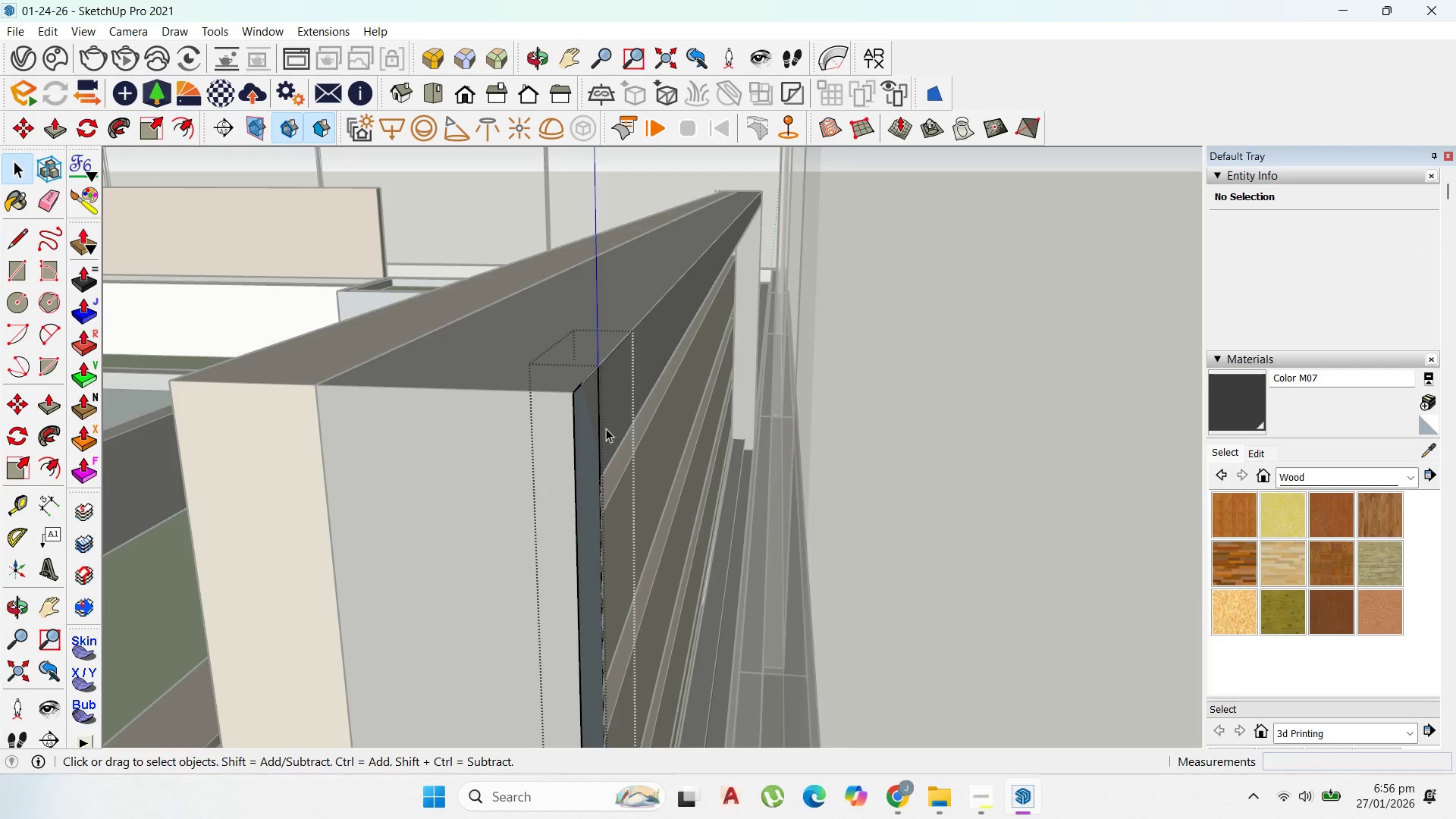 
key(P)
 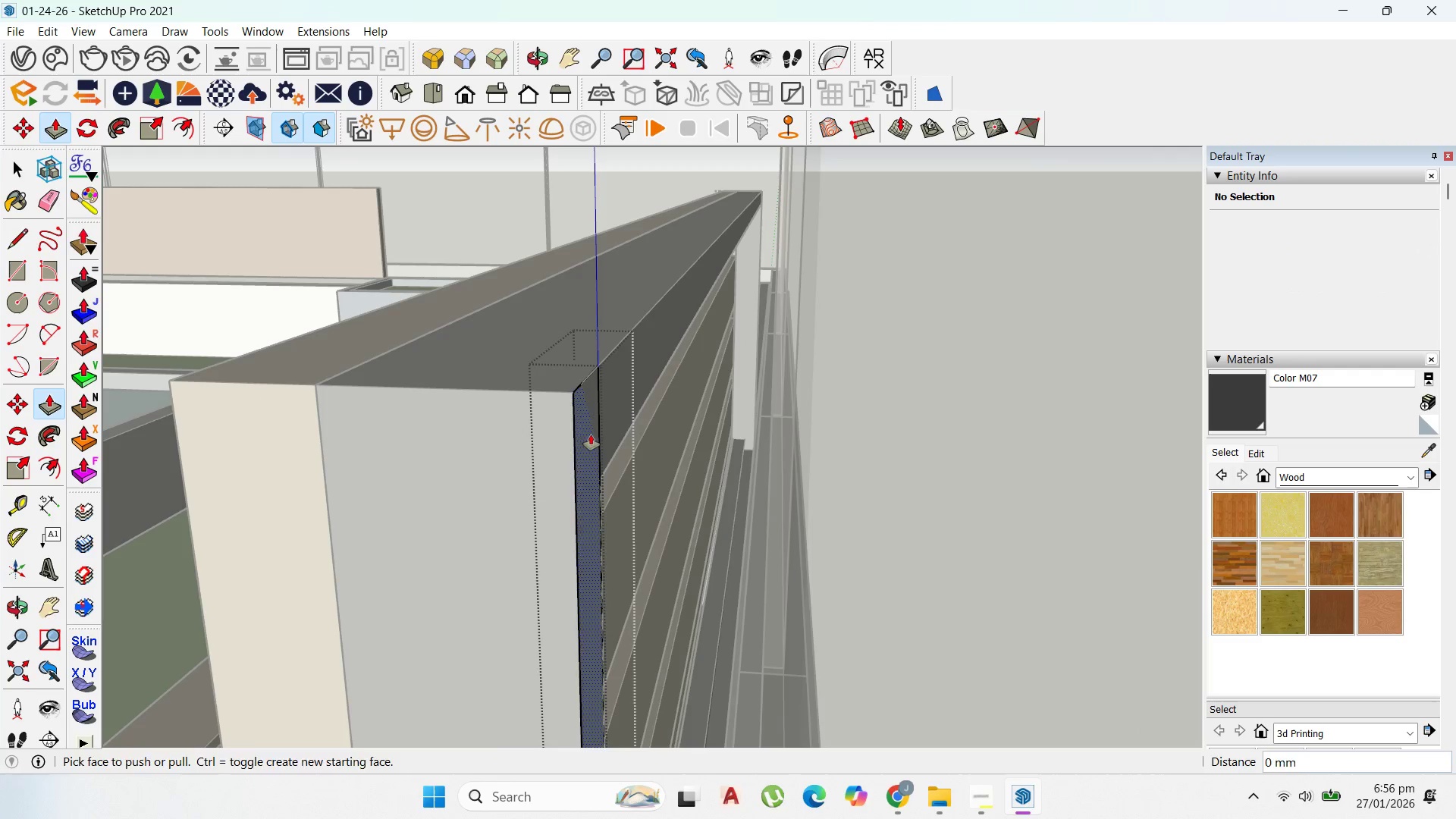 
left_click_drag(start_coordinate=[591, 435], to_coordinate=[319, 391])
 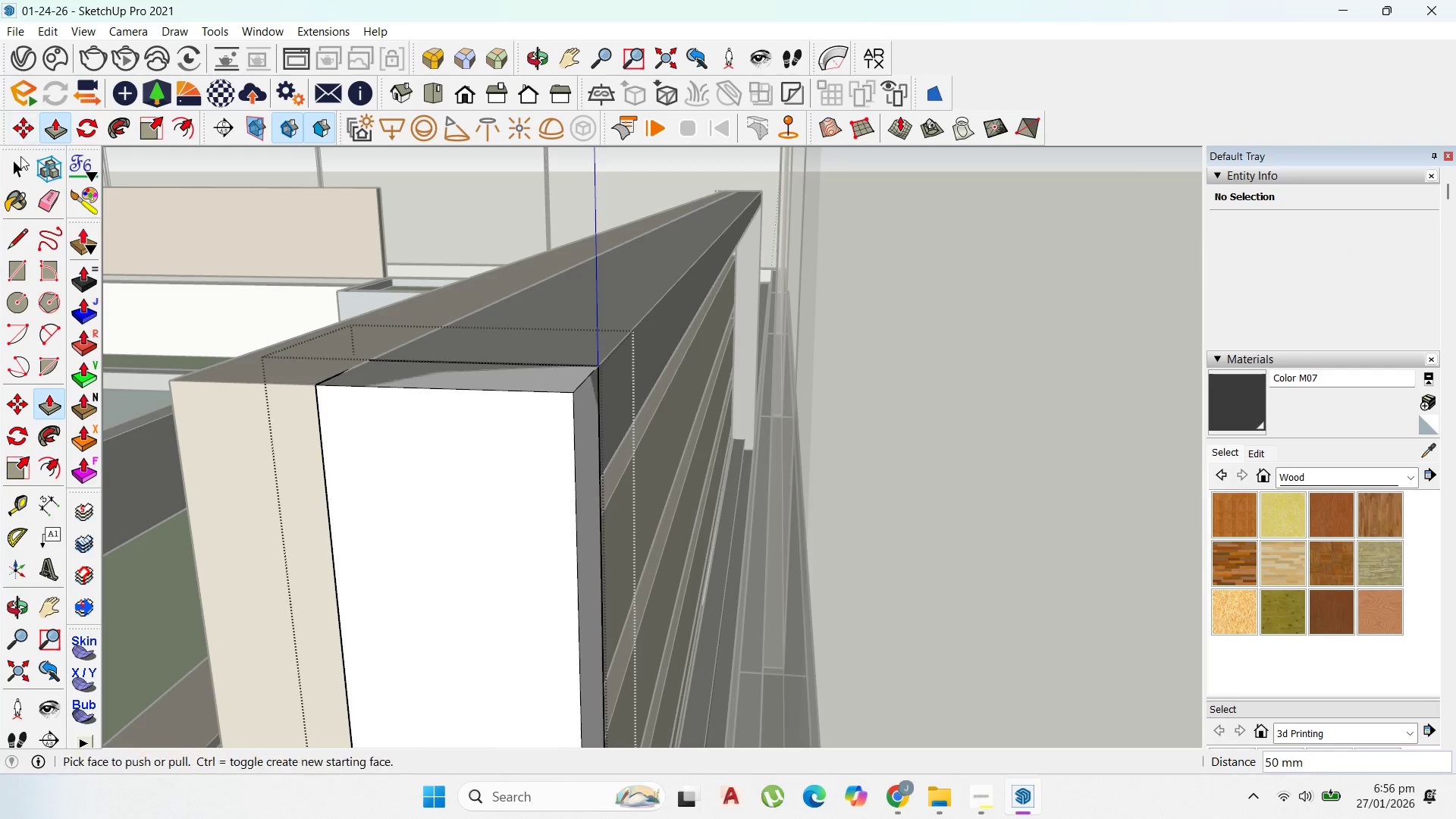 
left_click([19, 163])
 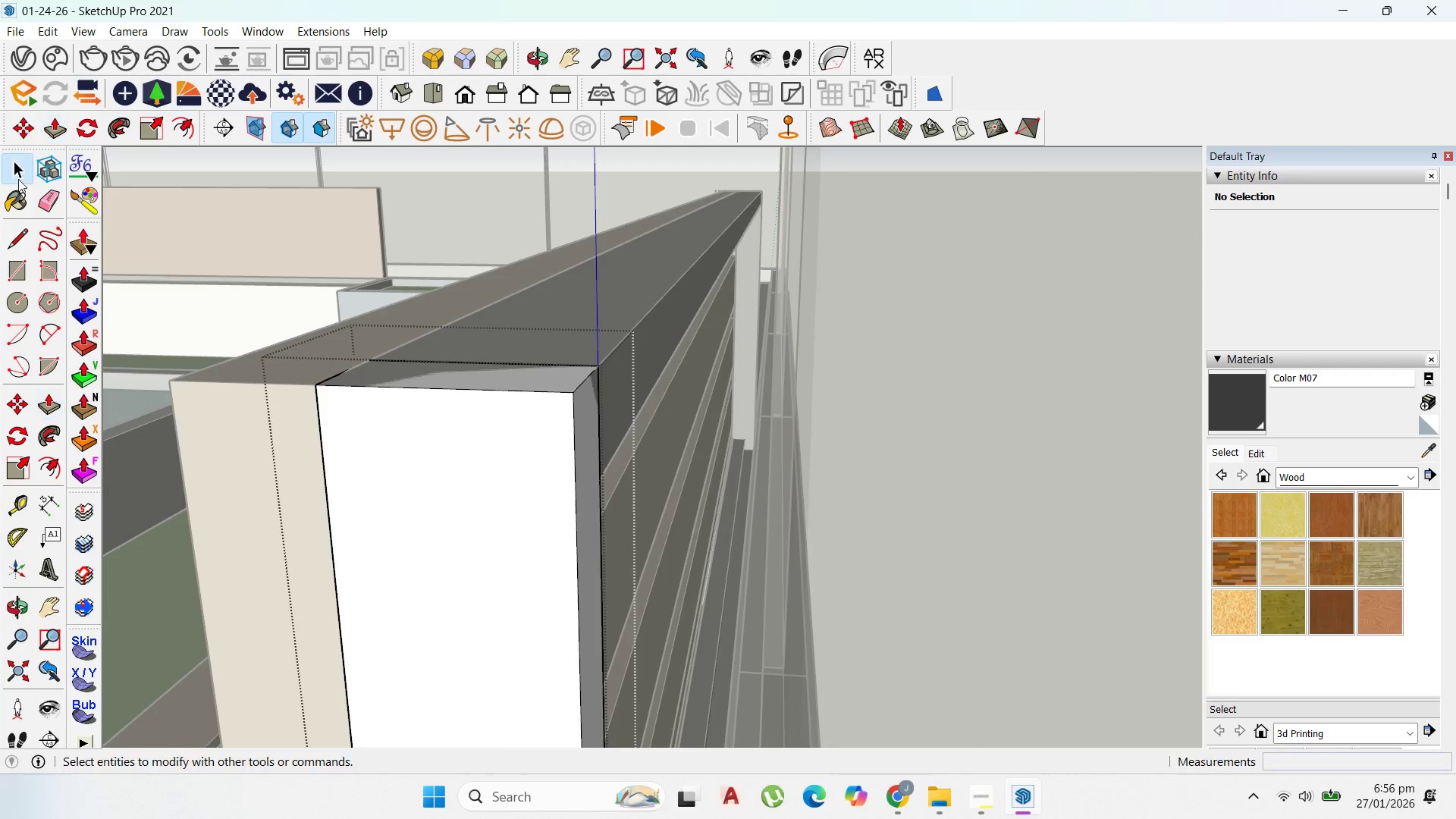 
key(Escape)
 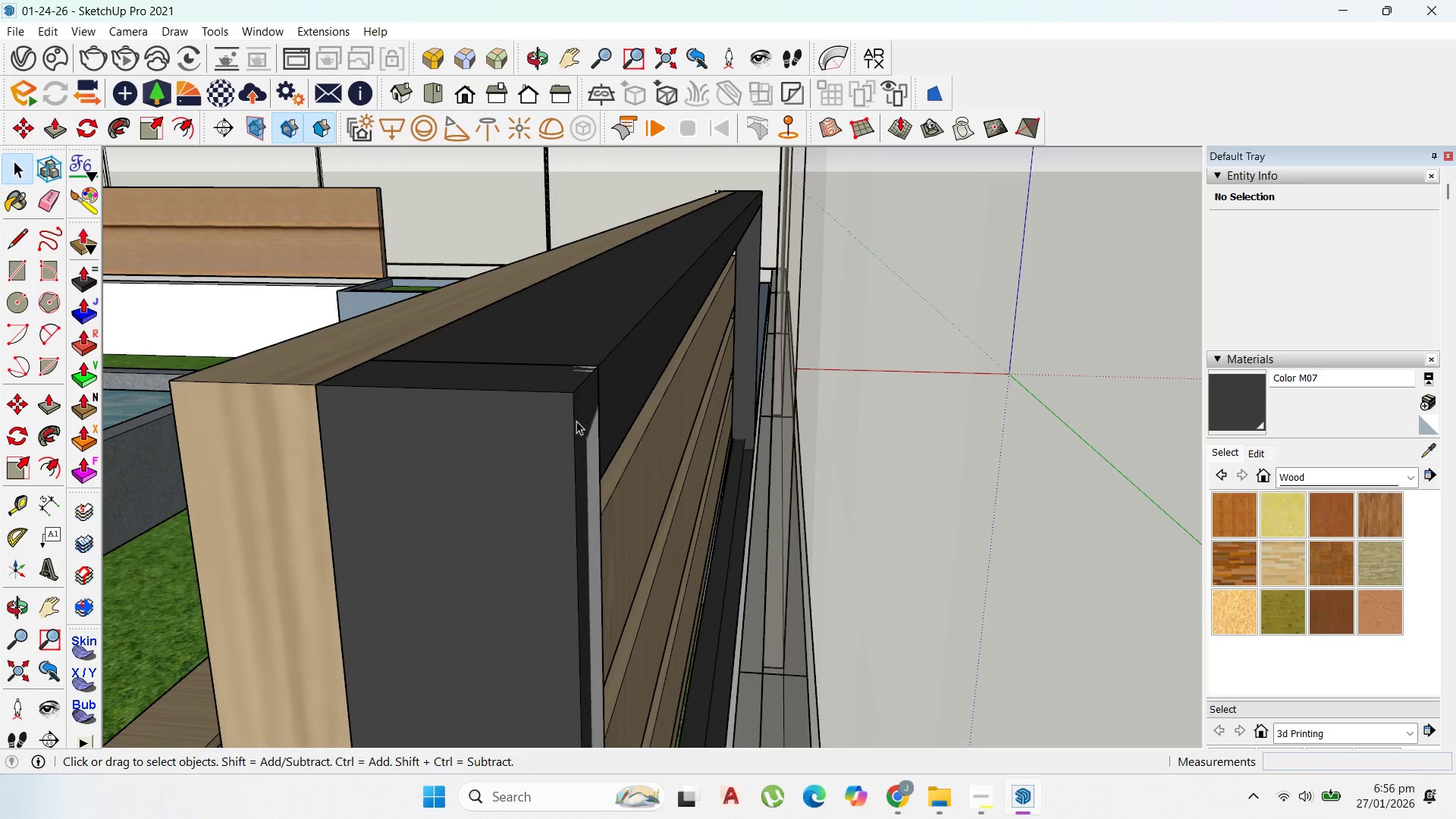 
left_click([578, 438])
 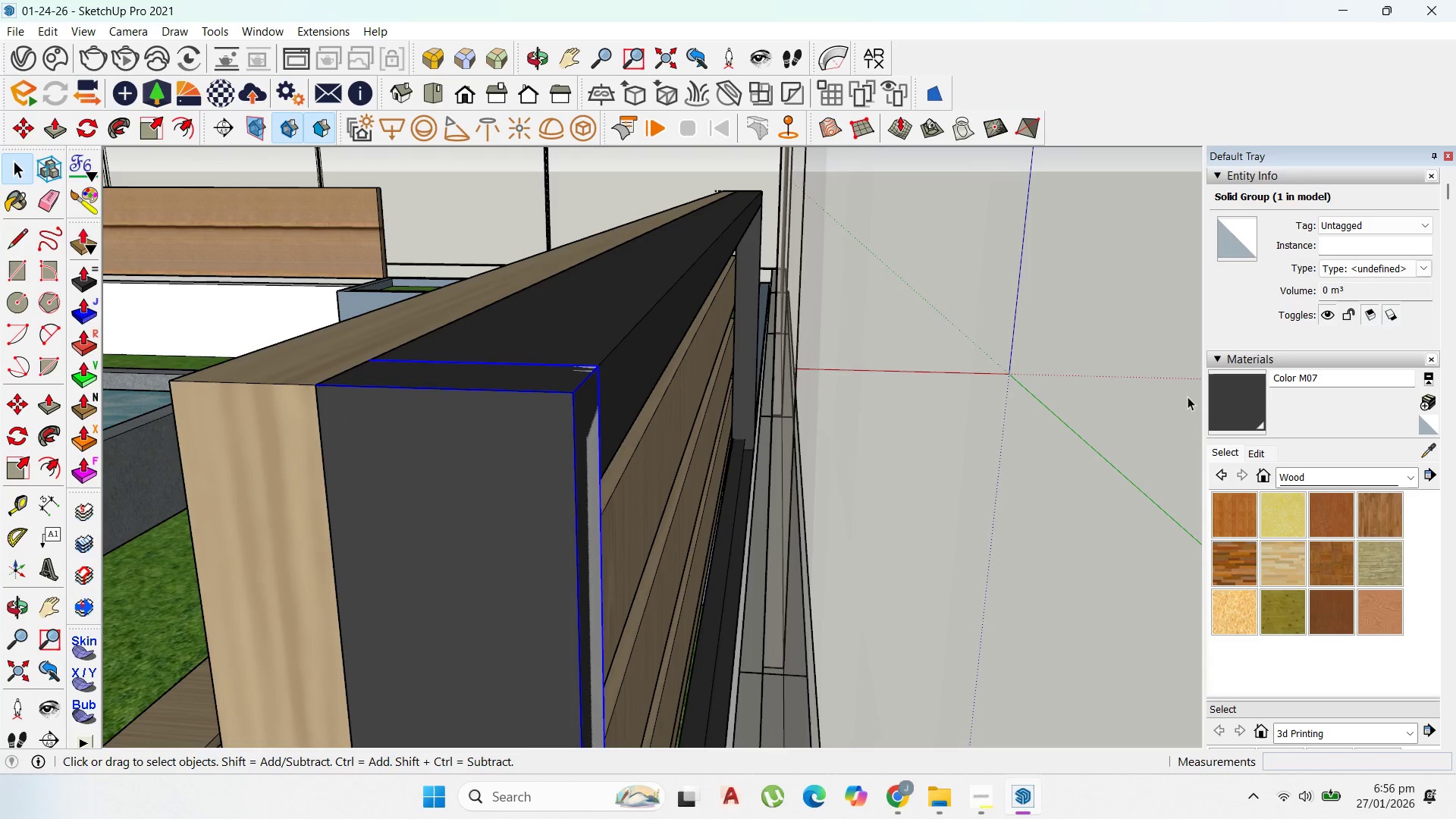 
left_click_drag(start_coordinate=[1222, 397], to_coordinate=[1218, 397])
 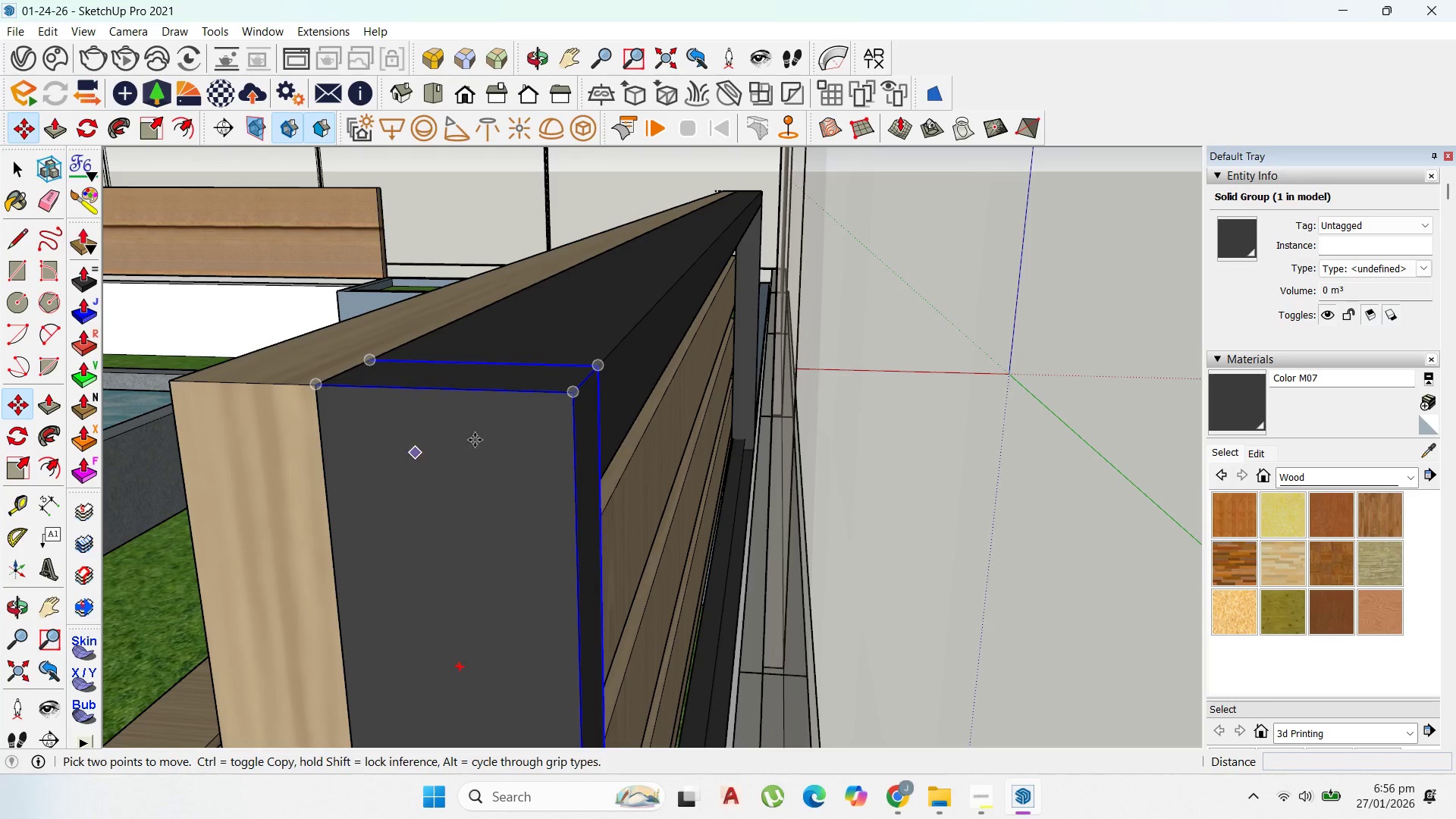 
left_click([581, 380])
 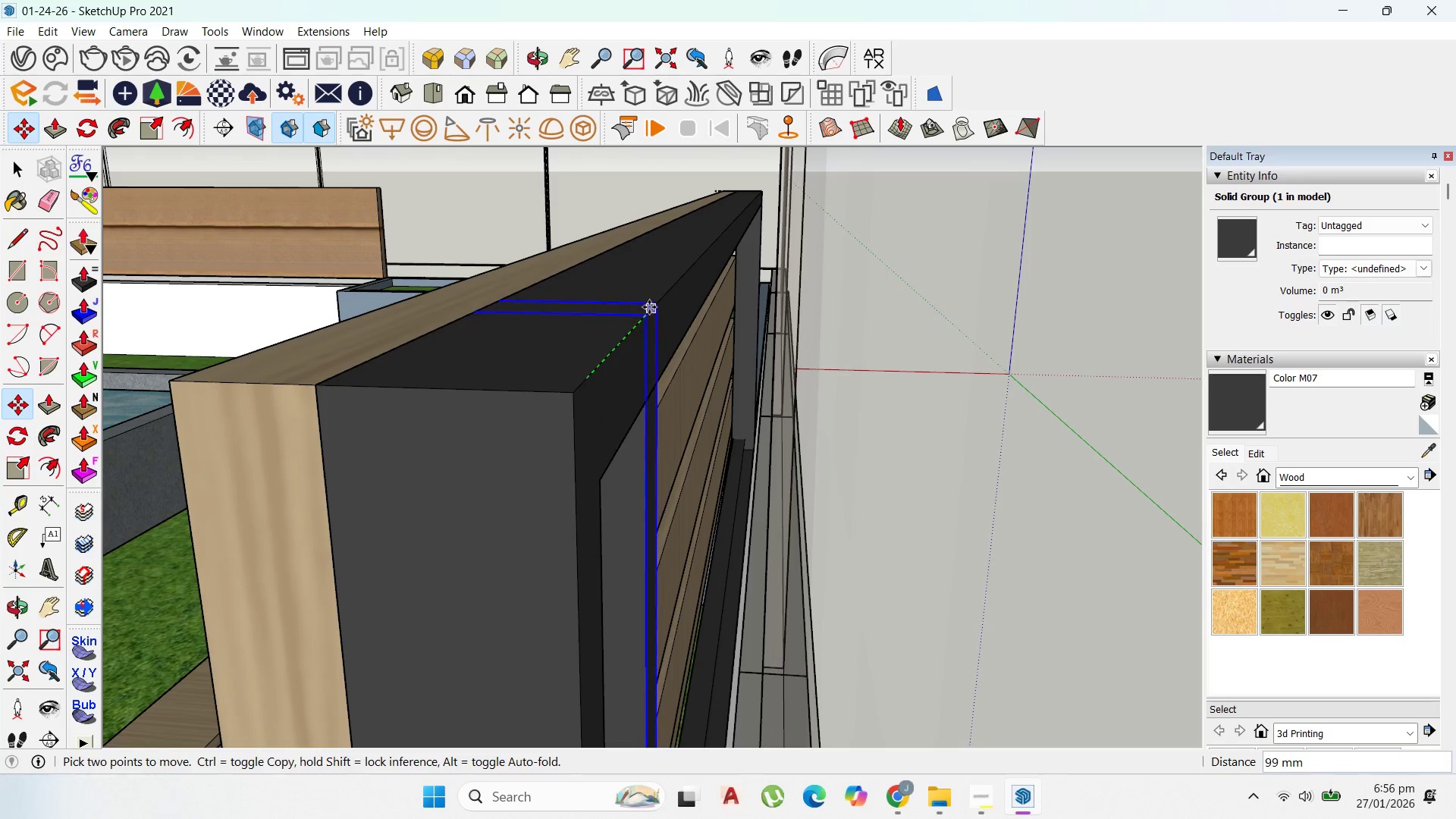 
hold_key(key=ShiftLeft, duration=1.52)
 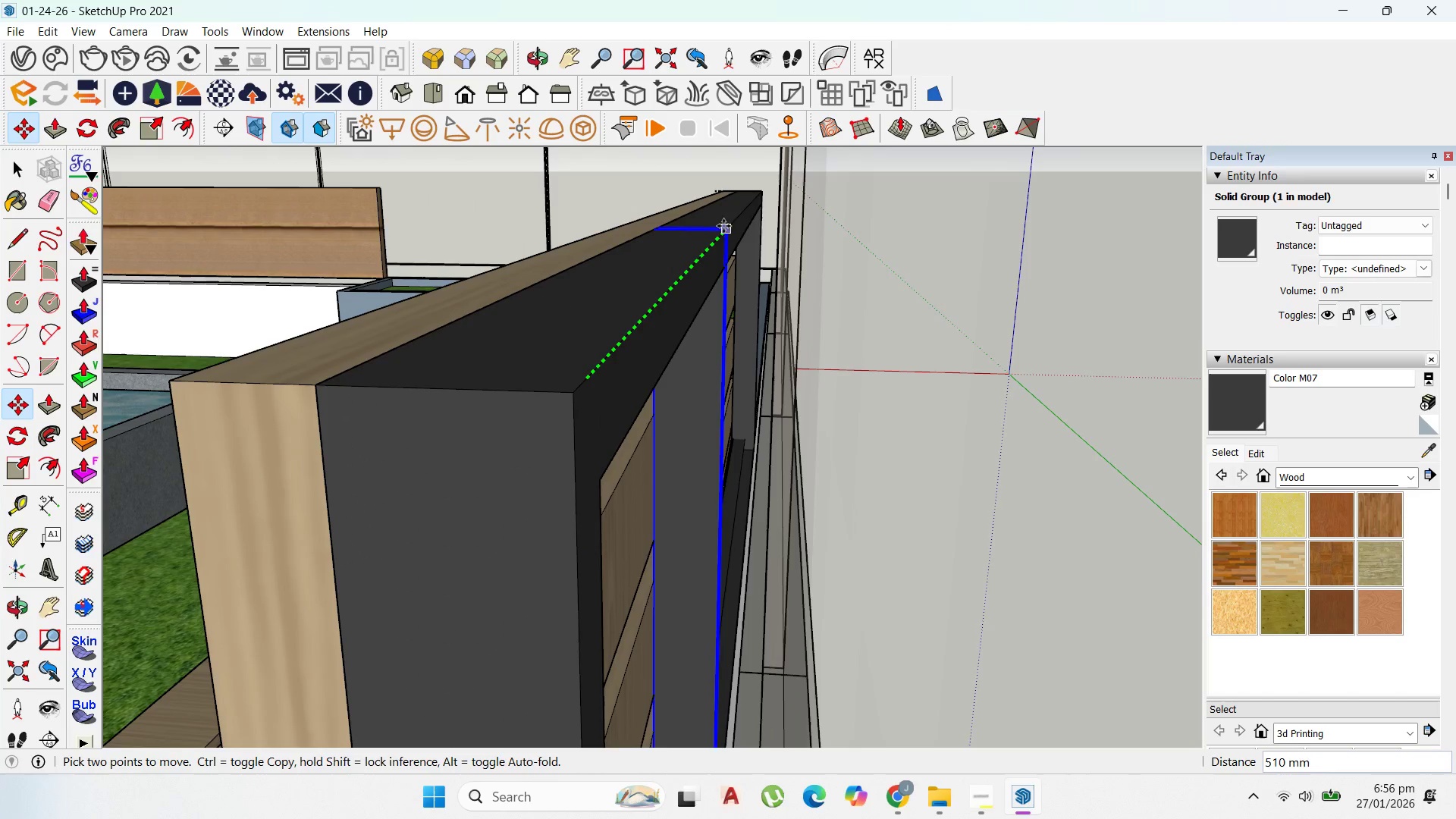 
hold_key(key=ShiftLeft, duration=1.5)
 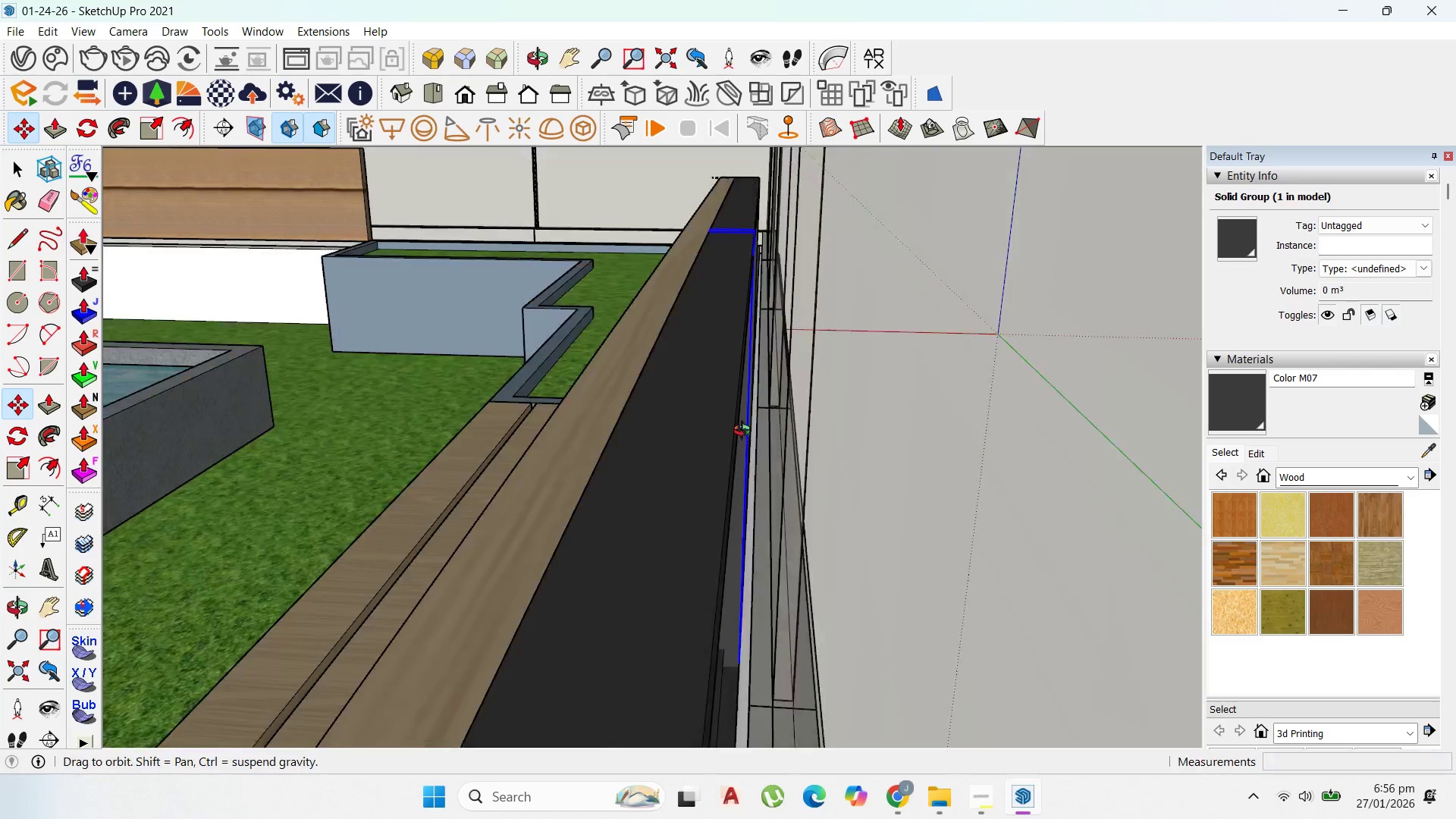 
hold_key(key=ShiftLeft, duration=0.33)
left_click([739, 210])
 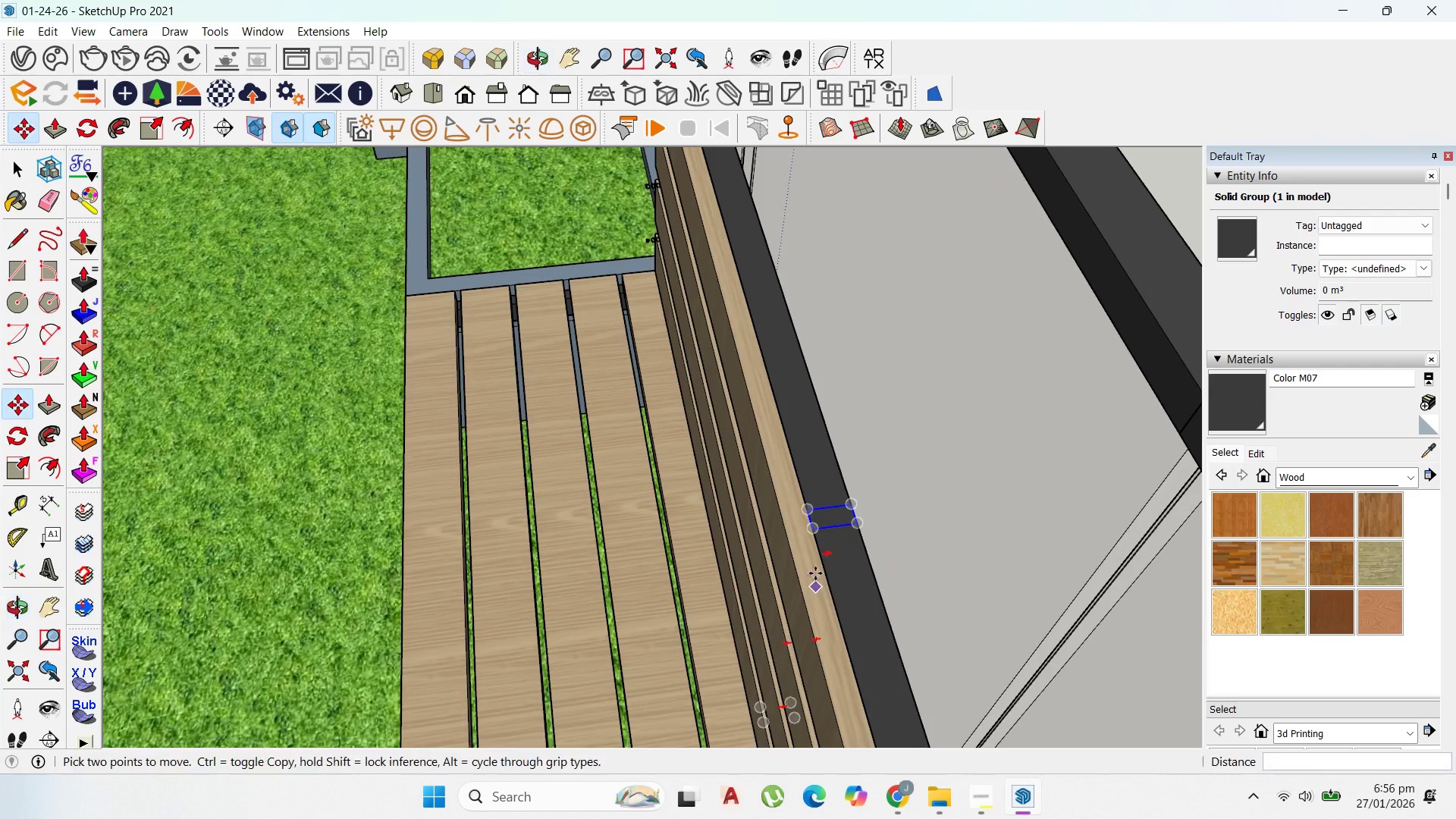 
scroll: coordinate [971, 403], scroll_direction: down, amount: 7.0
 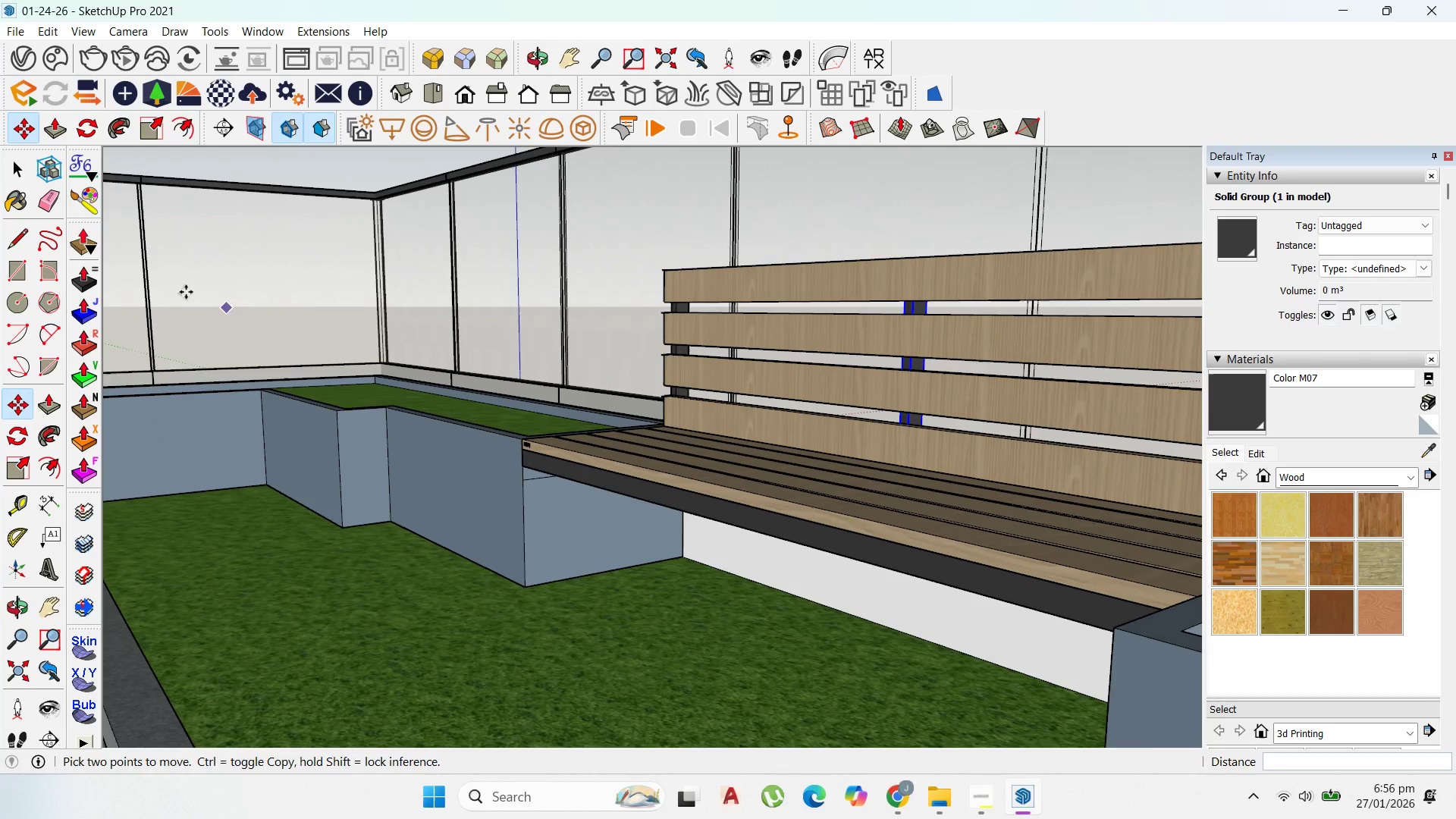 
left_click([11, 262])
 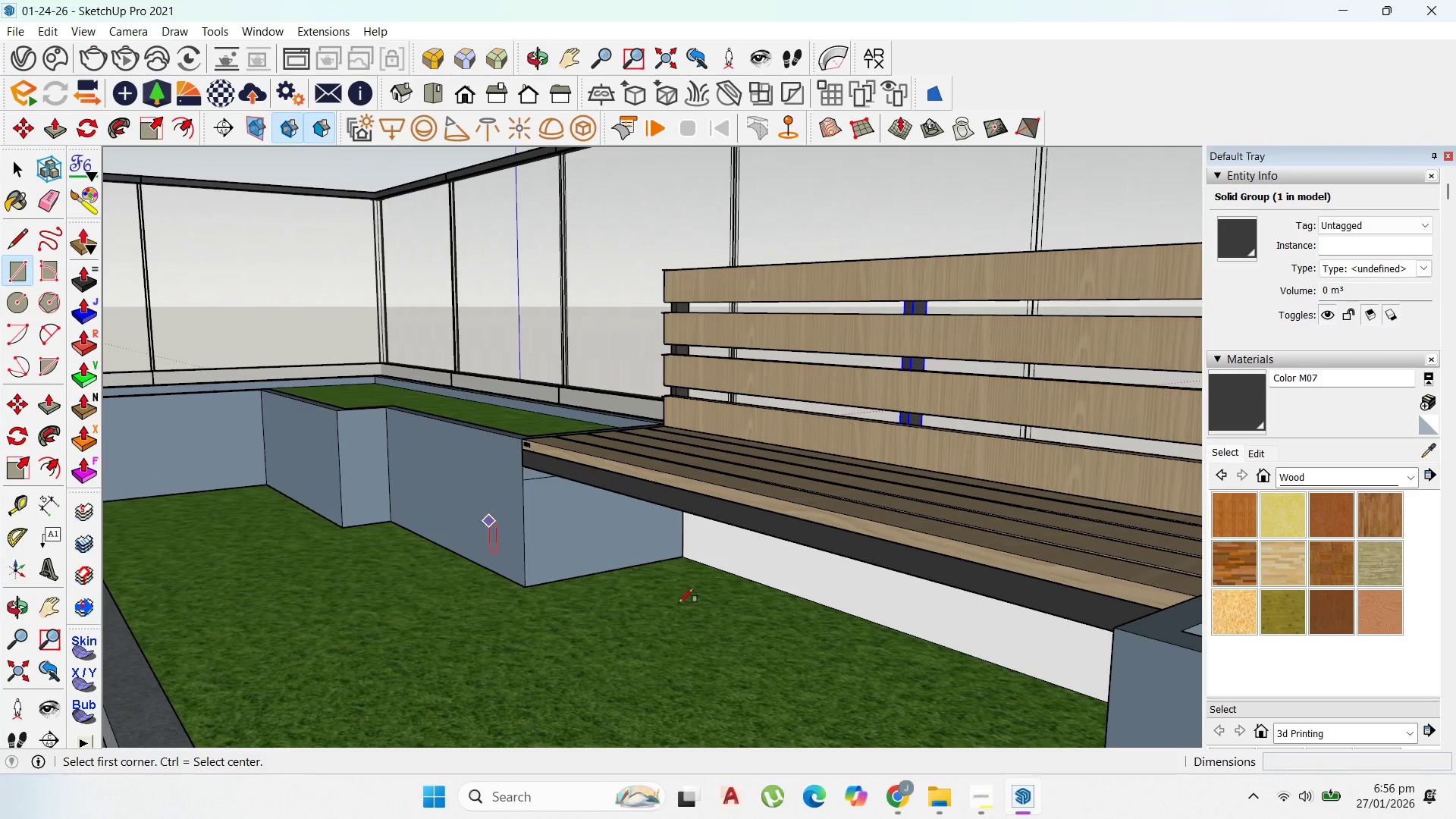 
scroll: coordinate [692, 544], scroll_direction: up, amount: 4.0
 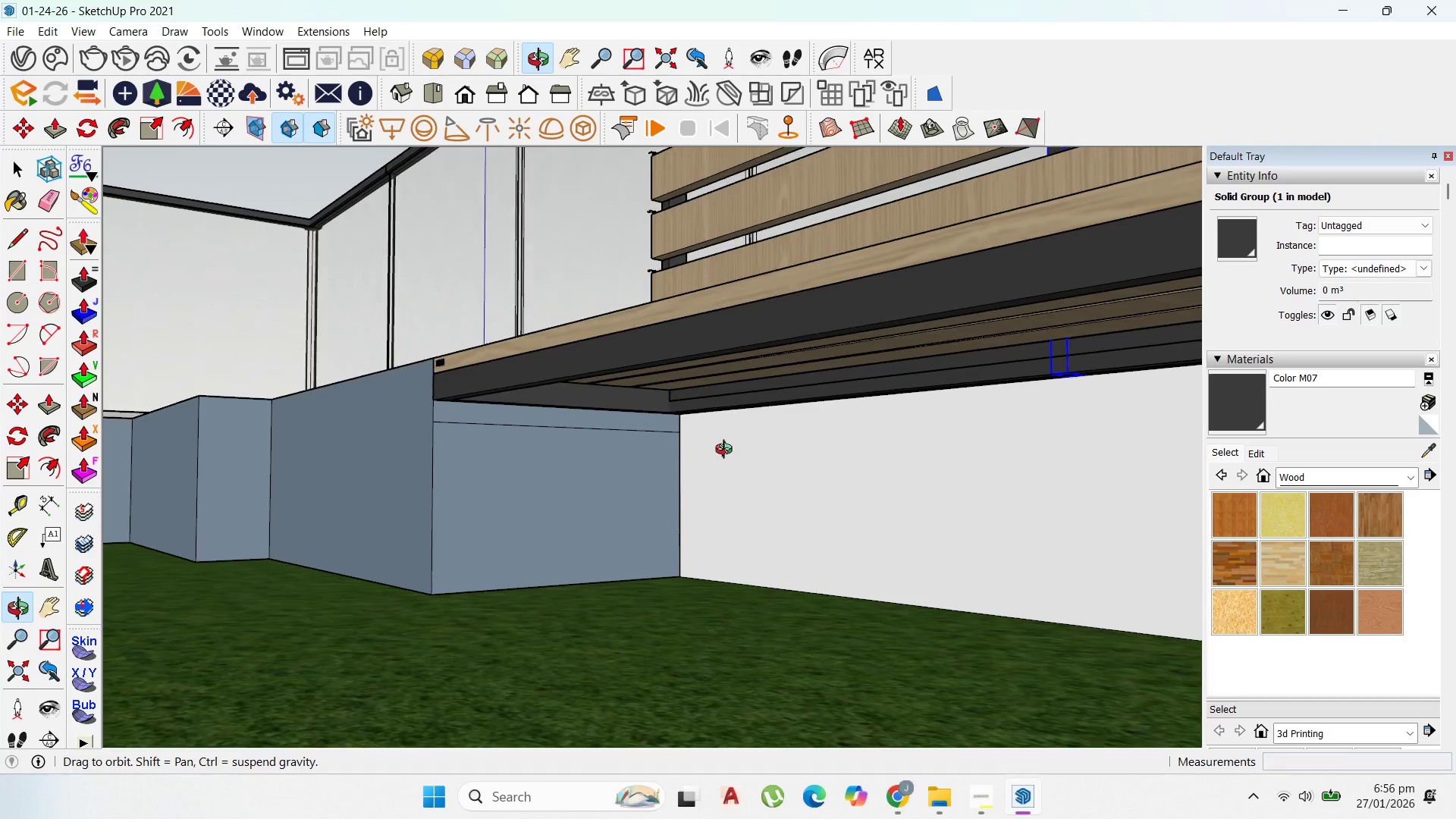 
scroll: coordinate [730, 592], scroll_direction: down, amount: 4.0
 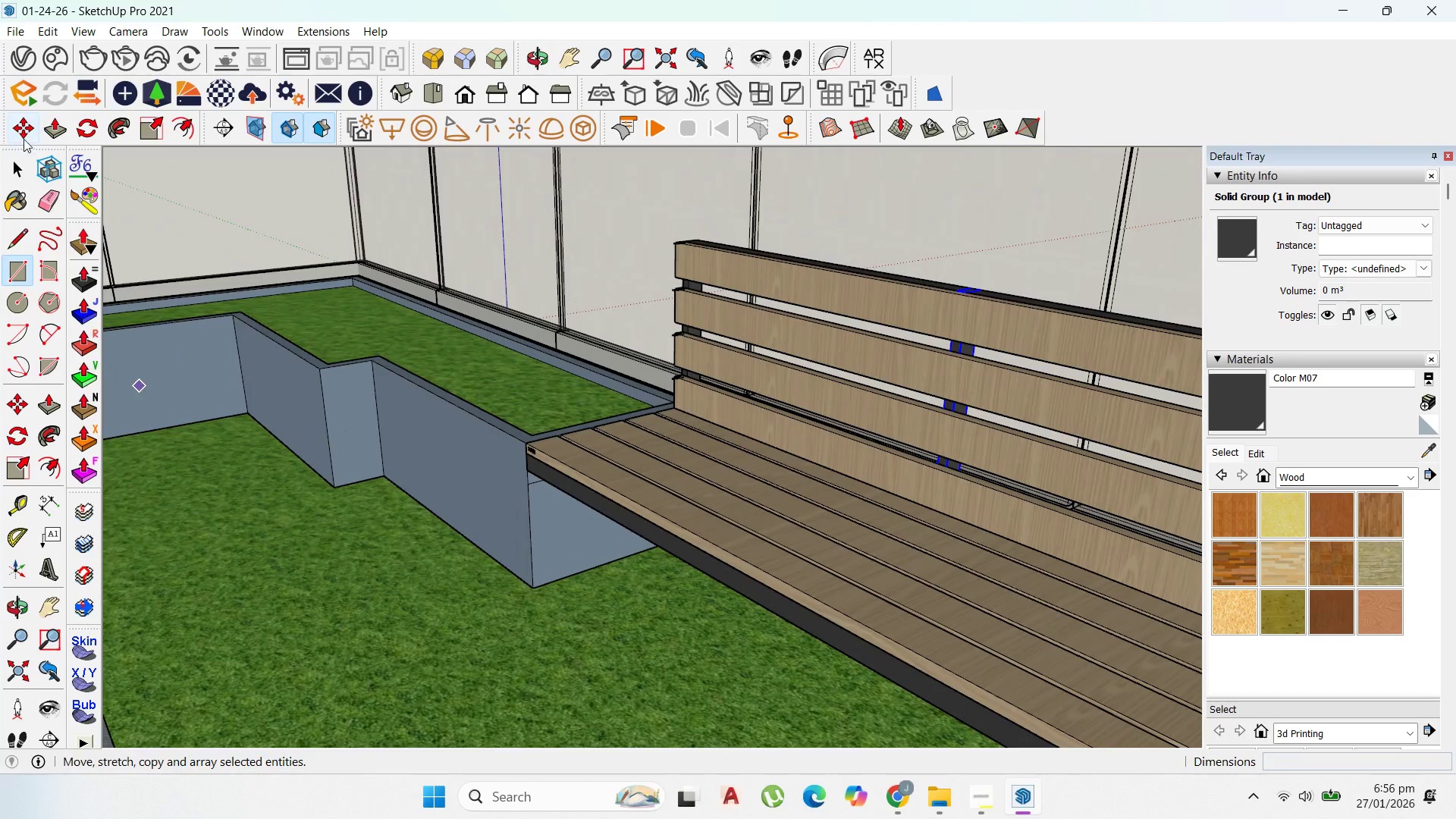 
left_click([24, 126])
 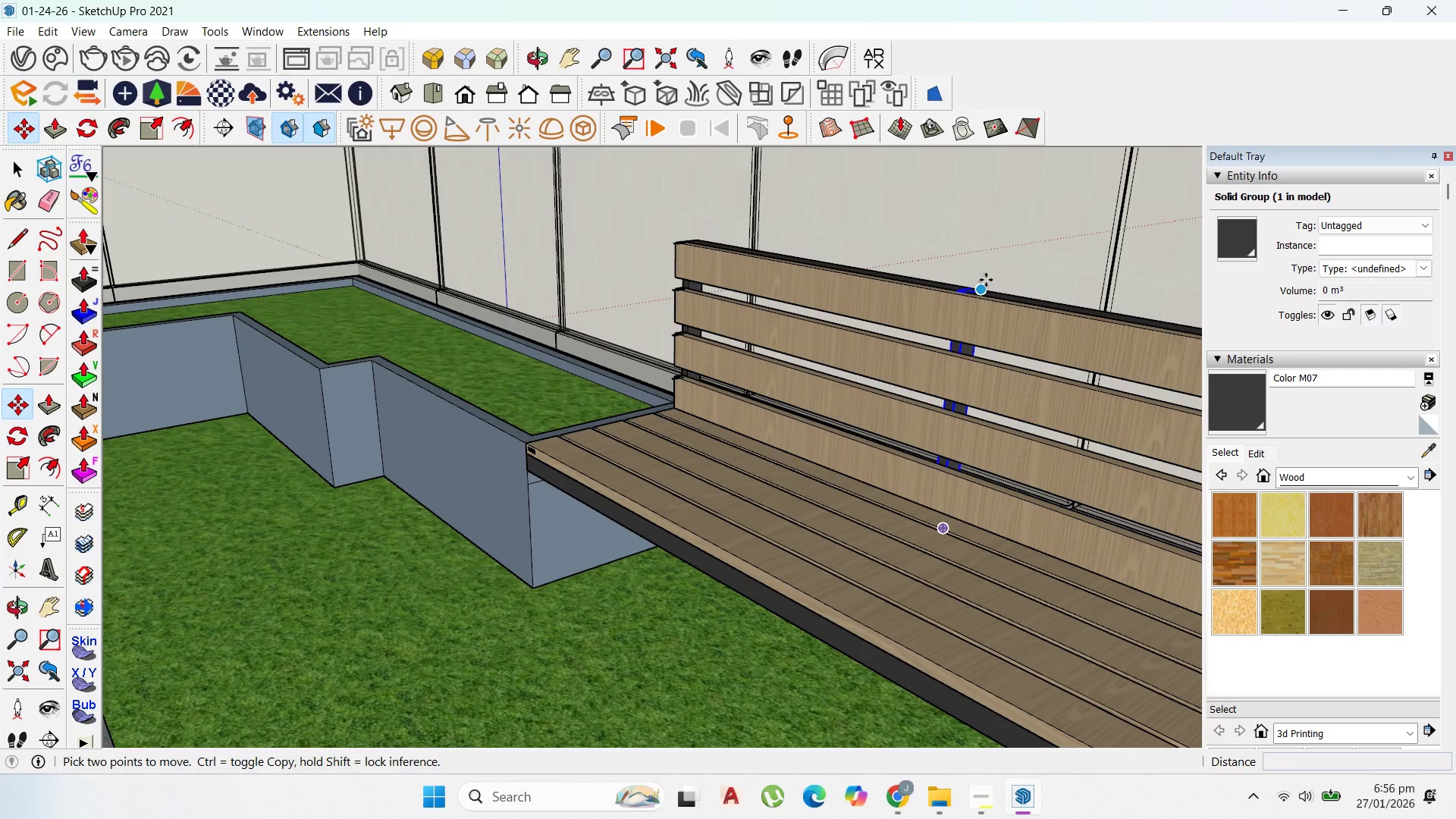 
left_click([986, 280])
 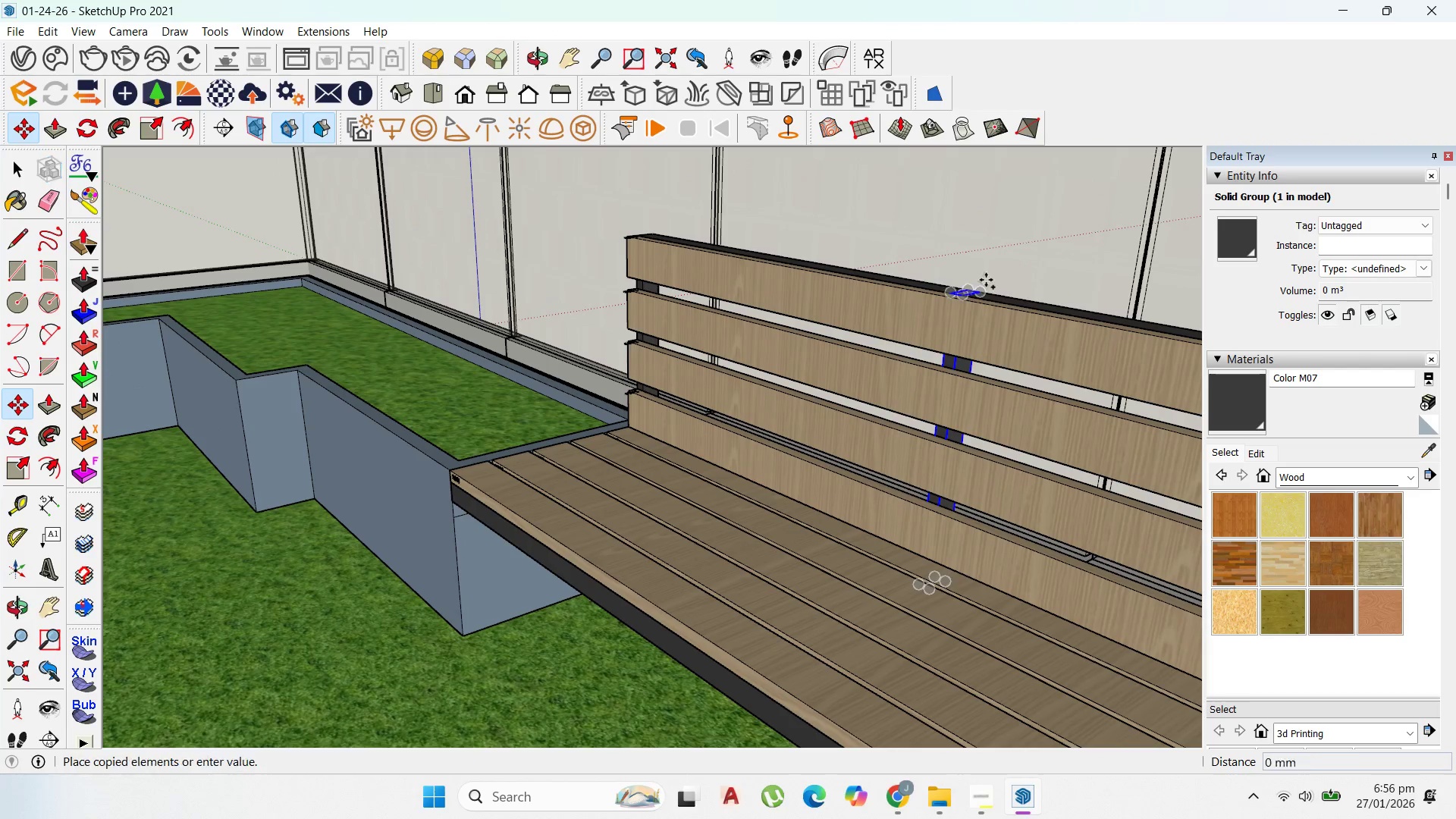 
key(Control+ControlLeft)
 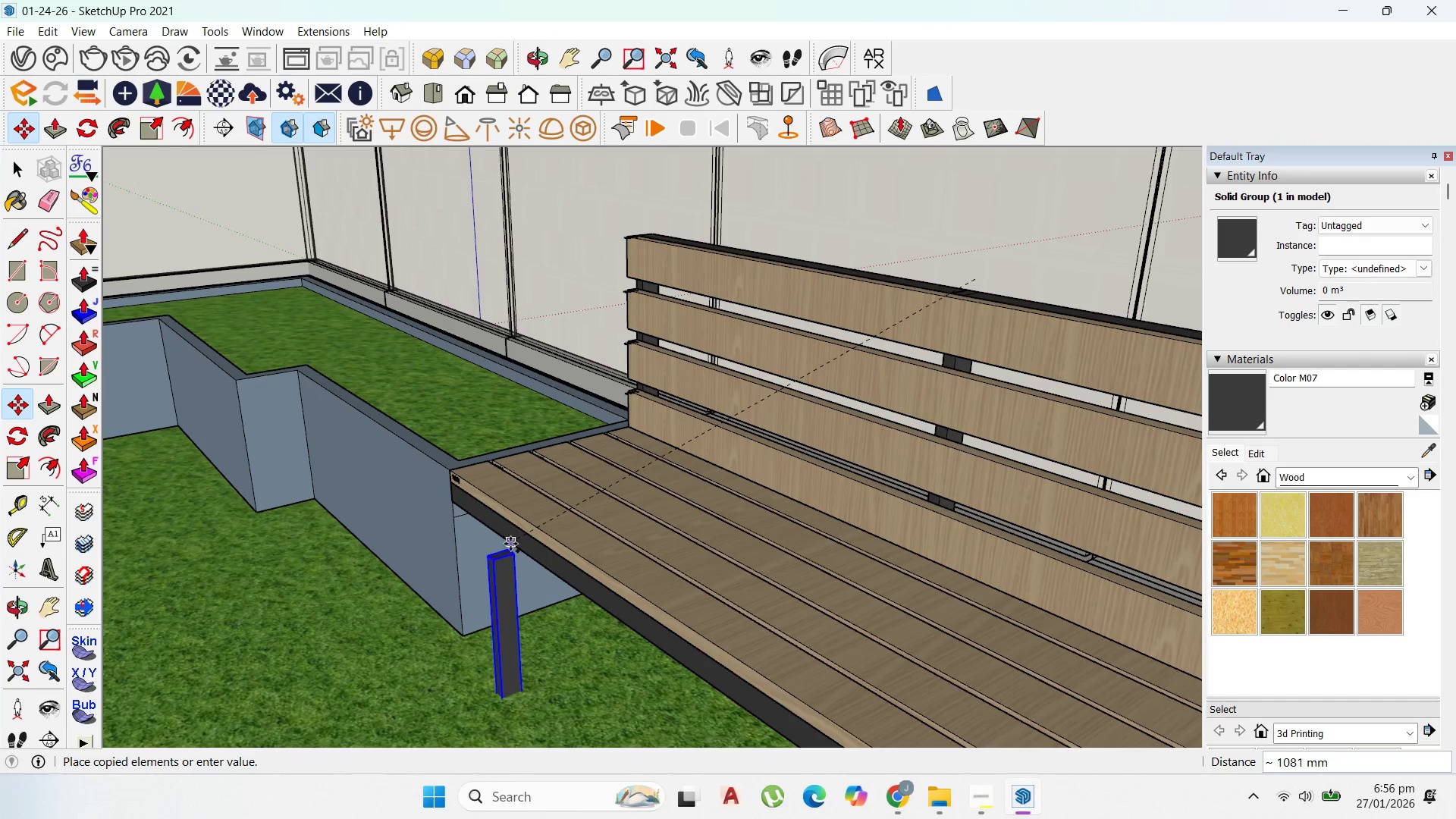 
scroll: coordinate [473, 548], scroll_direction: up, amount: 4.0
 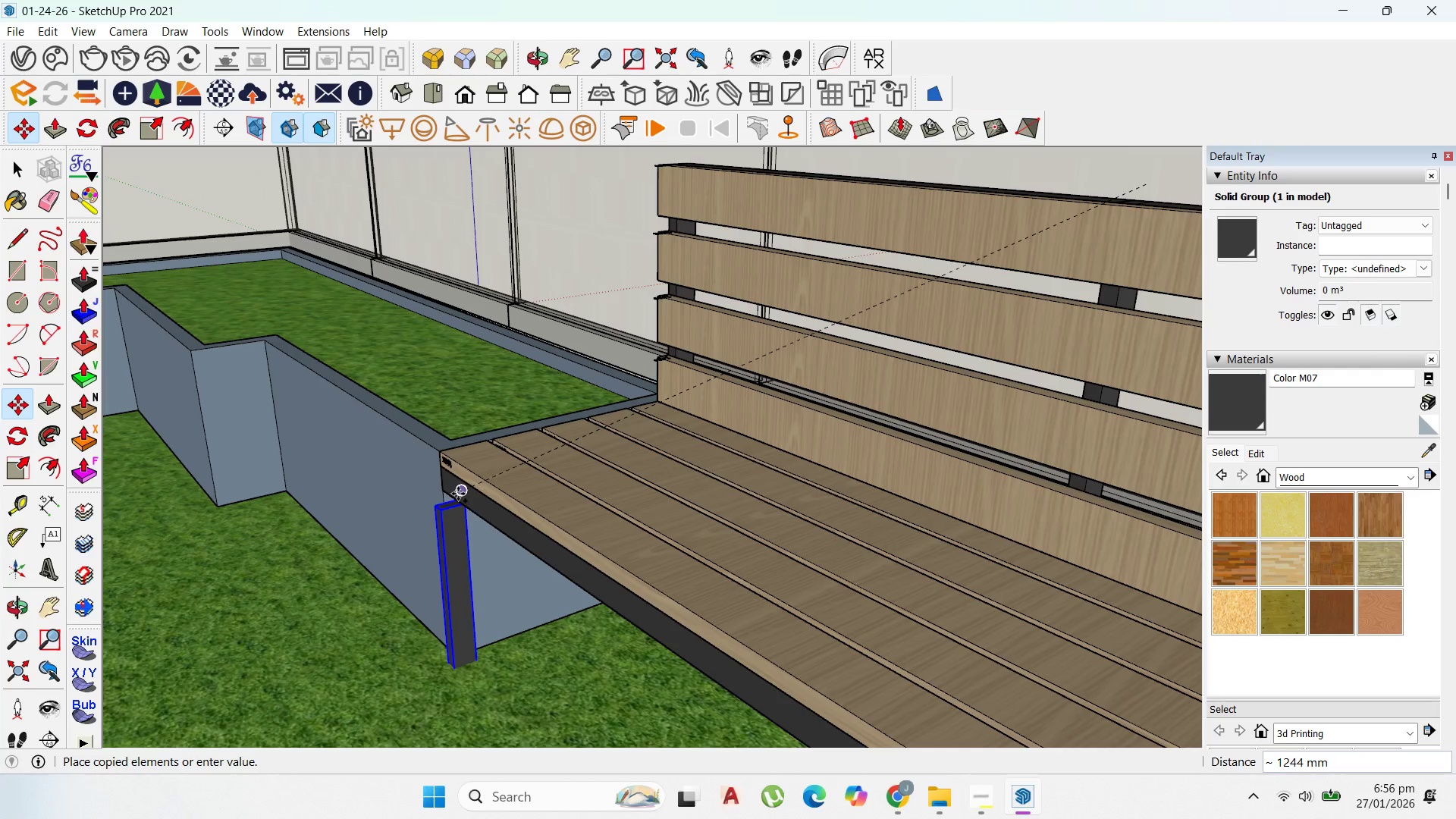 
left_click([461, 491])
 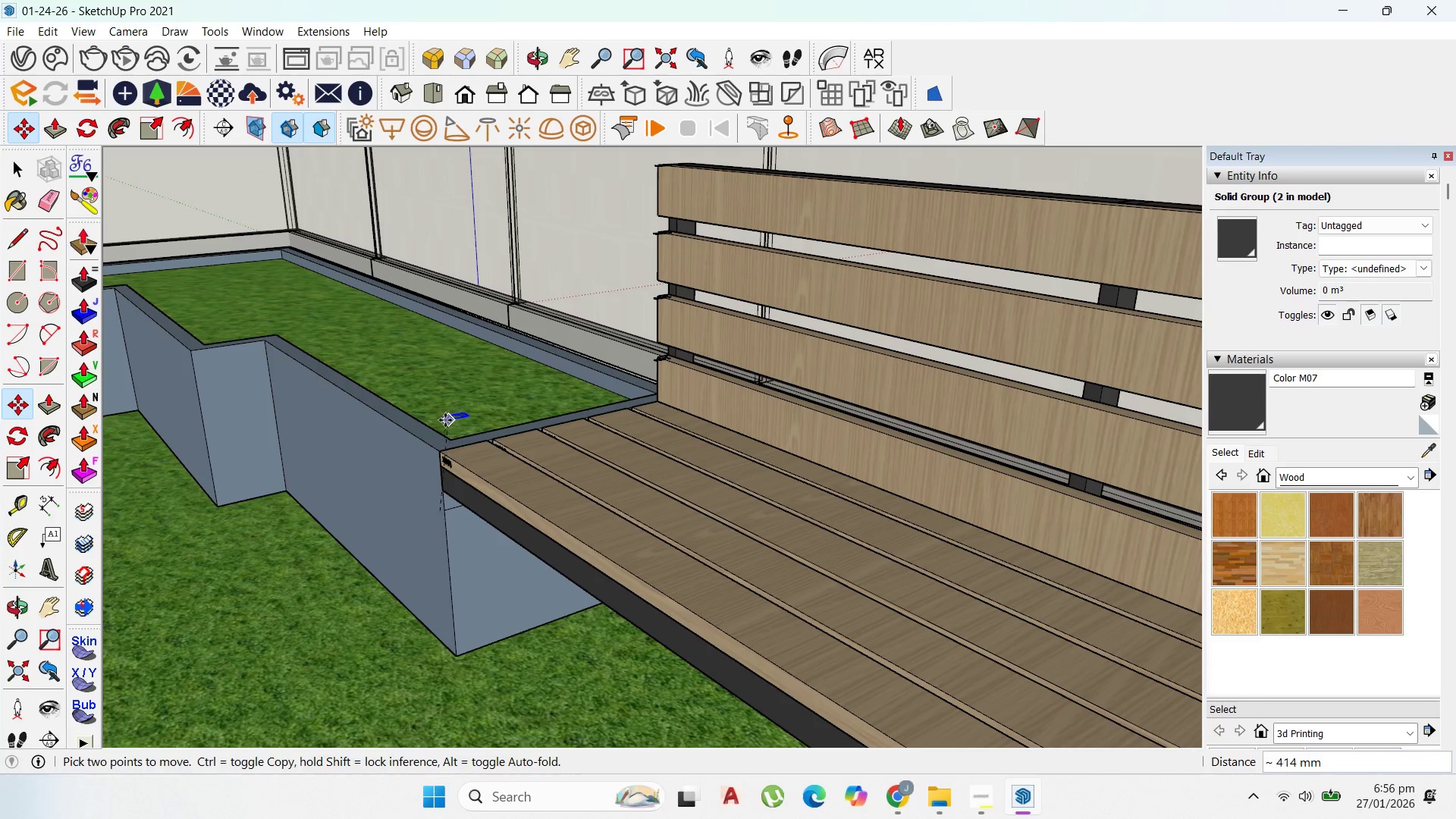 
left_click([435, 429])
 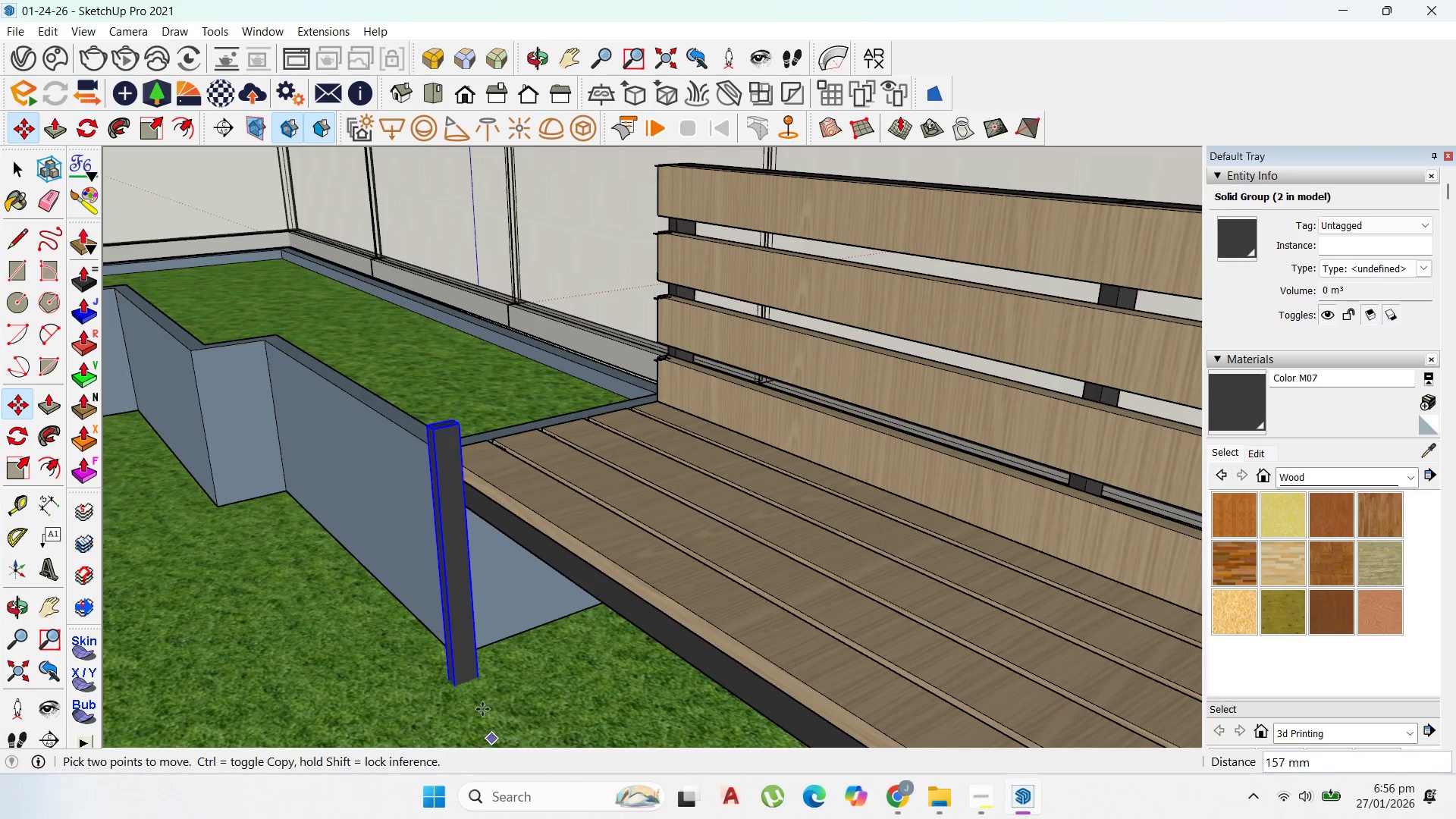 
left_click_drag(start_coordinate=[455, 659], to_coordinate=[457, 648])
 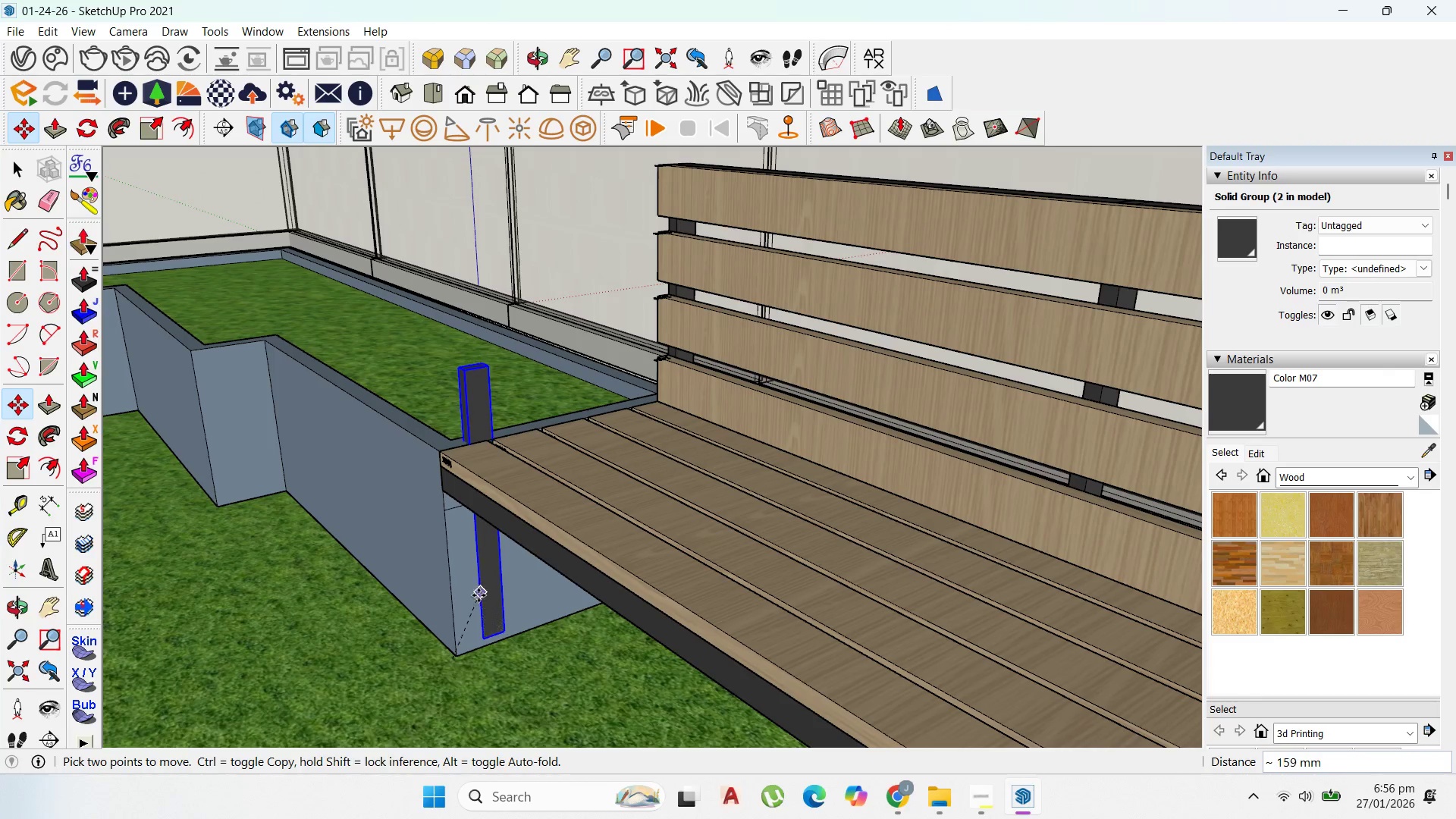 
left_click([478, 598])
 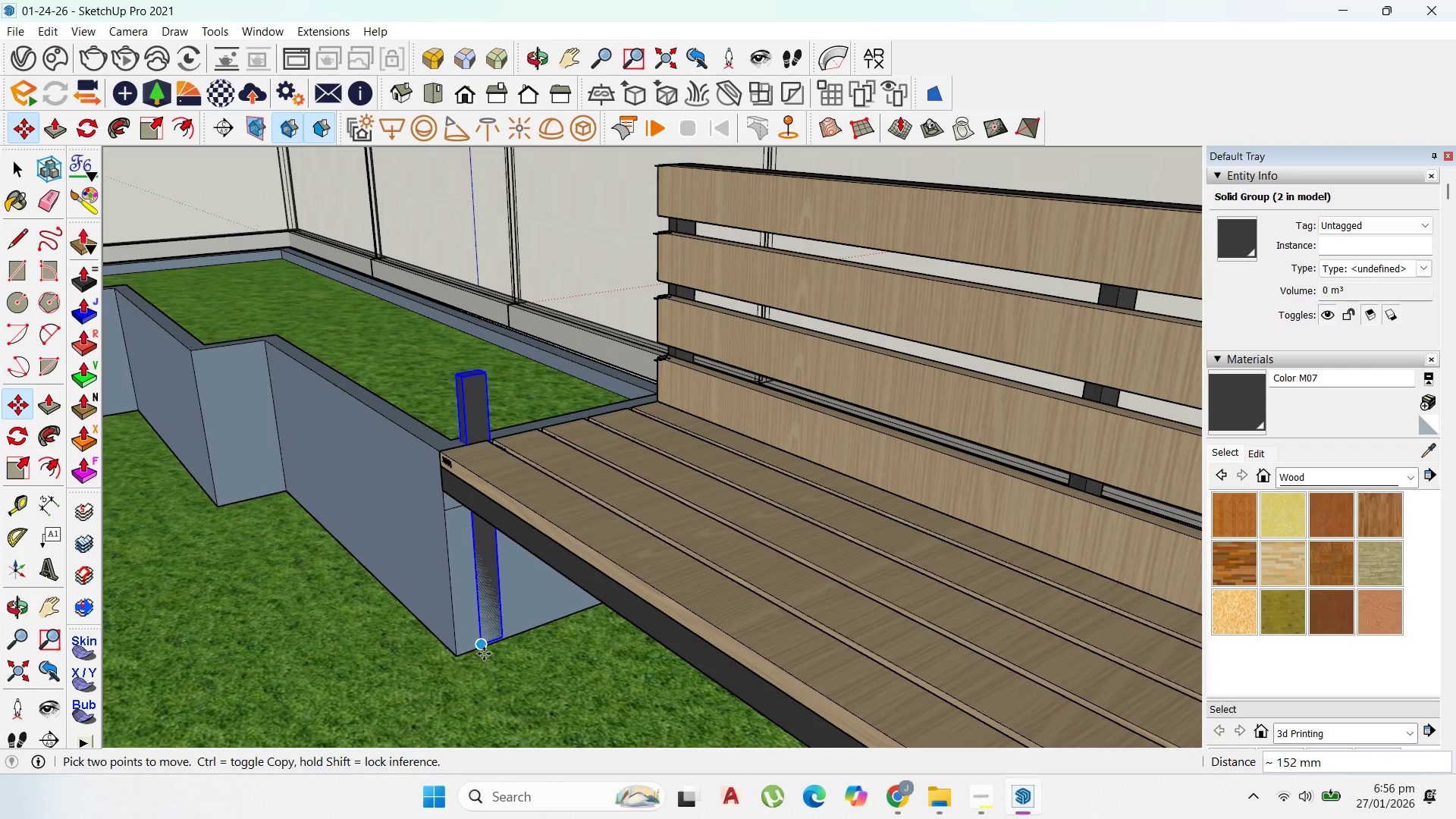 
left_click([483, 651])
 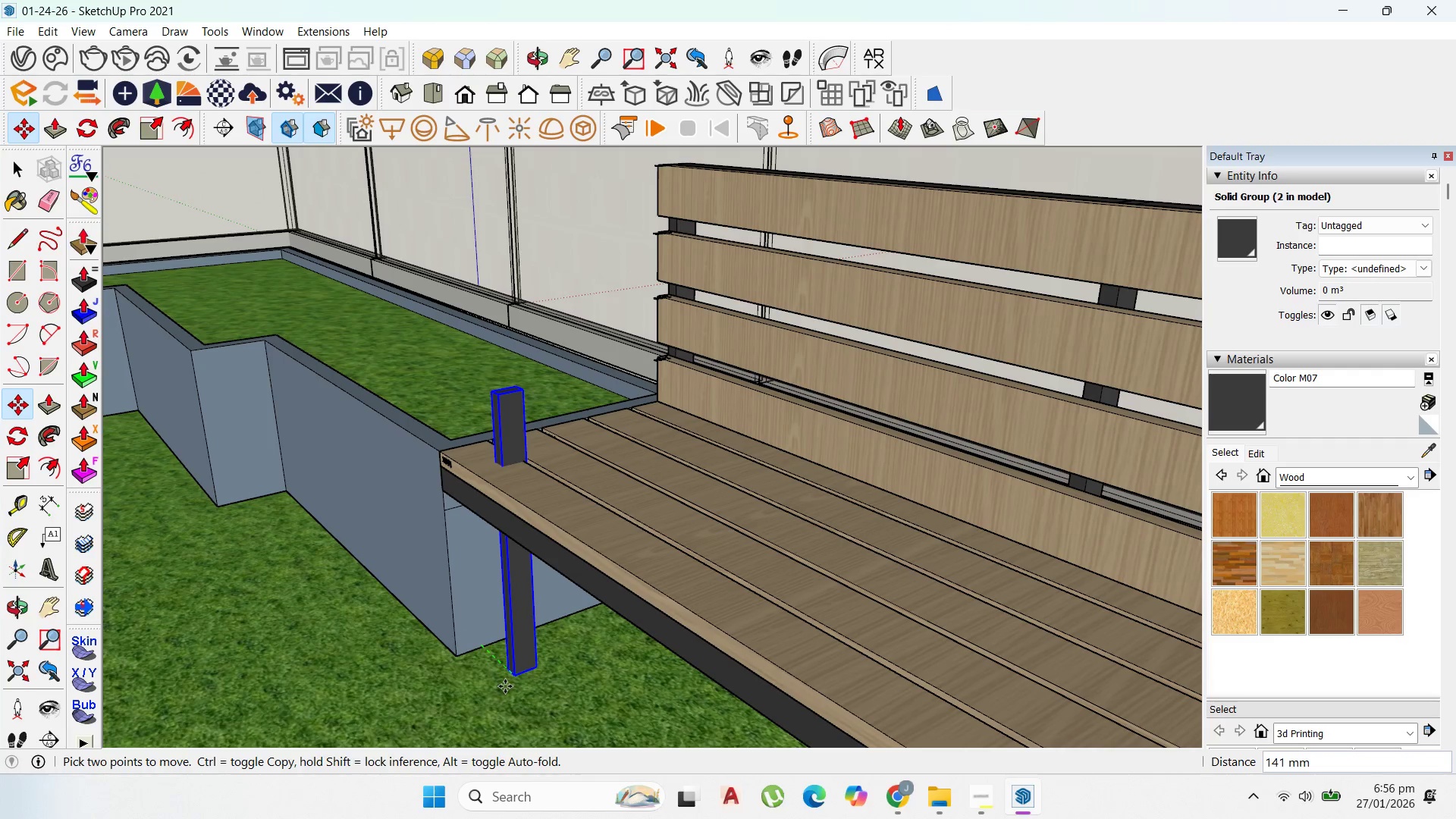 
left_click([505, 686])
 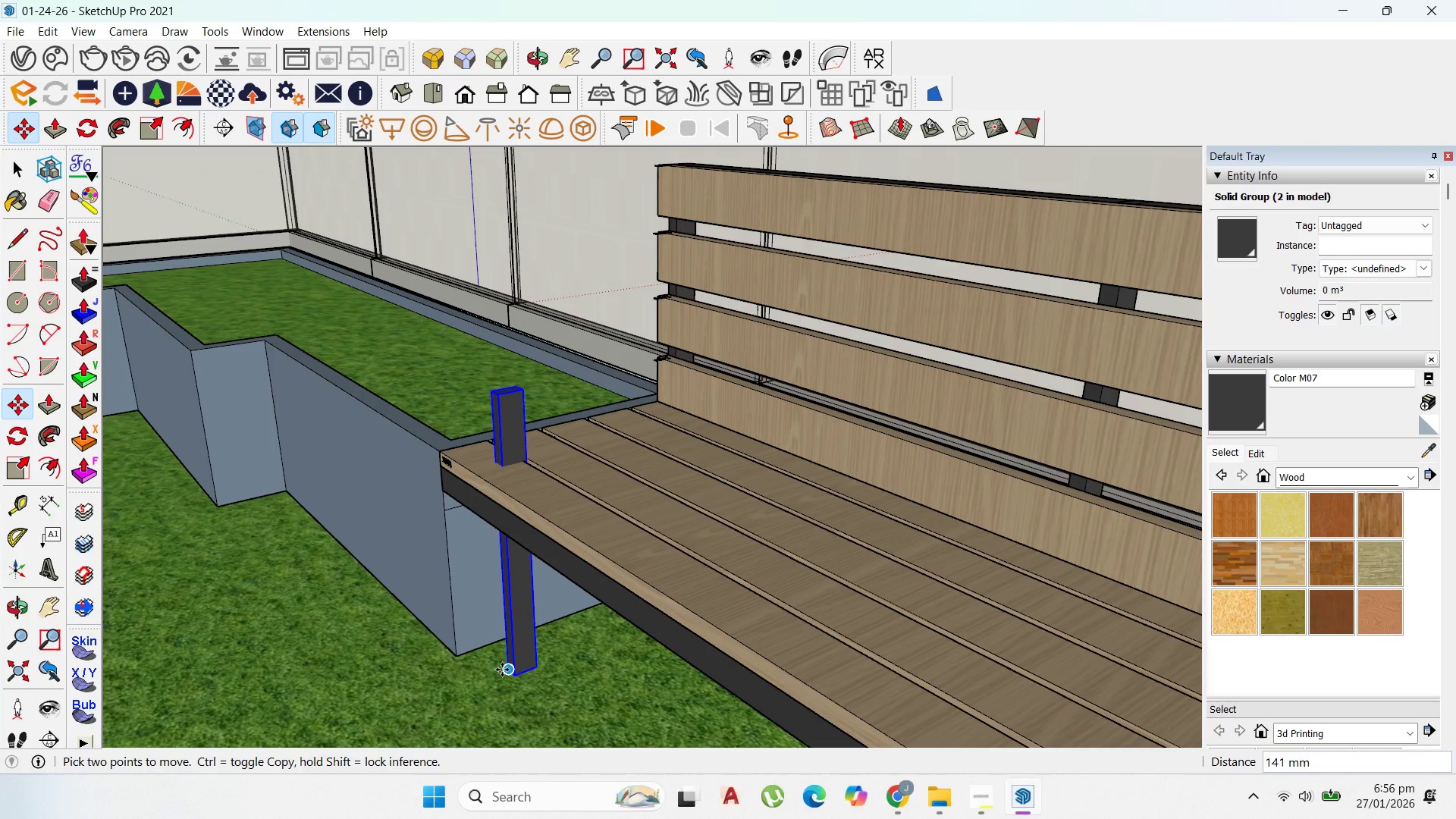 
left_click([502, 669])
 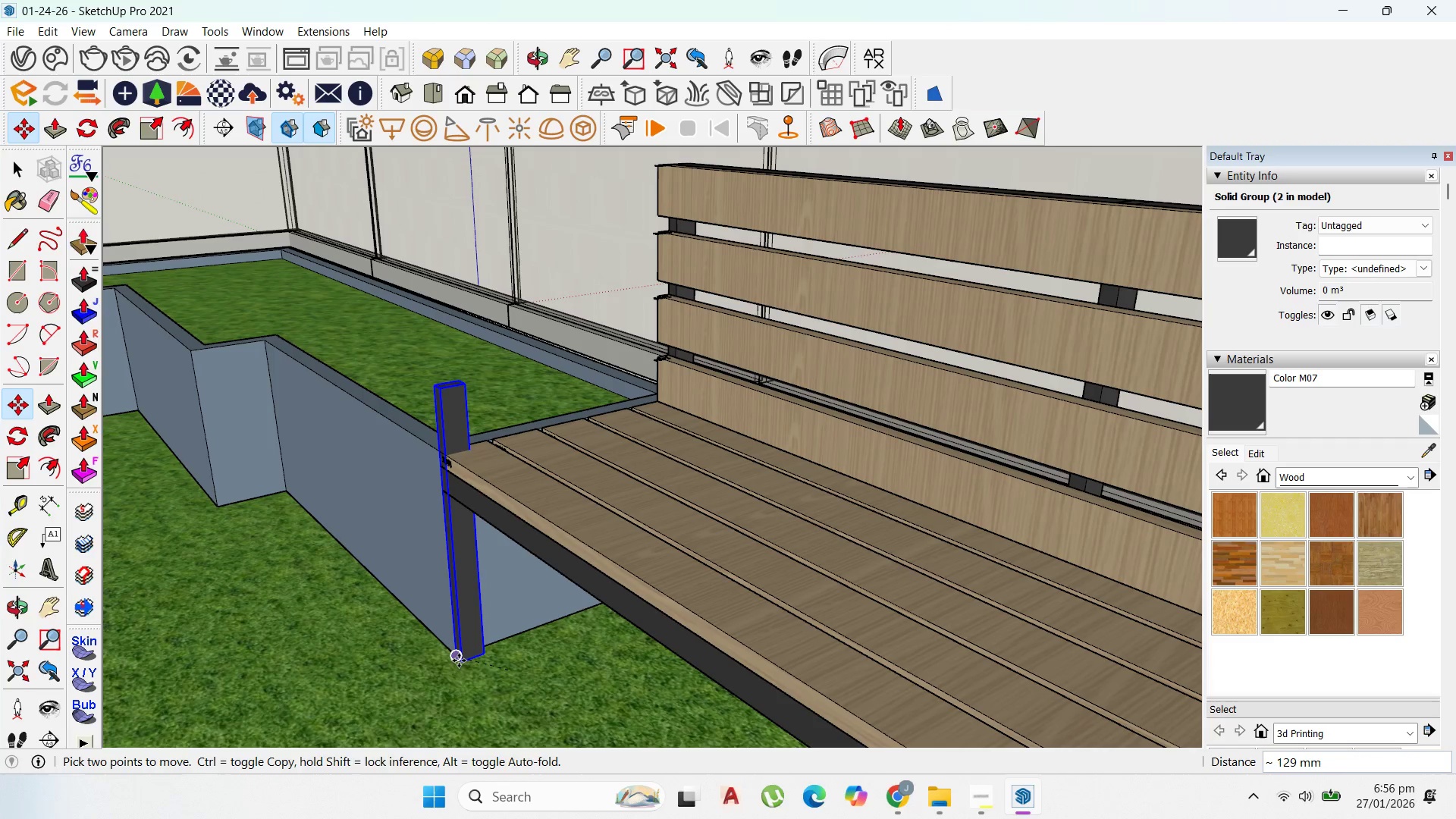 
left_click([459, 659])
 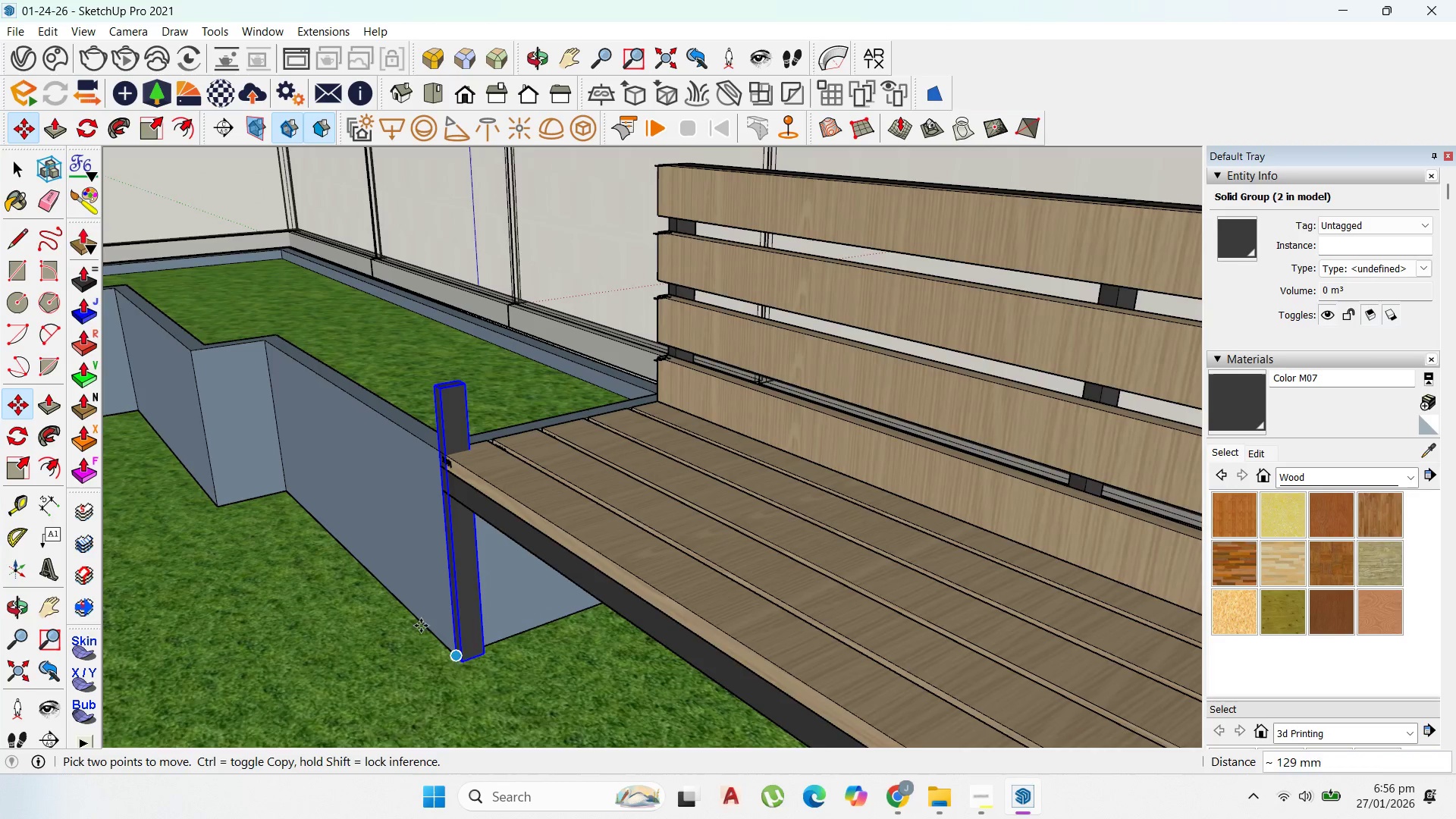 
scroll: coordinate [412, 613], scroll_direction: up, amount: 2.0
 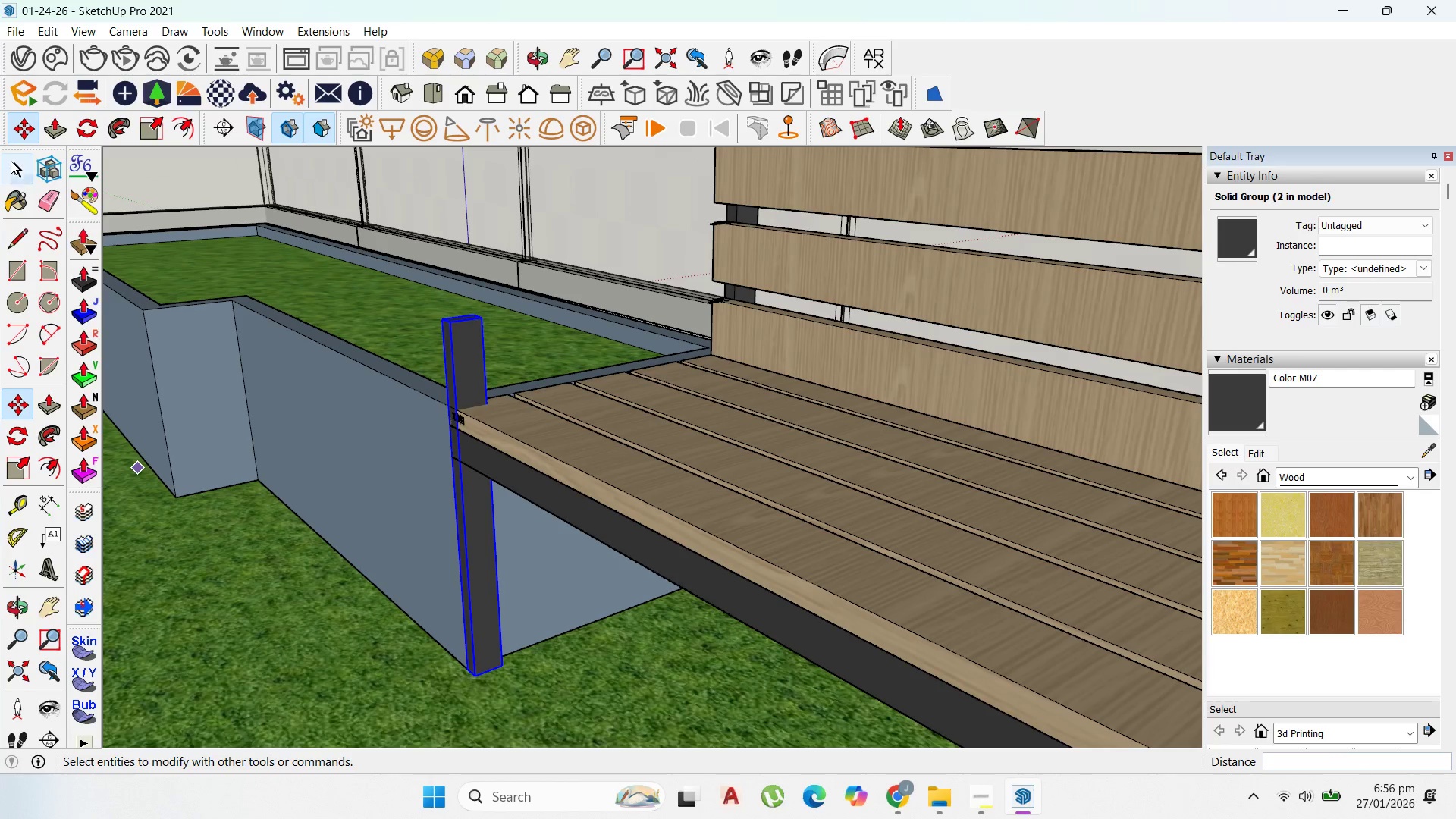 
left_click([477, 357])
 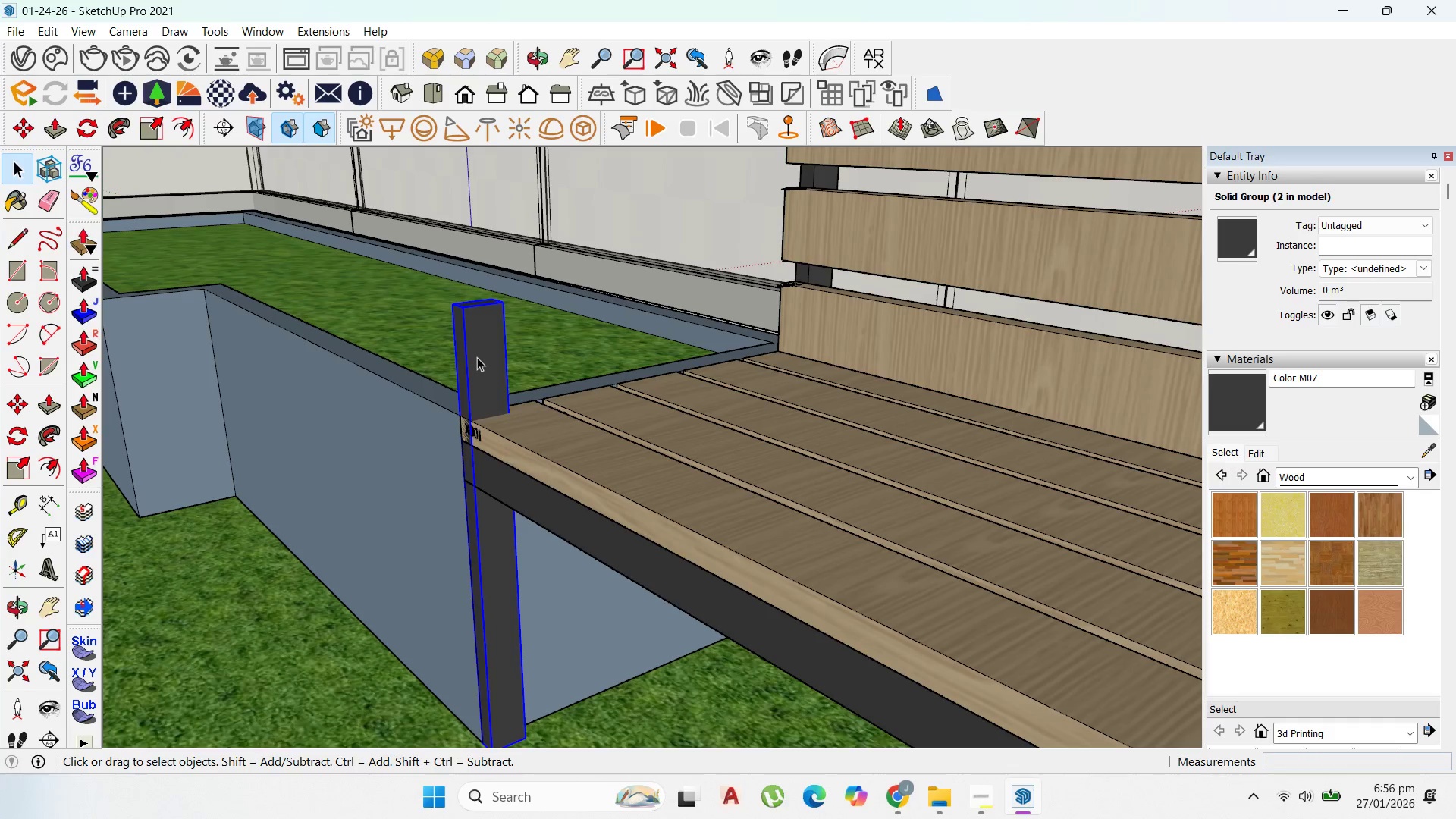 
scroll: coordinate [427, 368], scroll_direction: up, amount: 2.0
 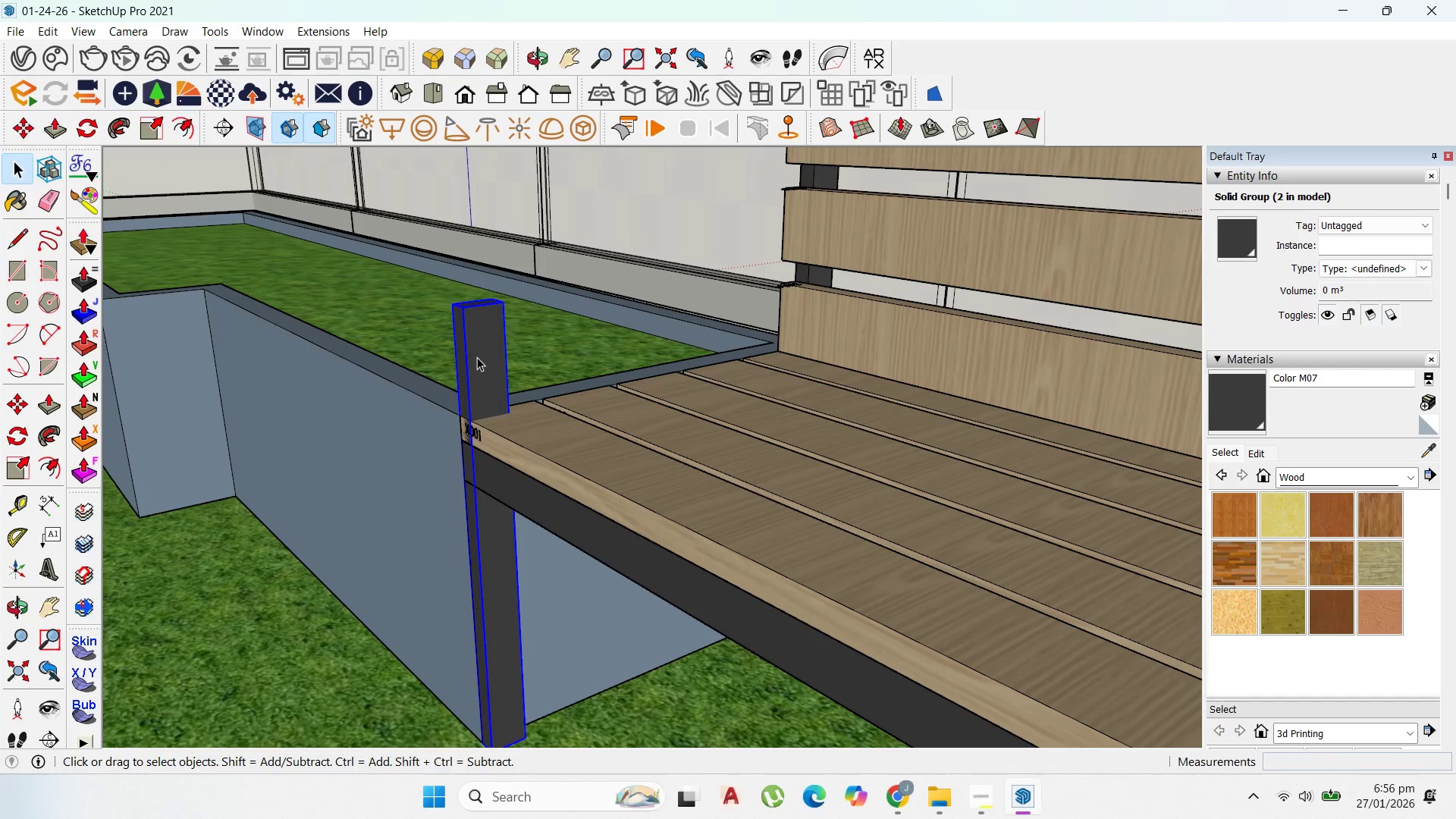 
double_click([477, 357])
 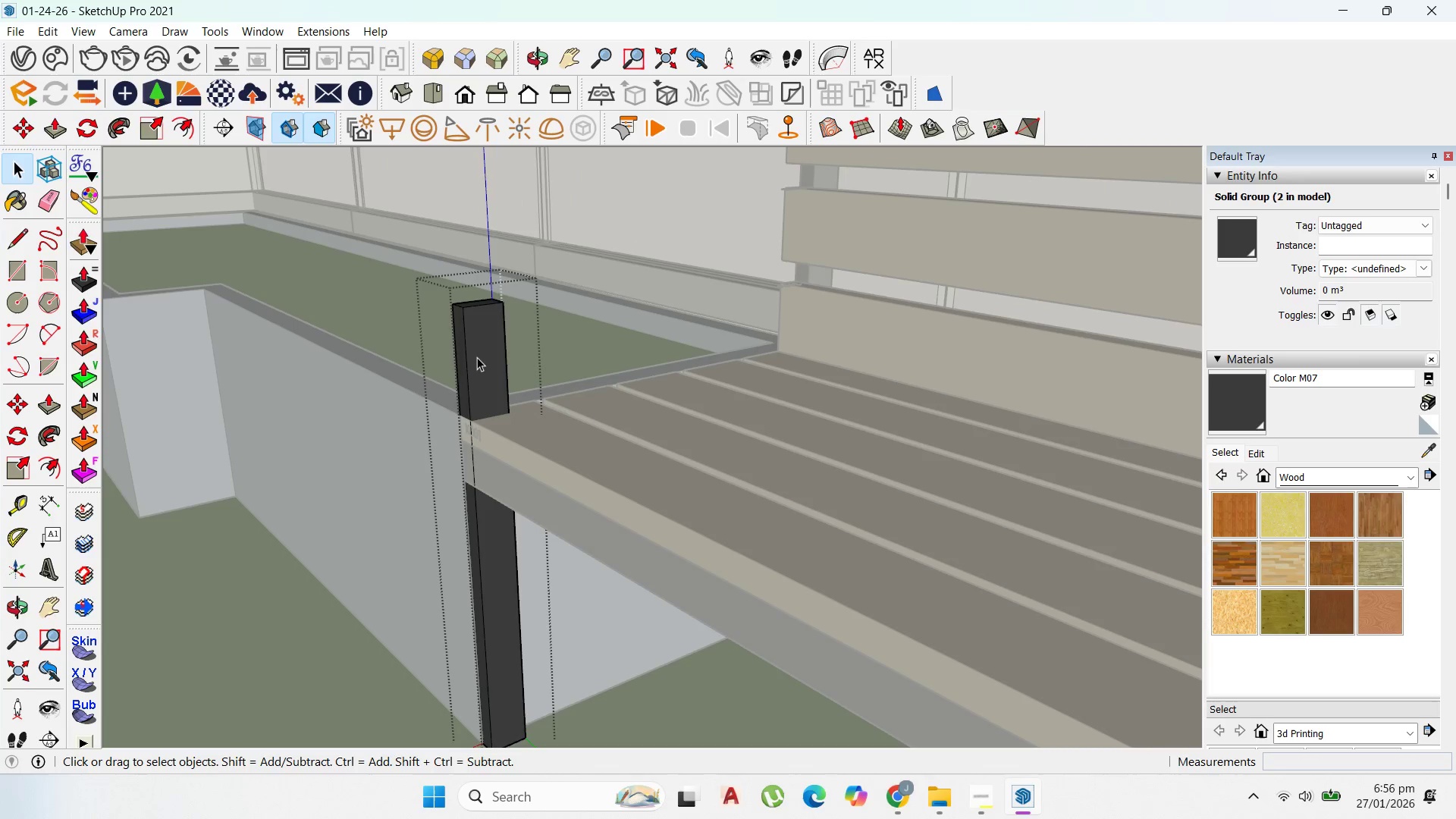 
triple_click([477, 357])
 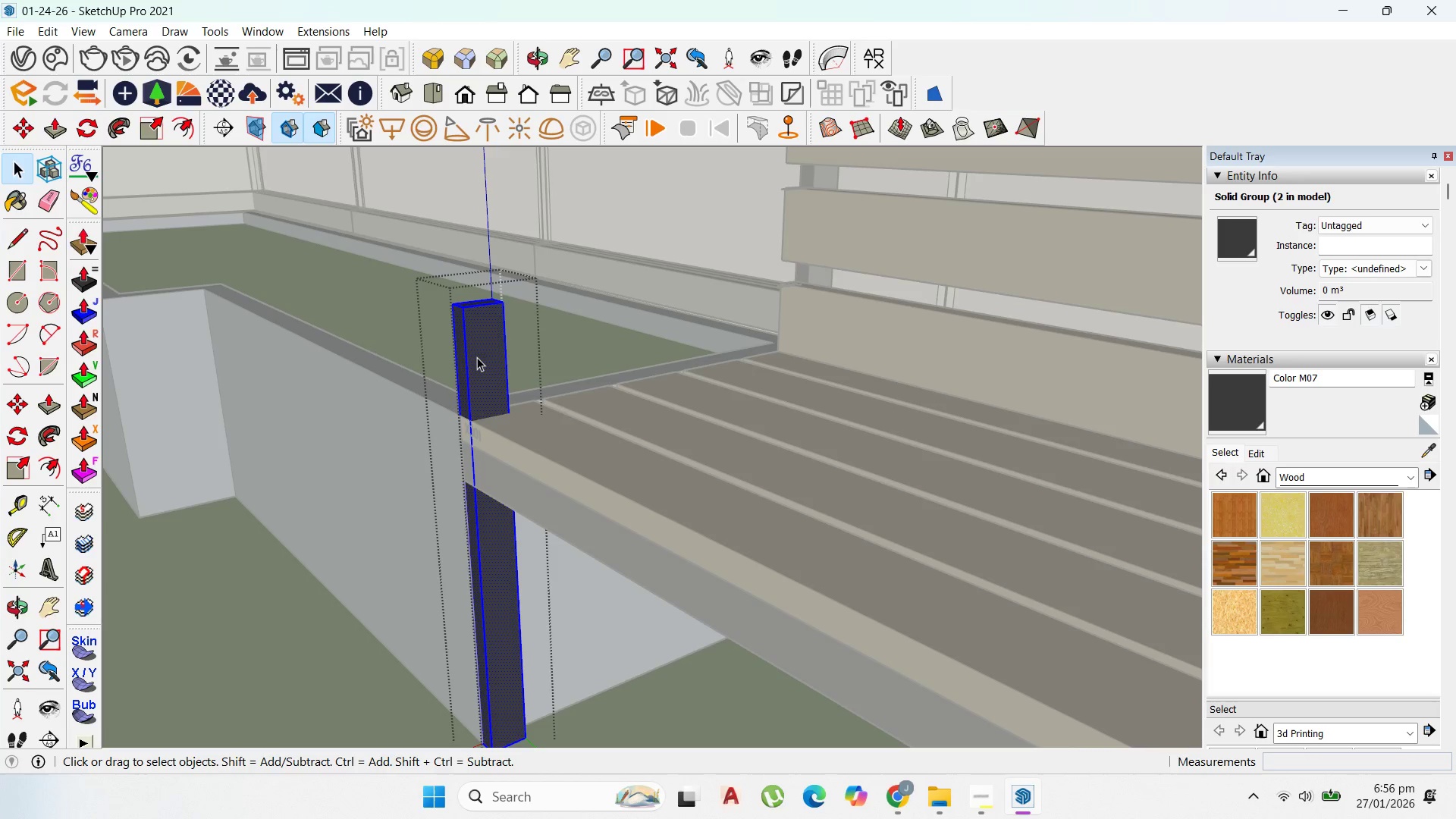 
triple_click([477, 357])
 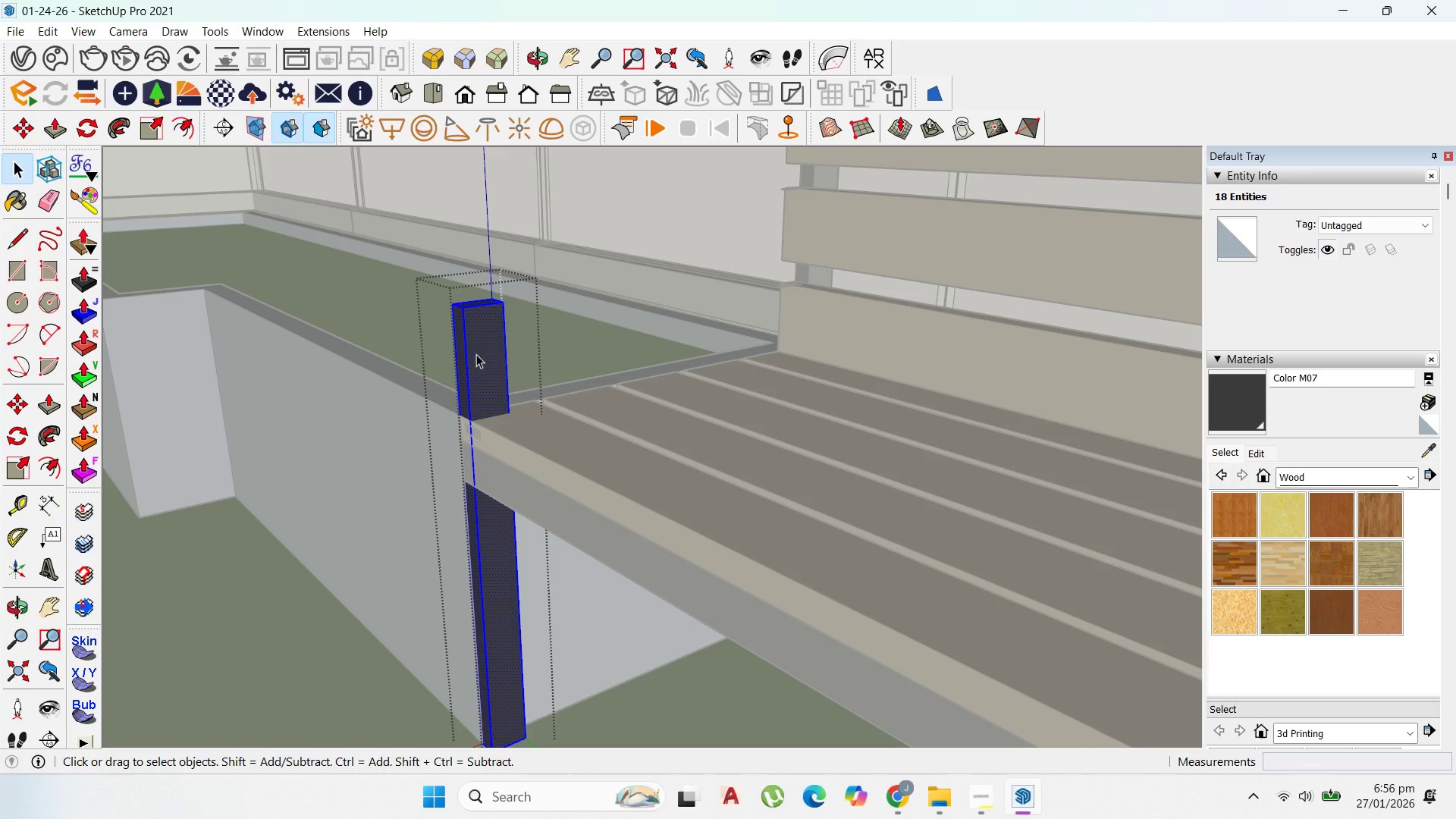 
key(P)
 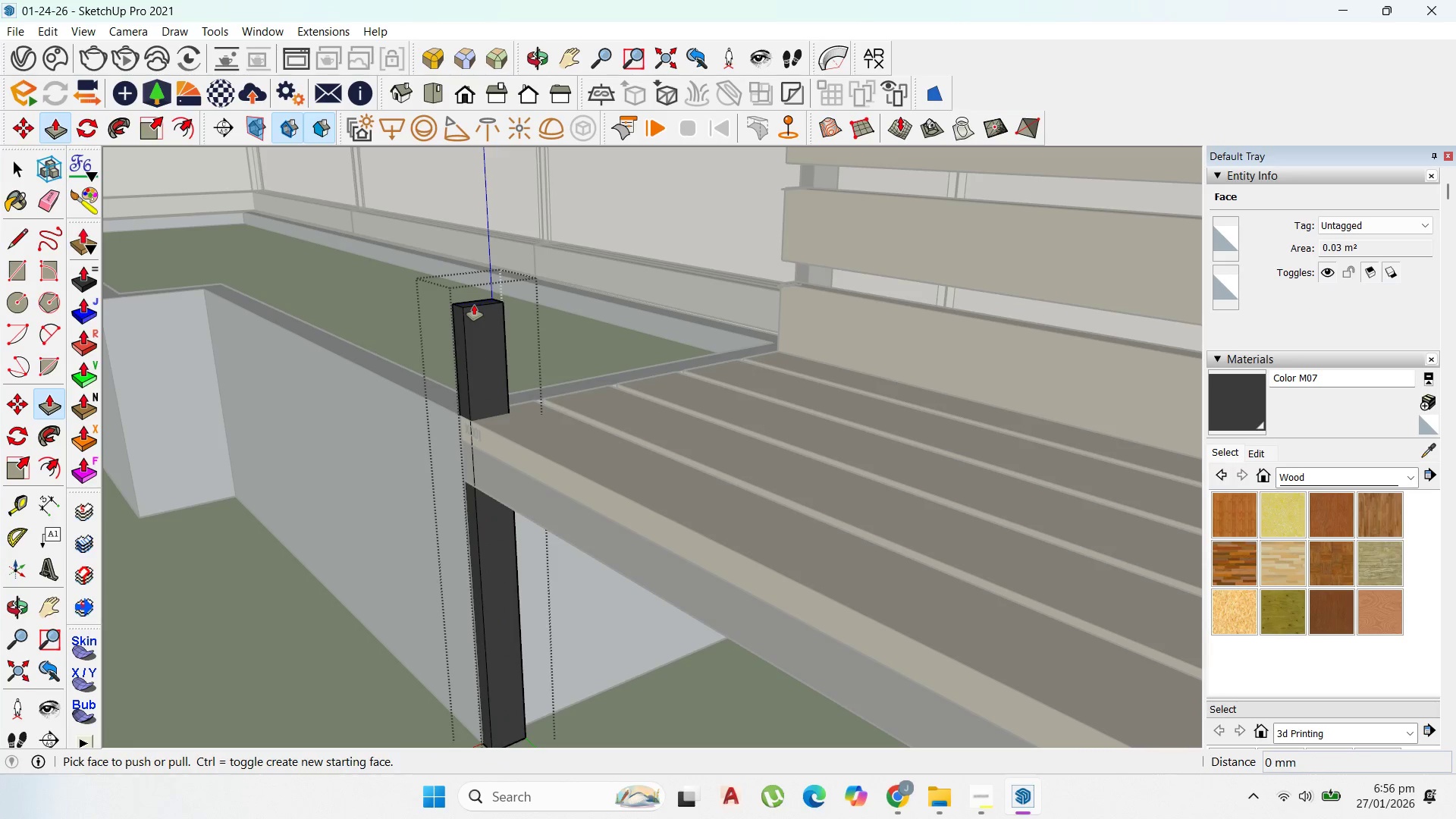 
left_click_drag(start_coordinate=[474, 305], to_coordinate=[463, 439])
 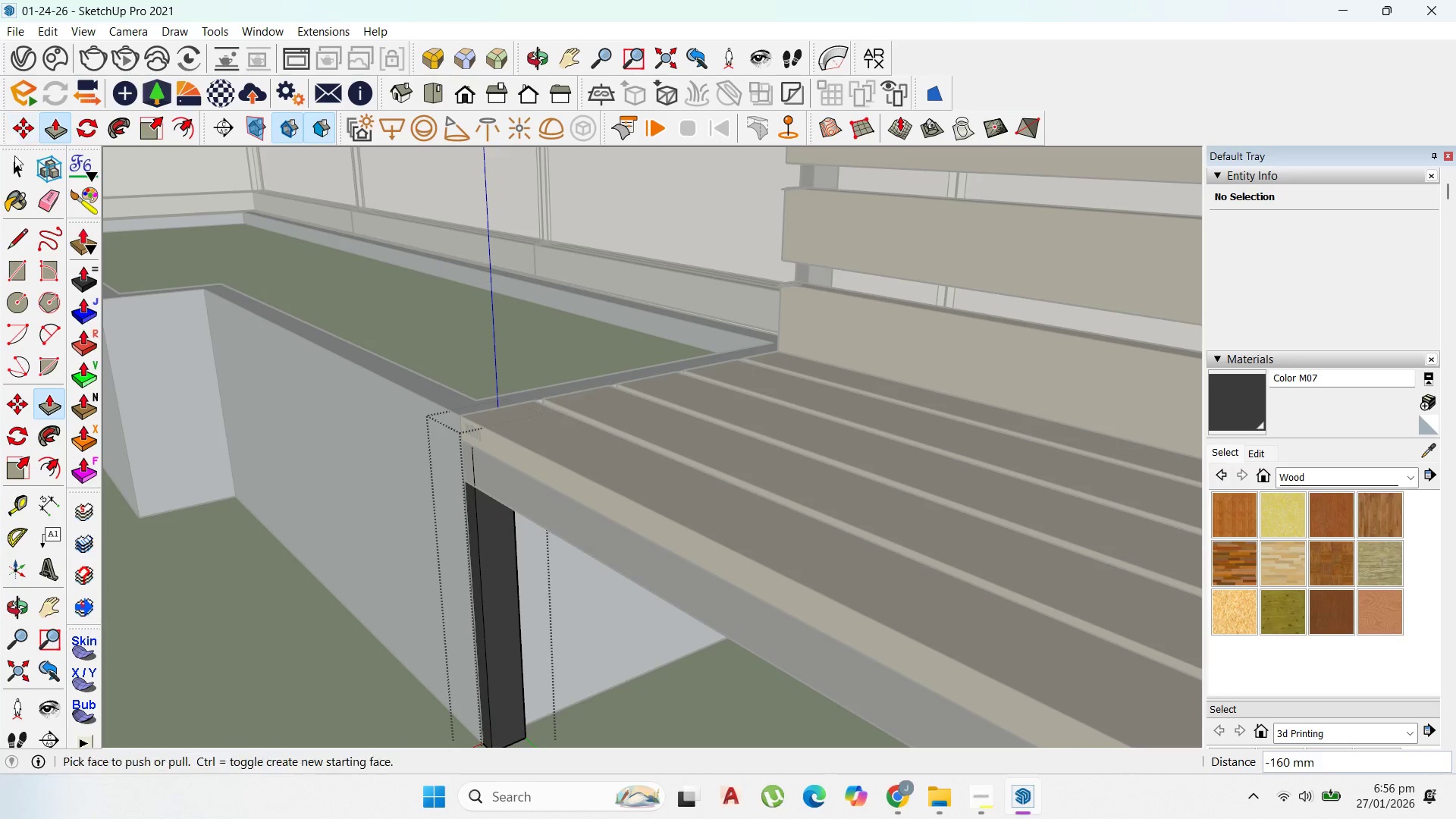 
left_click([17, 162])
 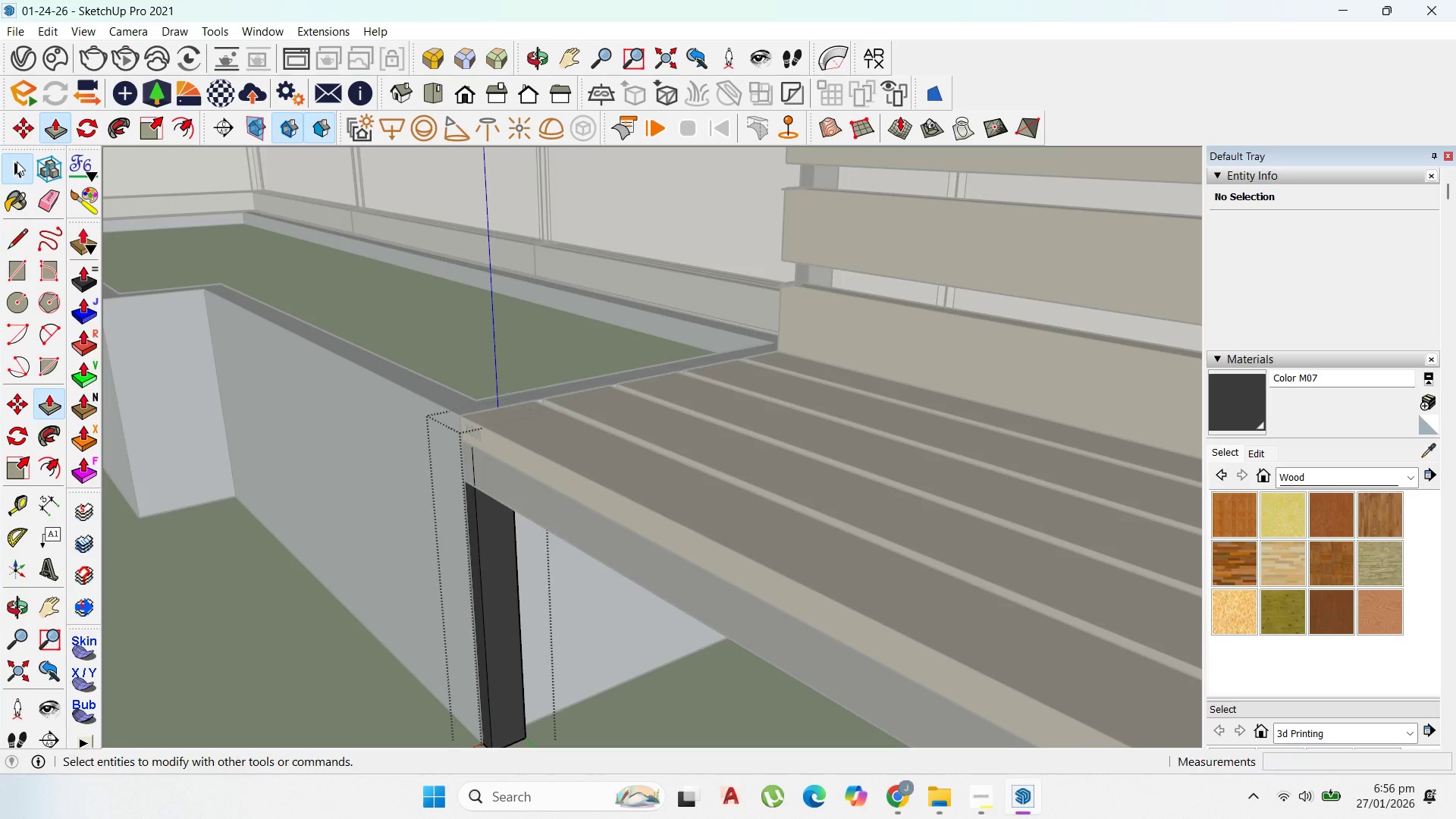 
key(Escape)
 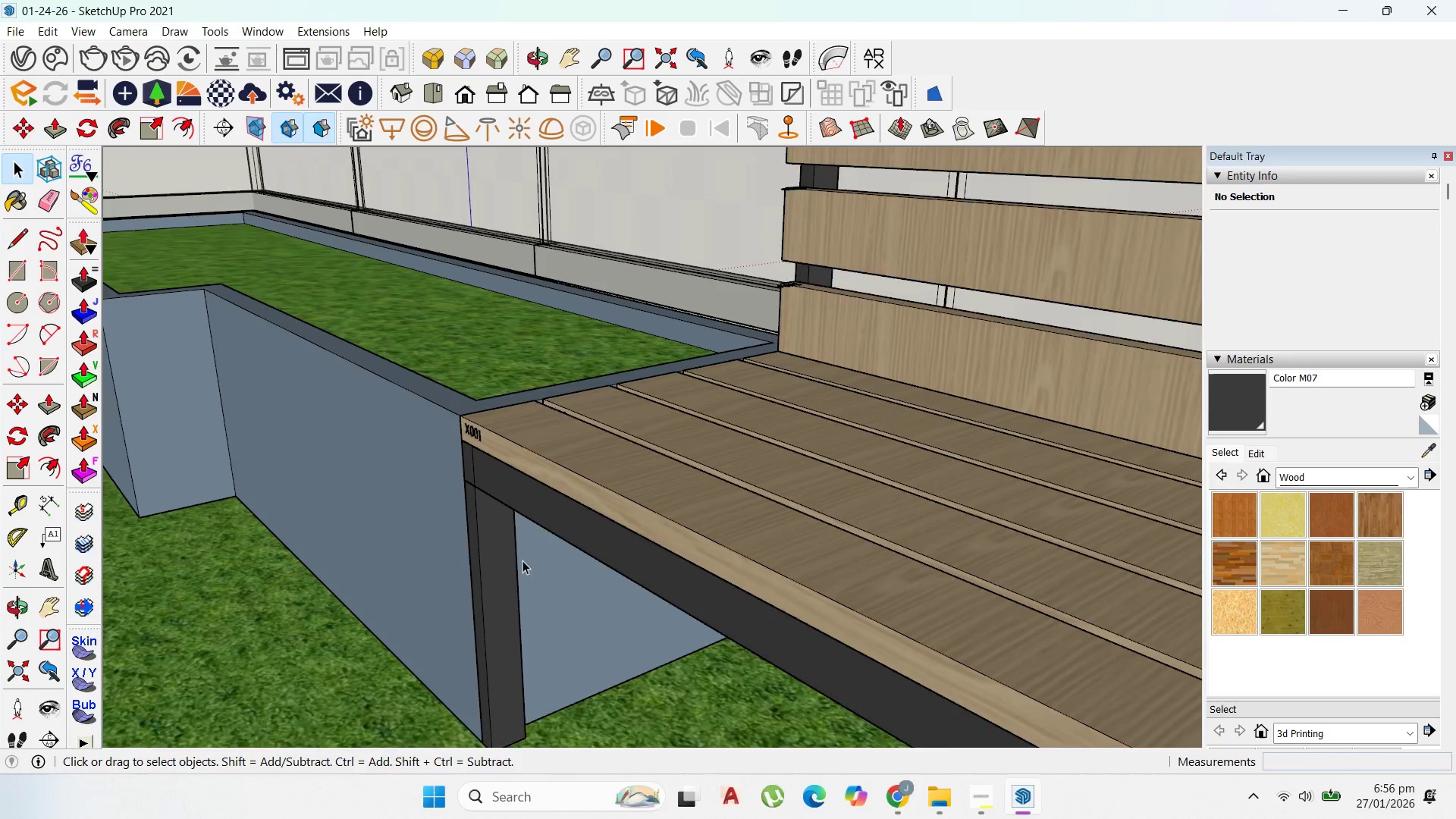 
key(Escape)
 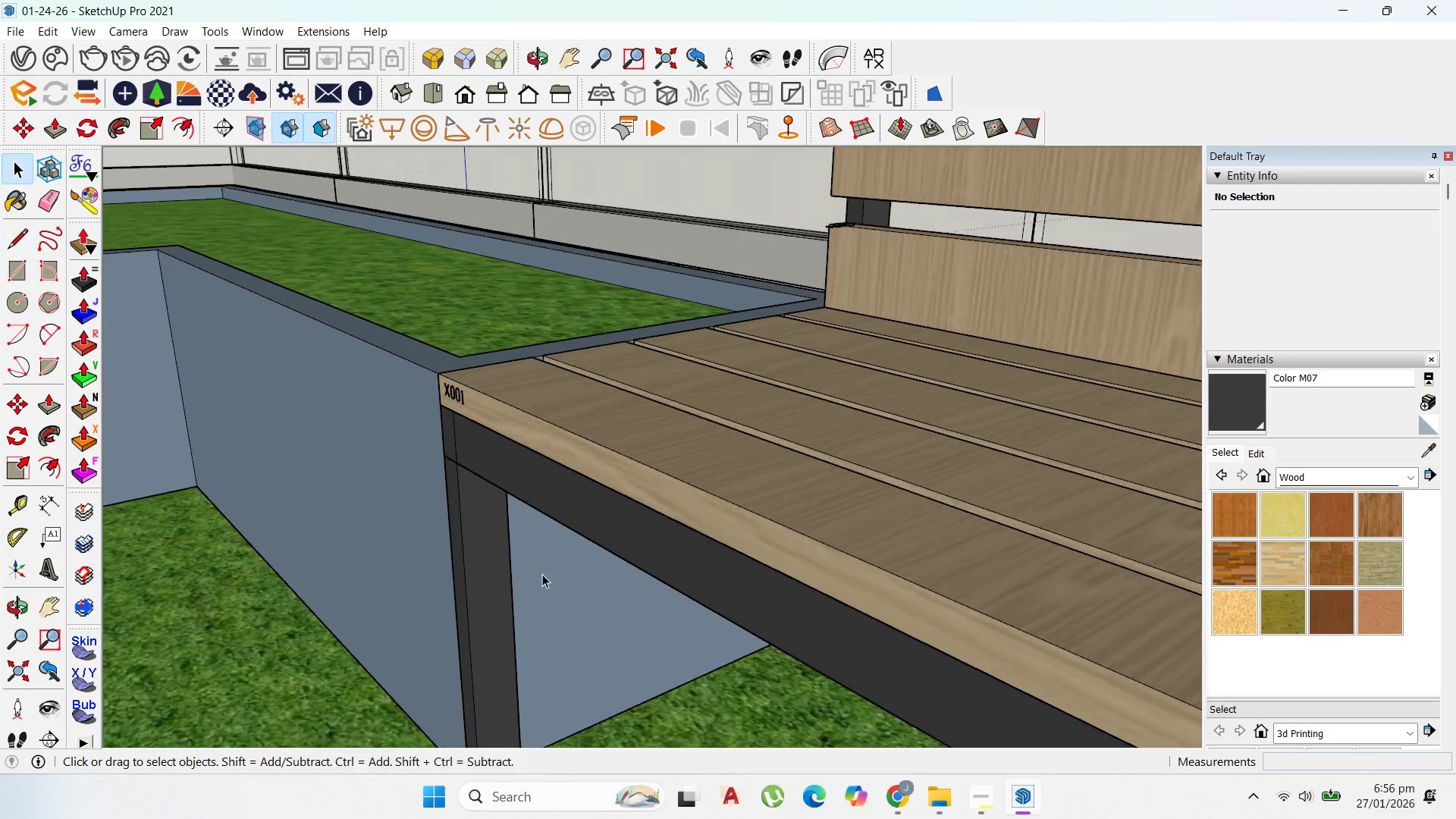 
scroll: coordinate [542, 574], scroll_direction: up, amount: 3.0
 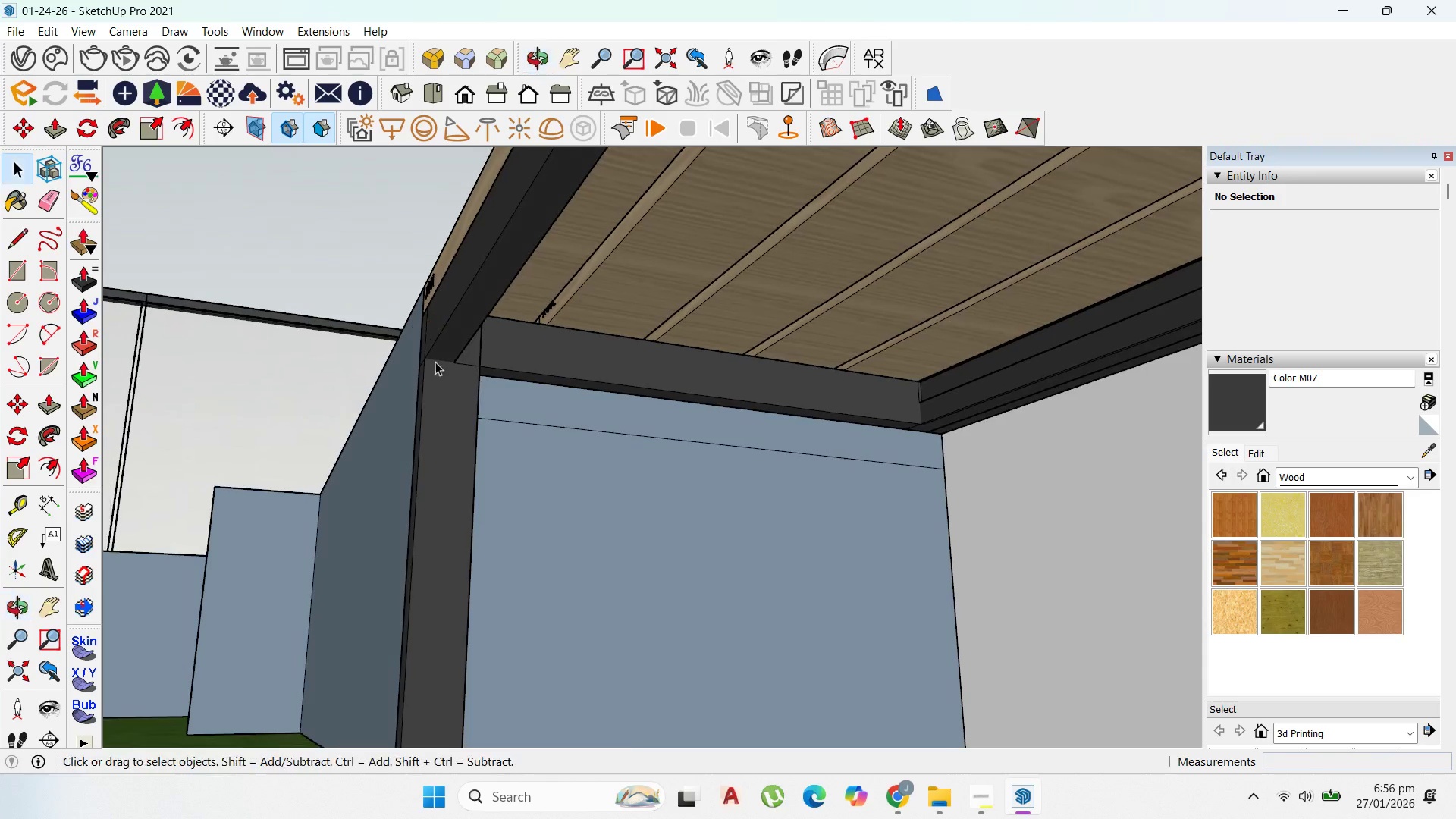 
left_click([442, 429])
 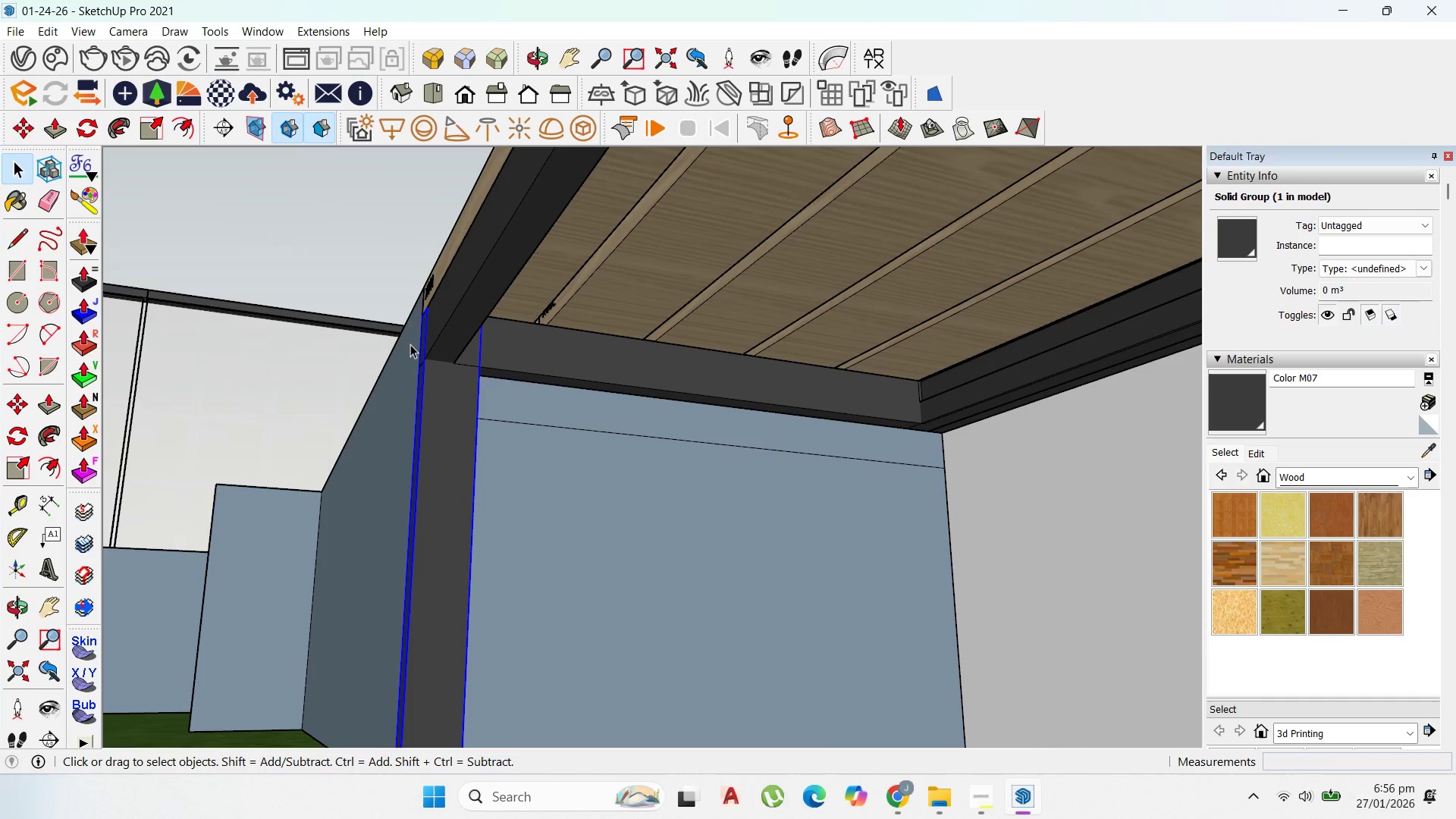 
key(M)
 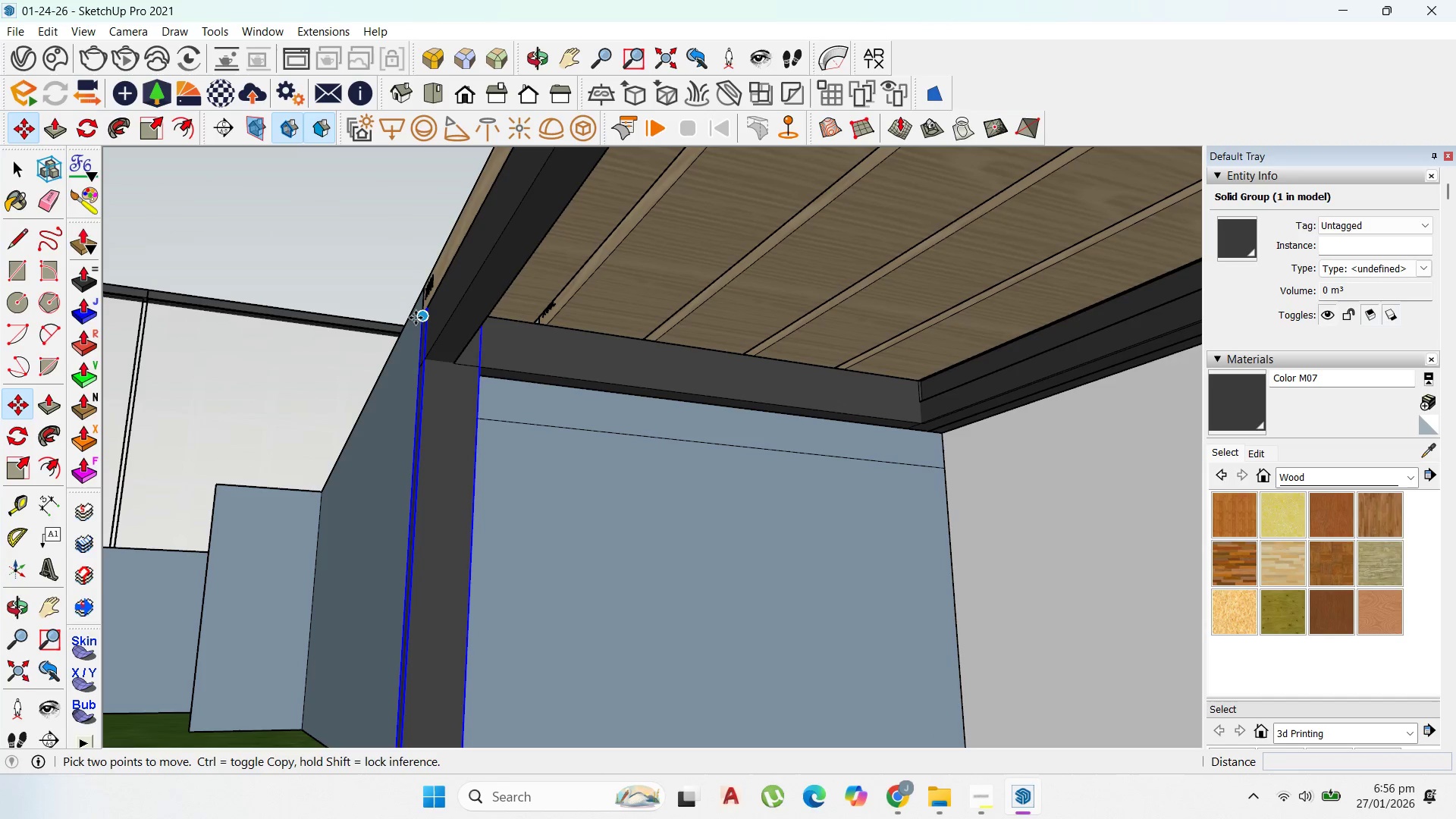 
left_click([416, 318])
 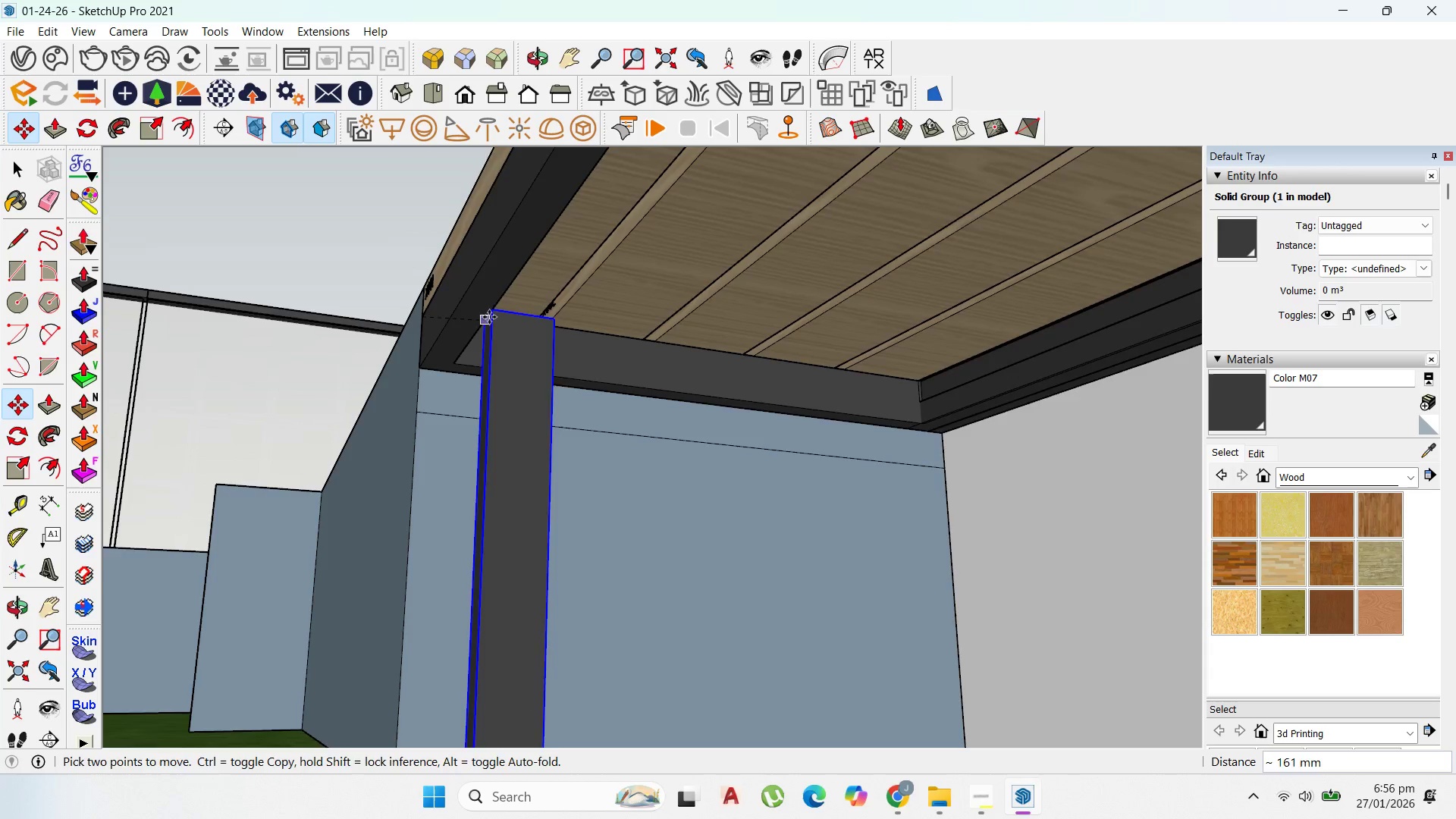 
scroll: coordinate [496, 318], scroll_direction: up, amount: 2.0
 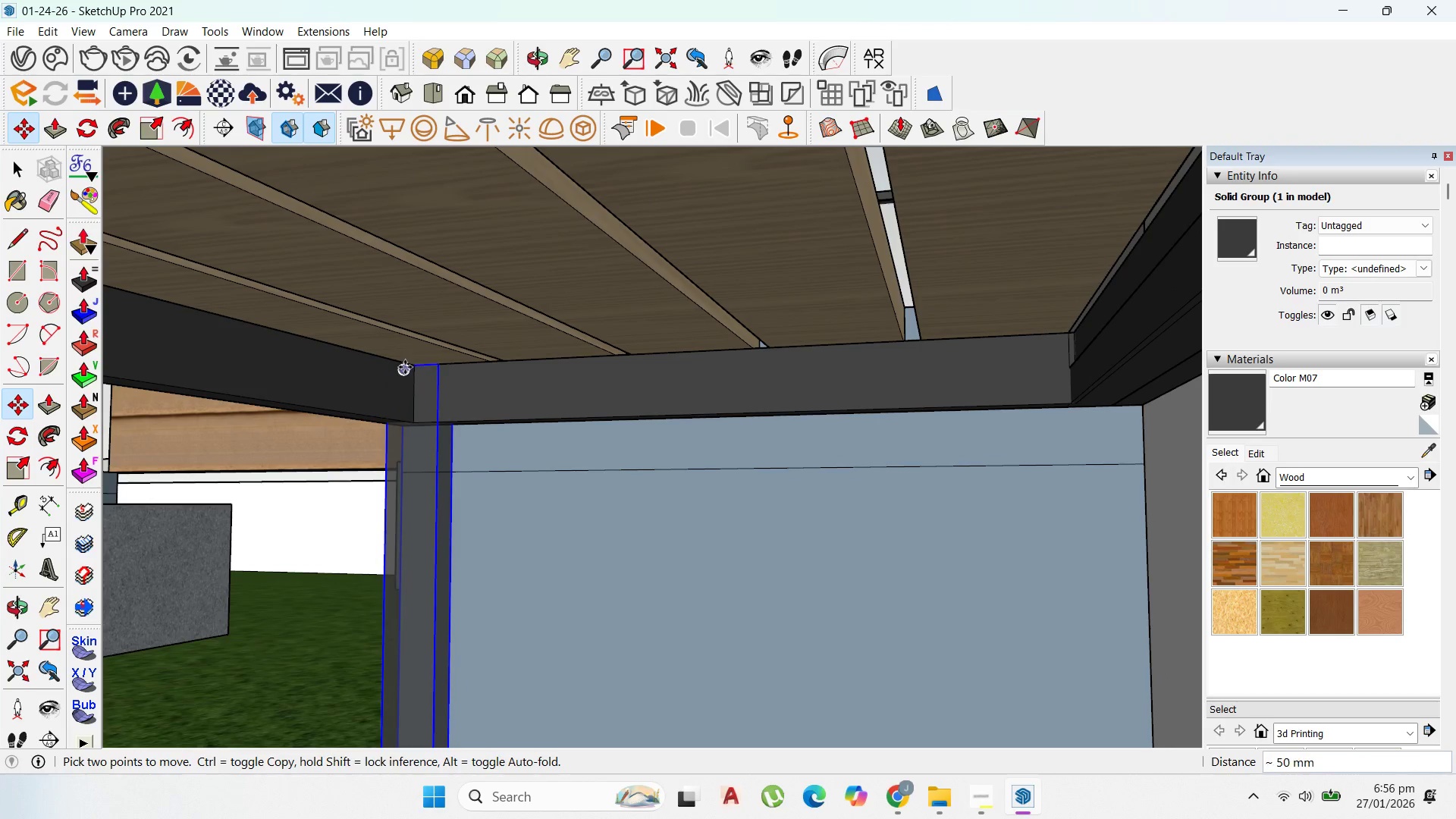 
left_click([409, 369])
 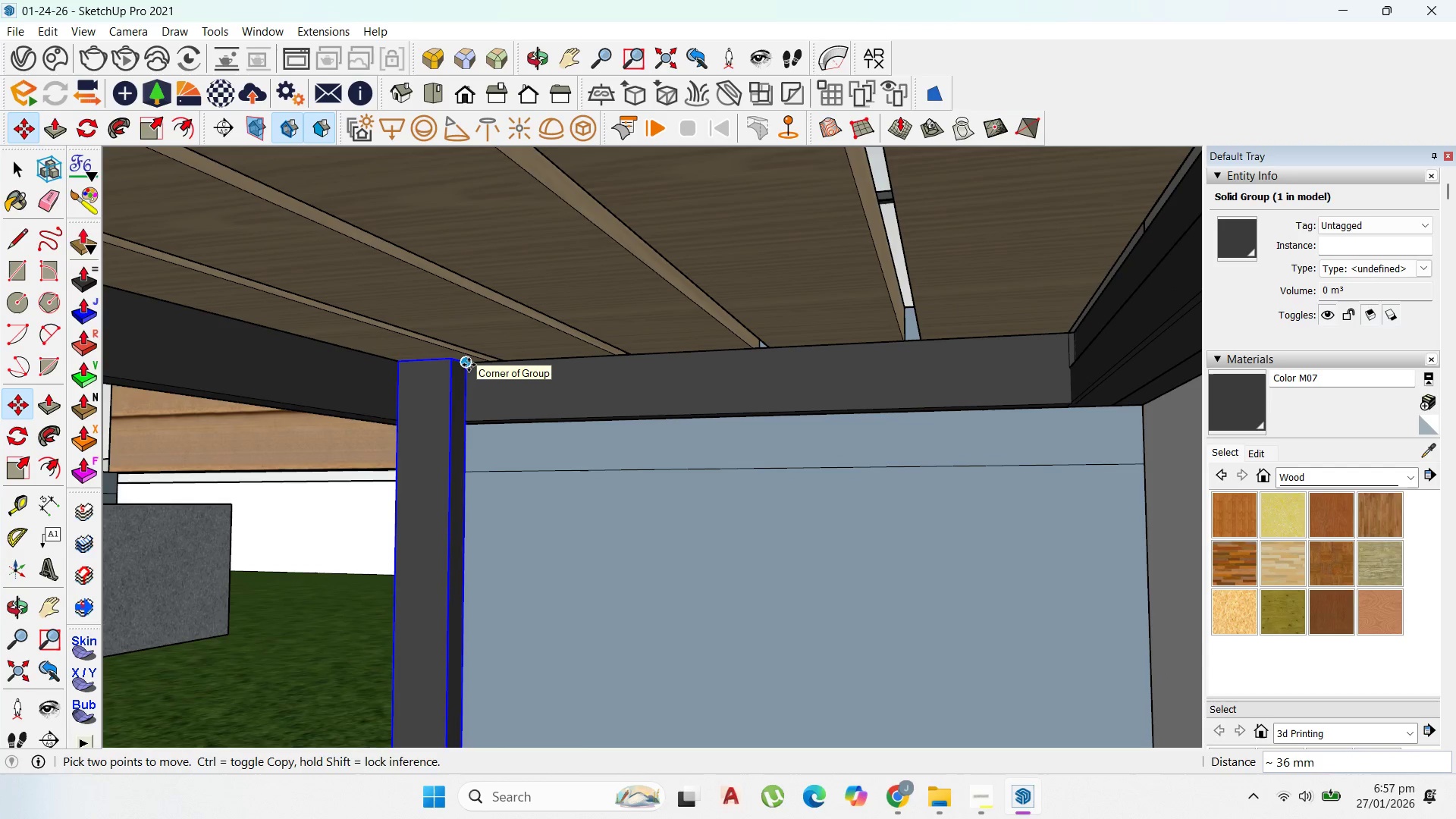 
left_click([469, 365])
 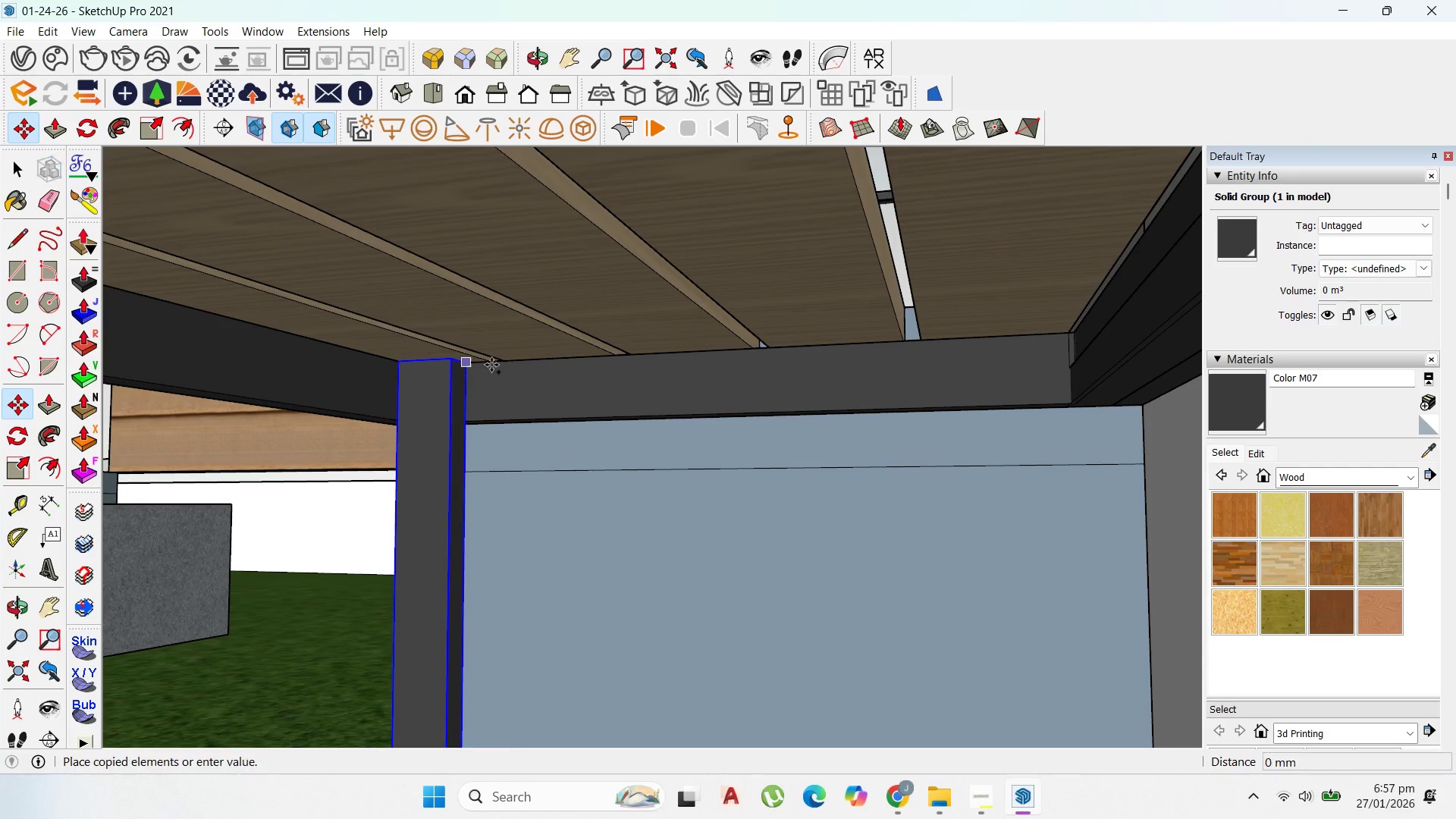 
key(Control+ControlLeft)
 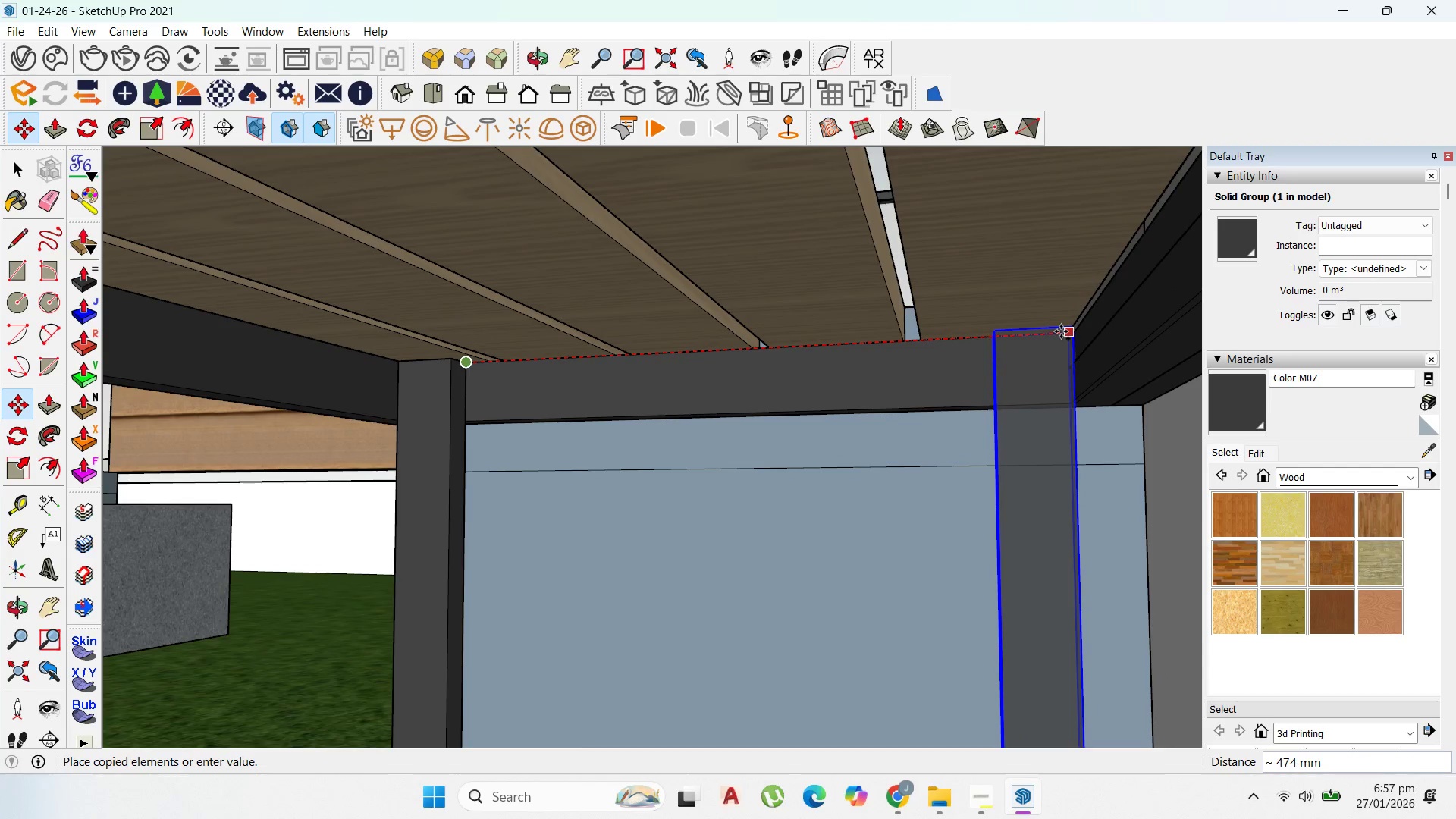 
left_click([1060, 331])
 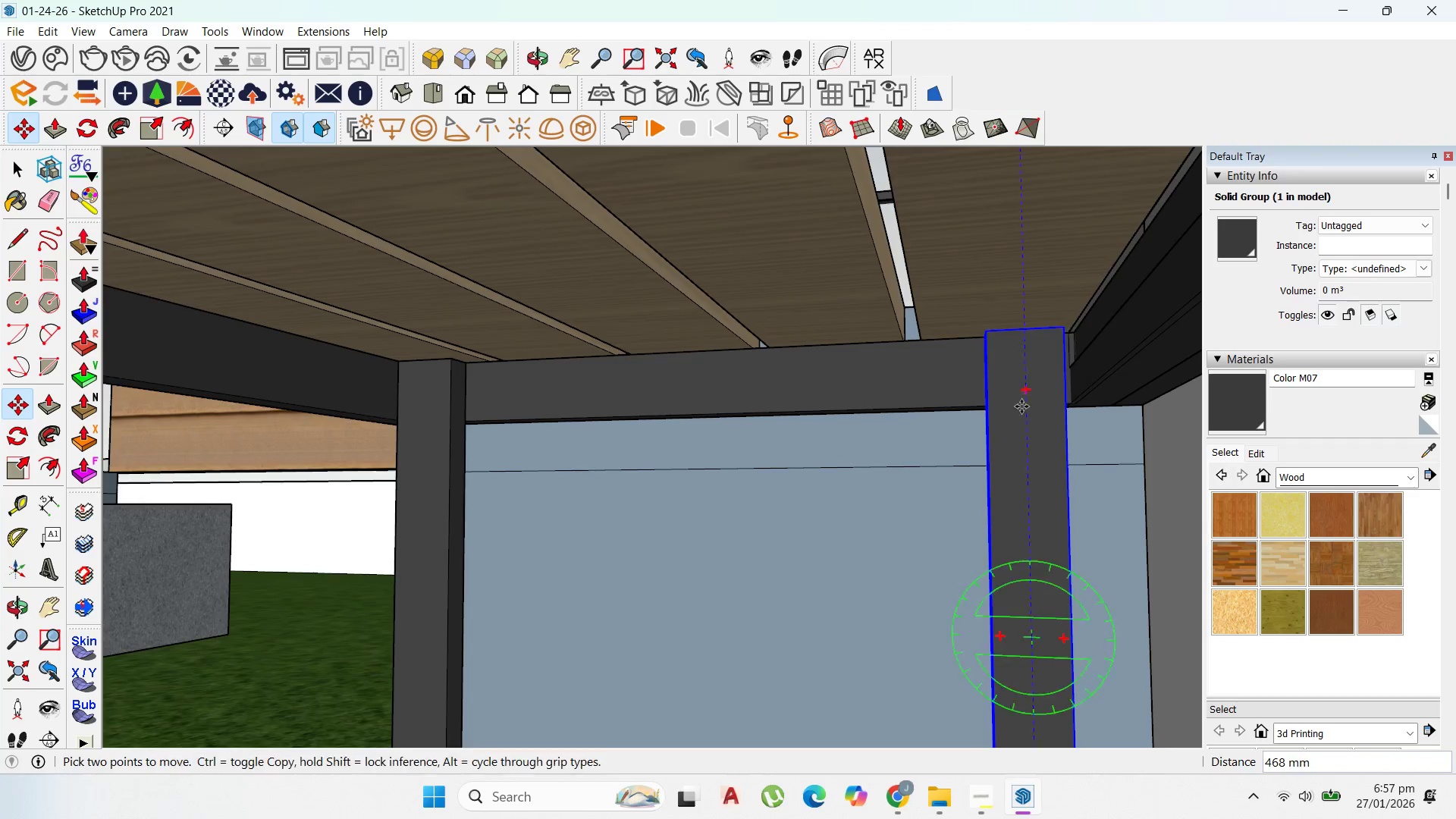 
scroll: coordinate [1071, 375], scroll_direction: up, amount: 4.0
 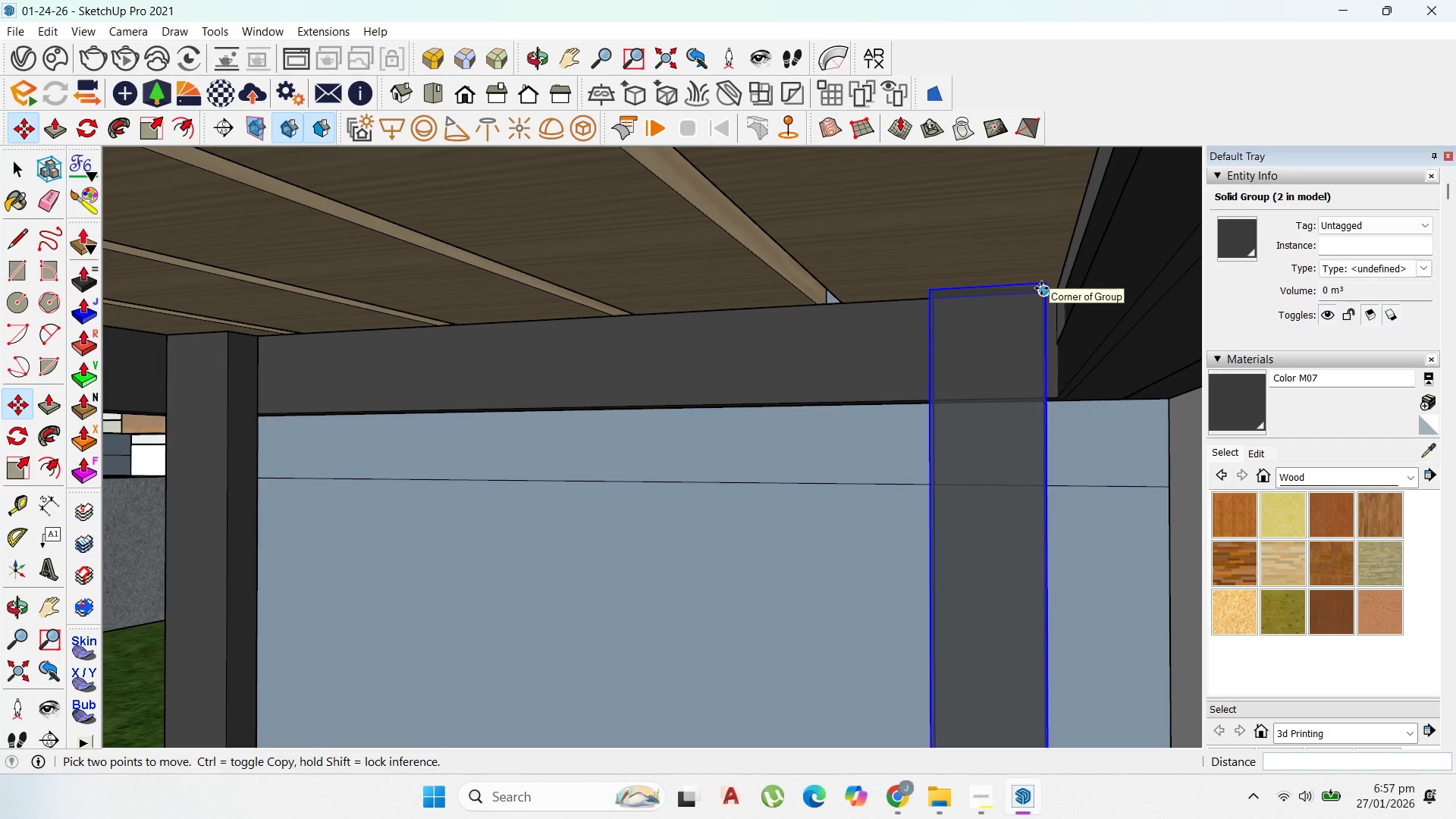 
left_click([1052, 276])
 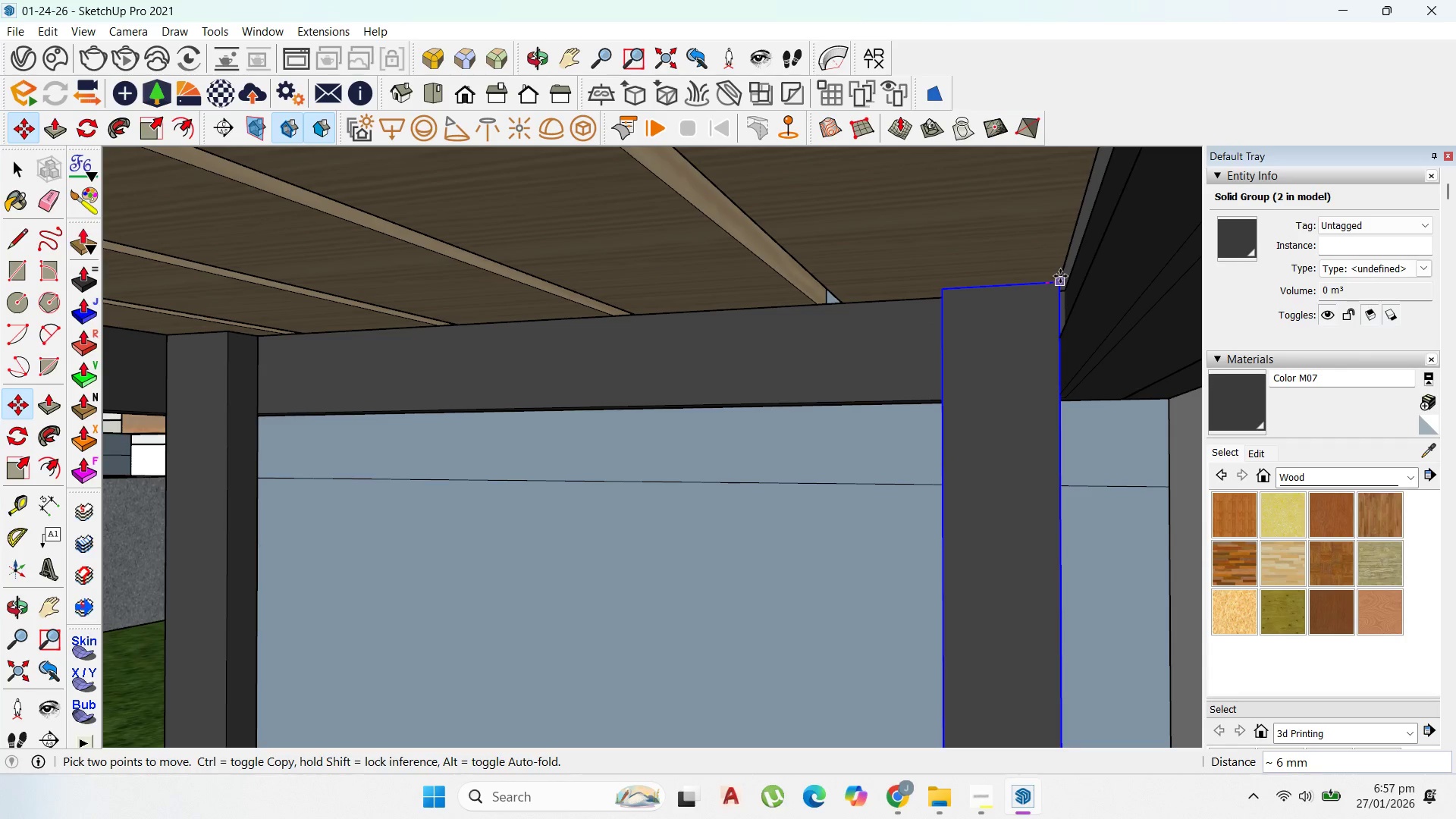 
hold_key(key=ShiftLeft, duration=0.5)
left_click([1060, 276])
 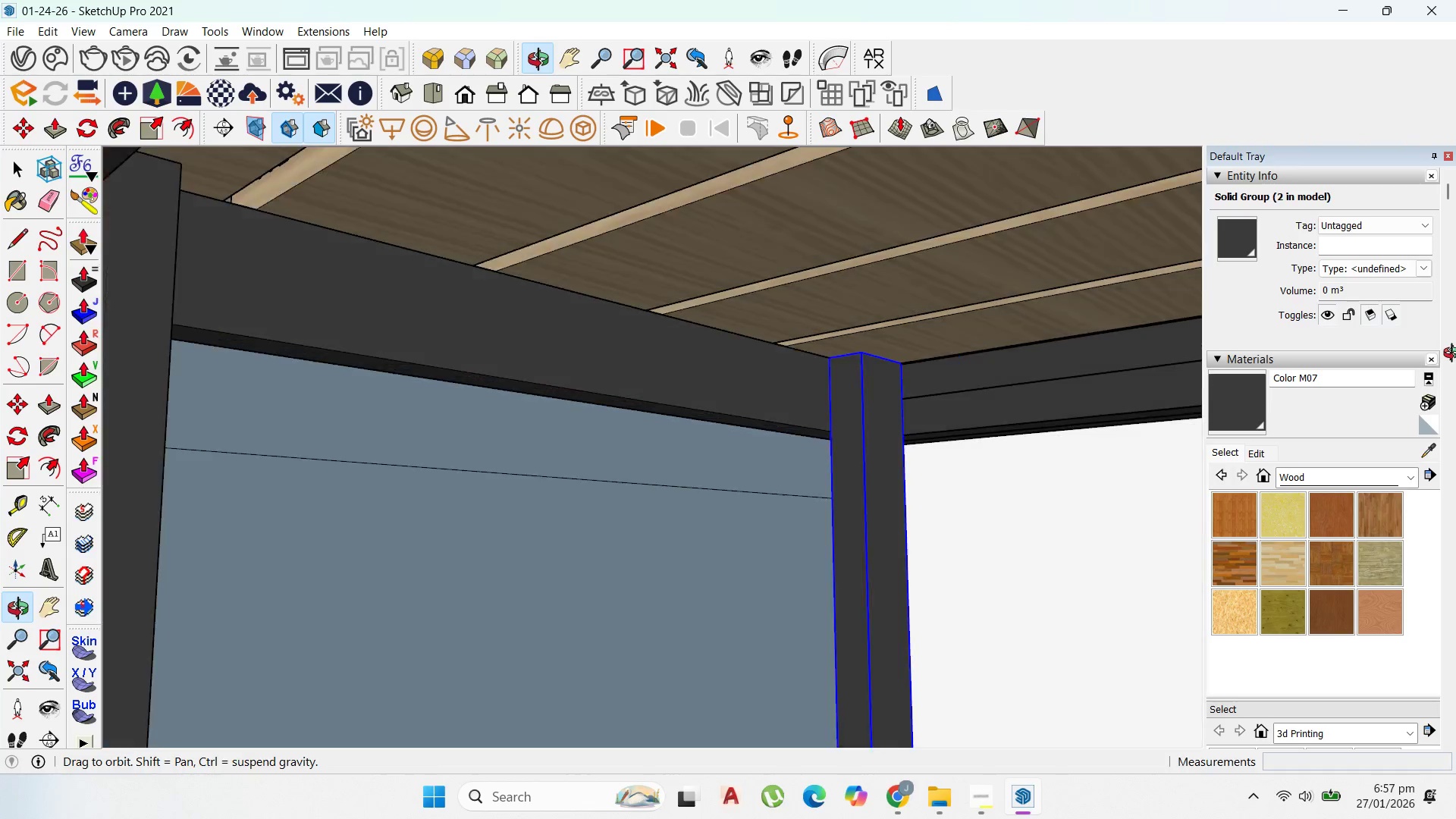 
scroll: coordinate [817, 485], scroll_direction: down, amount: 18.0
 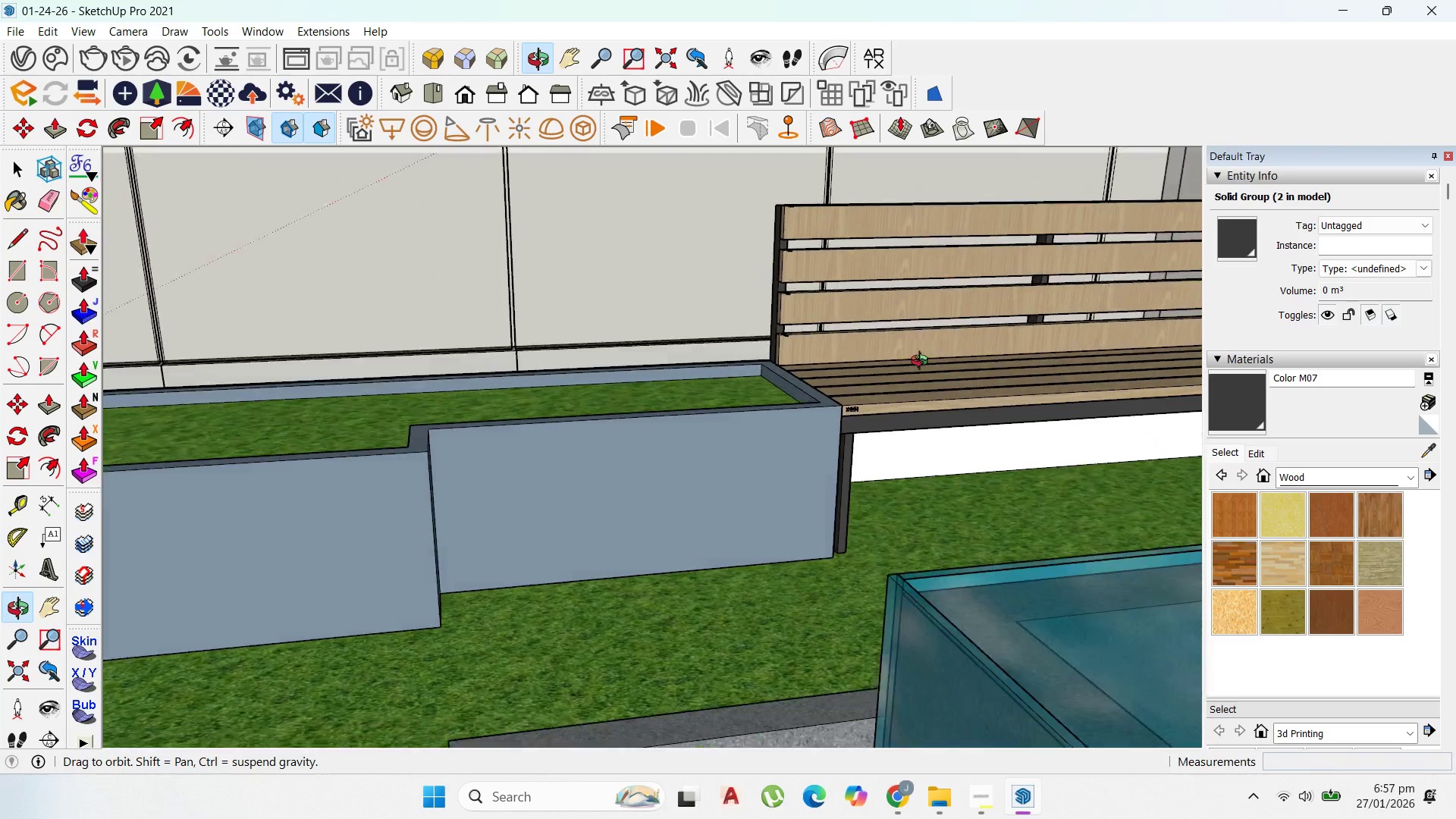 
hold_key(key=ShiftLeft, duration=0.94)
 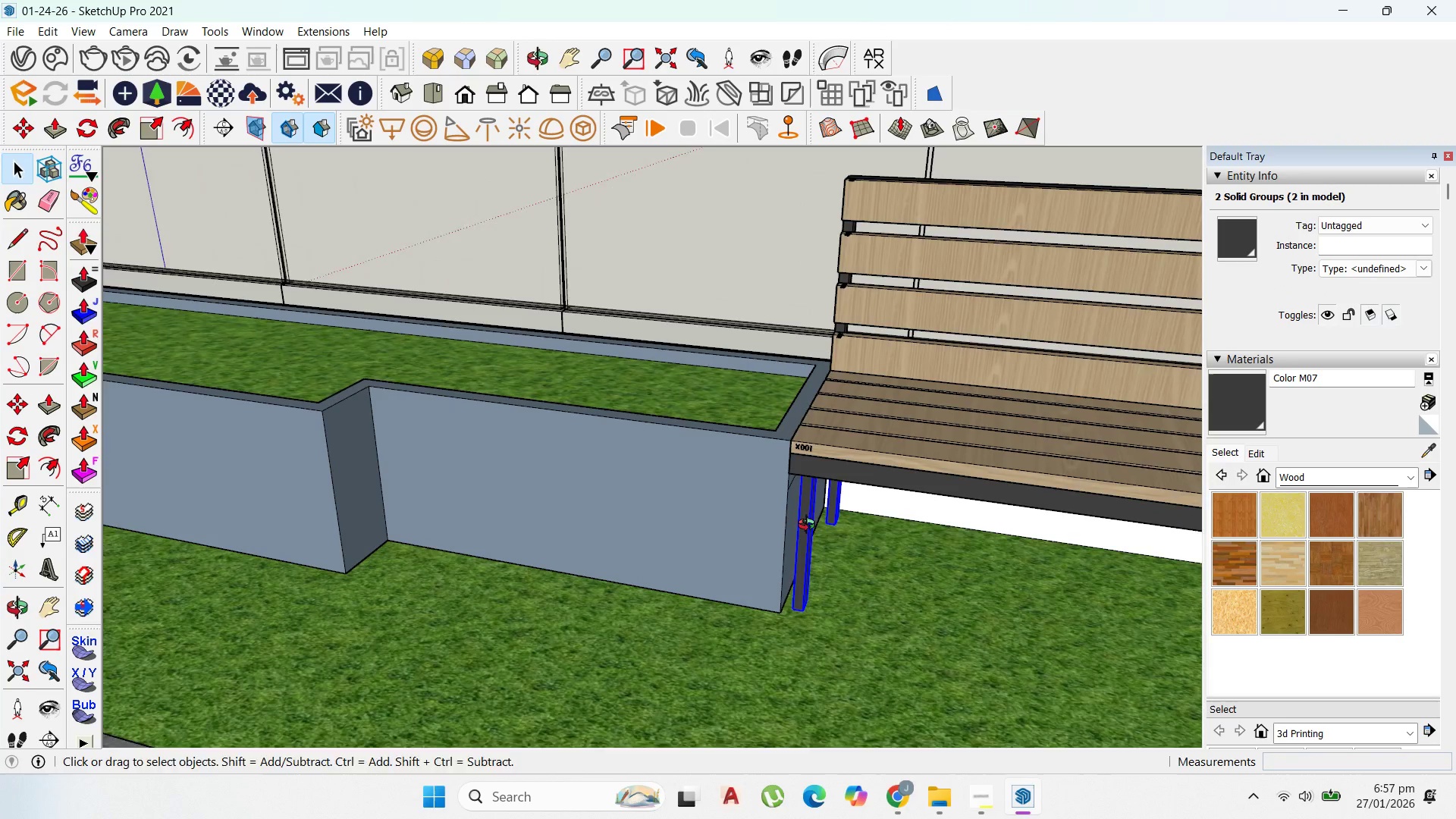 
key(M)
 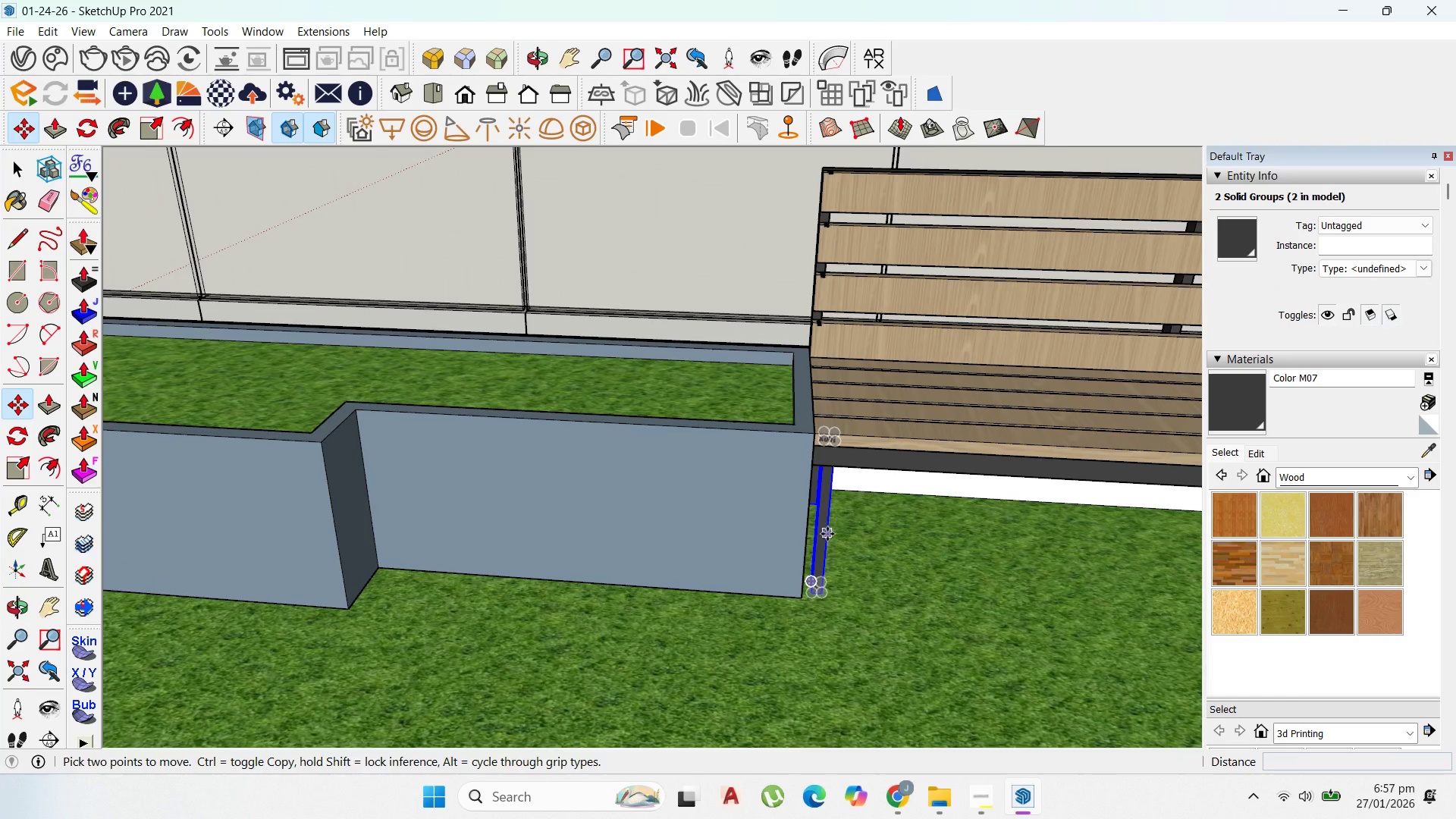 
scroll: coordinate [810, 526], scroll_direction: up, amount: 1.0
 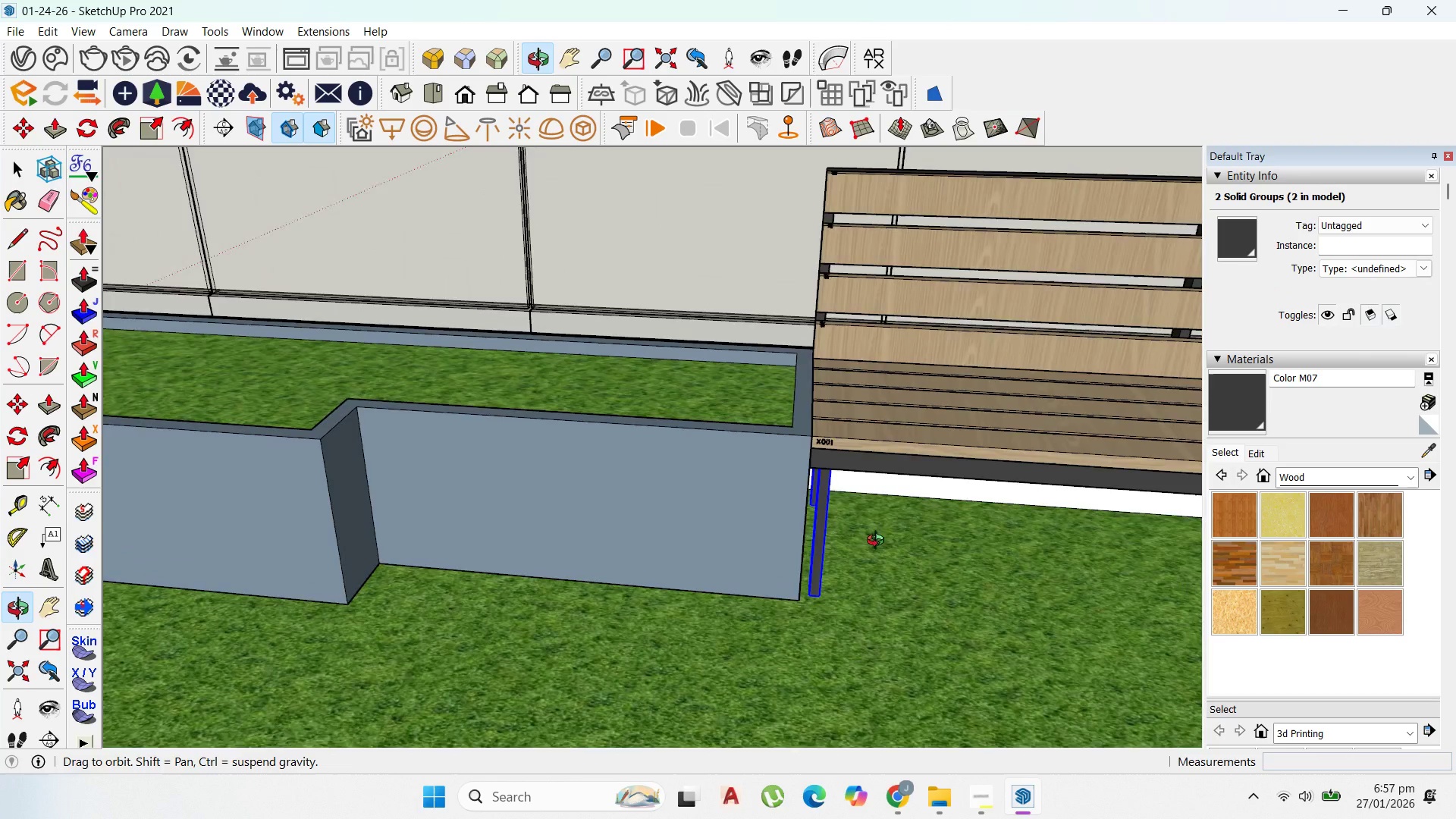 
left_click([827, 534])
 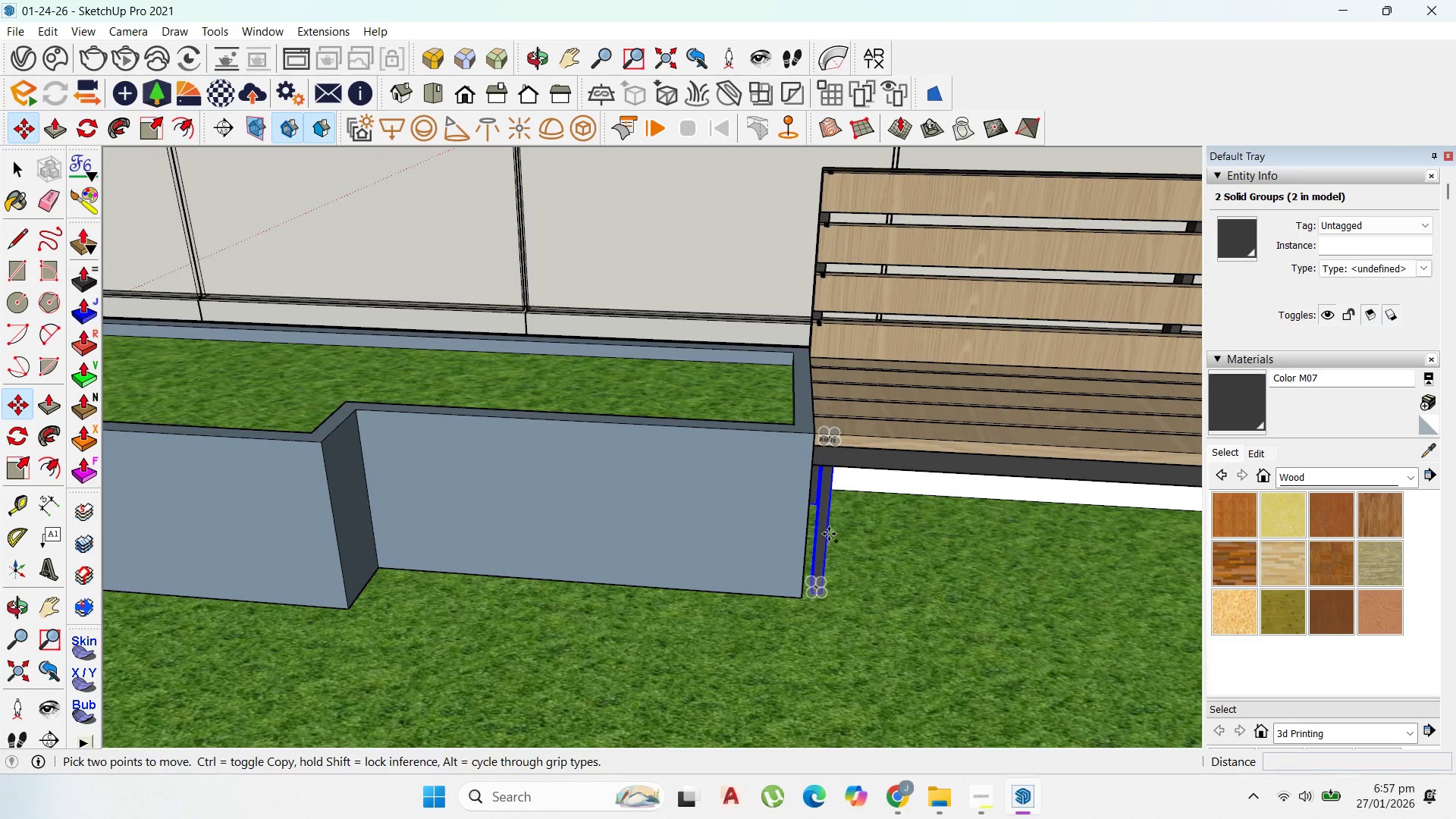 
key(Control+ControlLeft)
 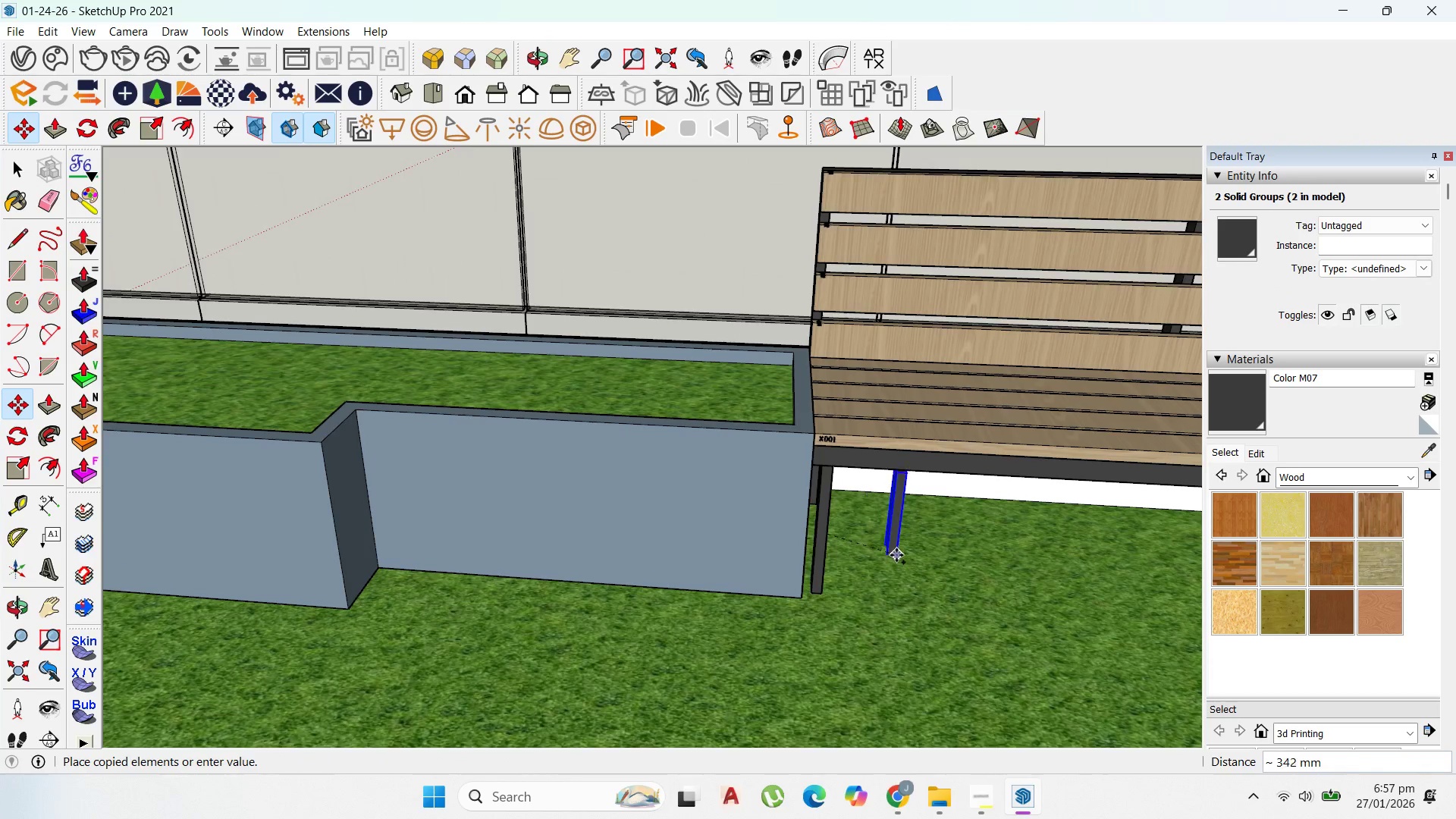 
scroll: coordinate [856, 566], scroll_direction: down, amount: 12.0
 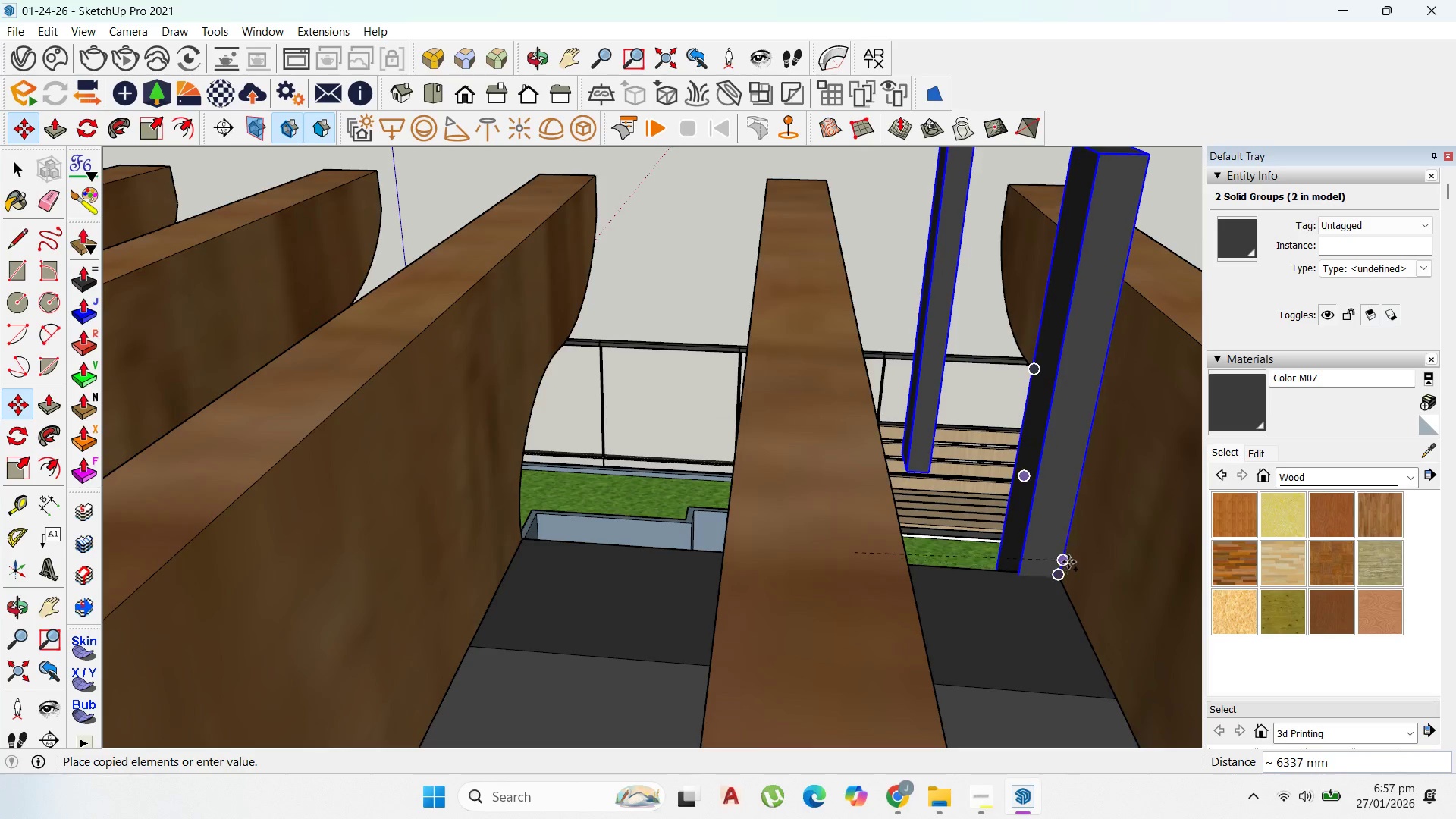 
scroll: coordinate [1051, 565], scroll_direction: up, amount: 13.0
 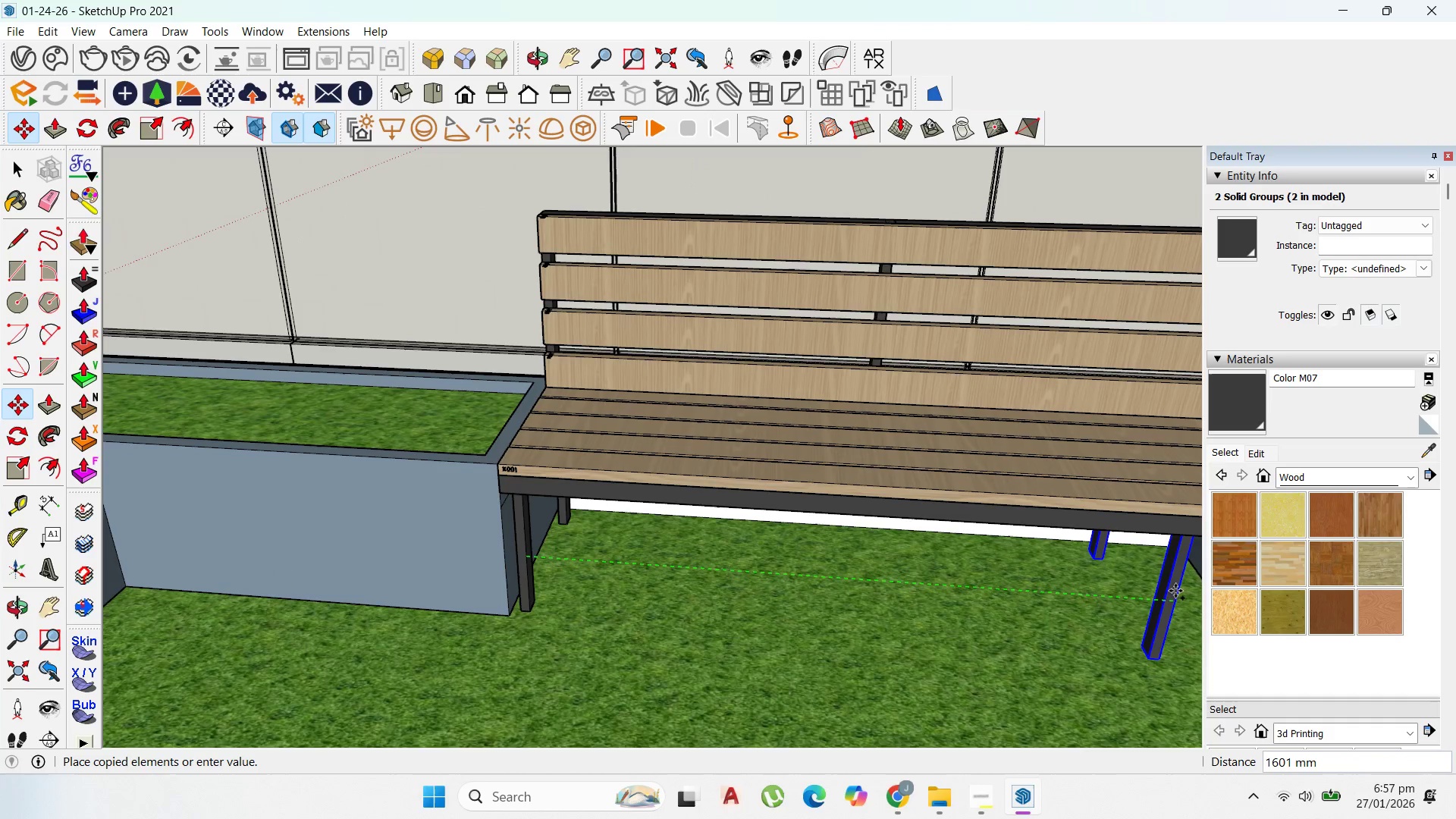 
hold_key(key=ShiftLeft, duration=0.83)
scroll: coordinate [1129, 563], scroll_direction: up, amount: 2.0
 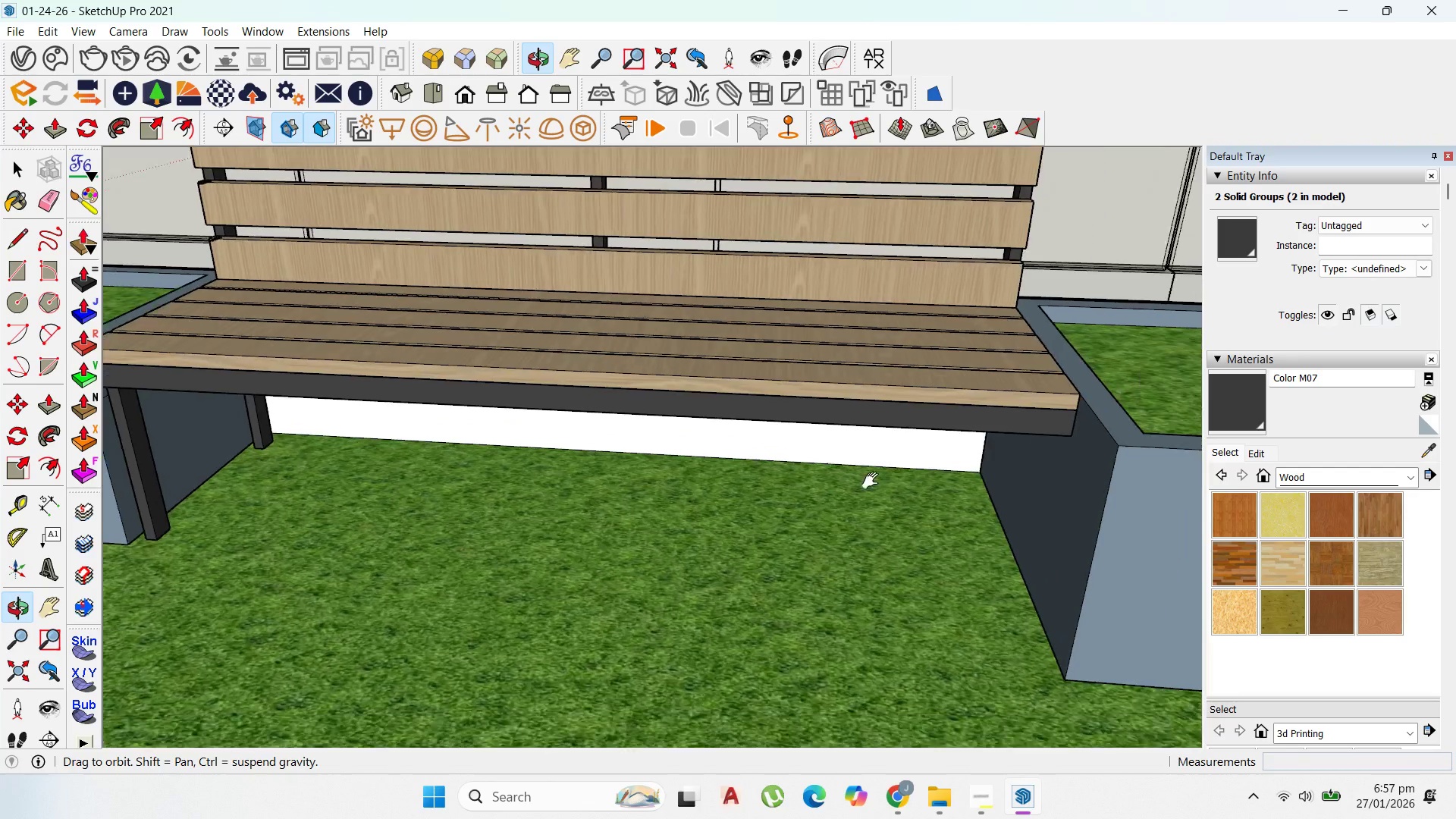 
hold_key(key=ShiftLeft, duration=1.51)
hold_key(key=ShiftLeft, duration=1.5)
scroll: coordinate [1036, 391], scroll_direction: up, amount: 9.0
 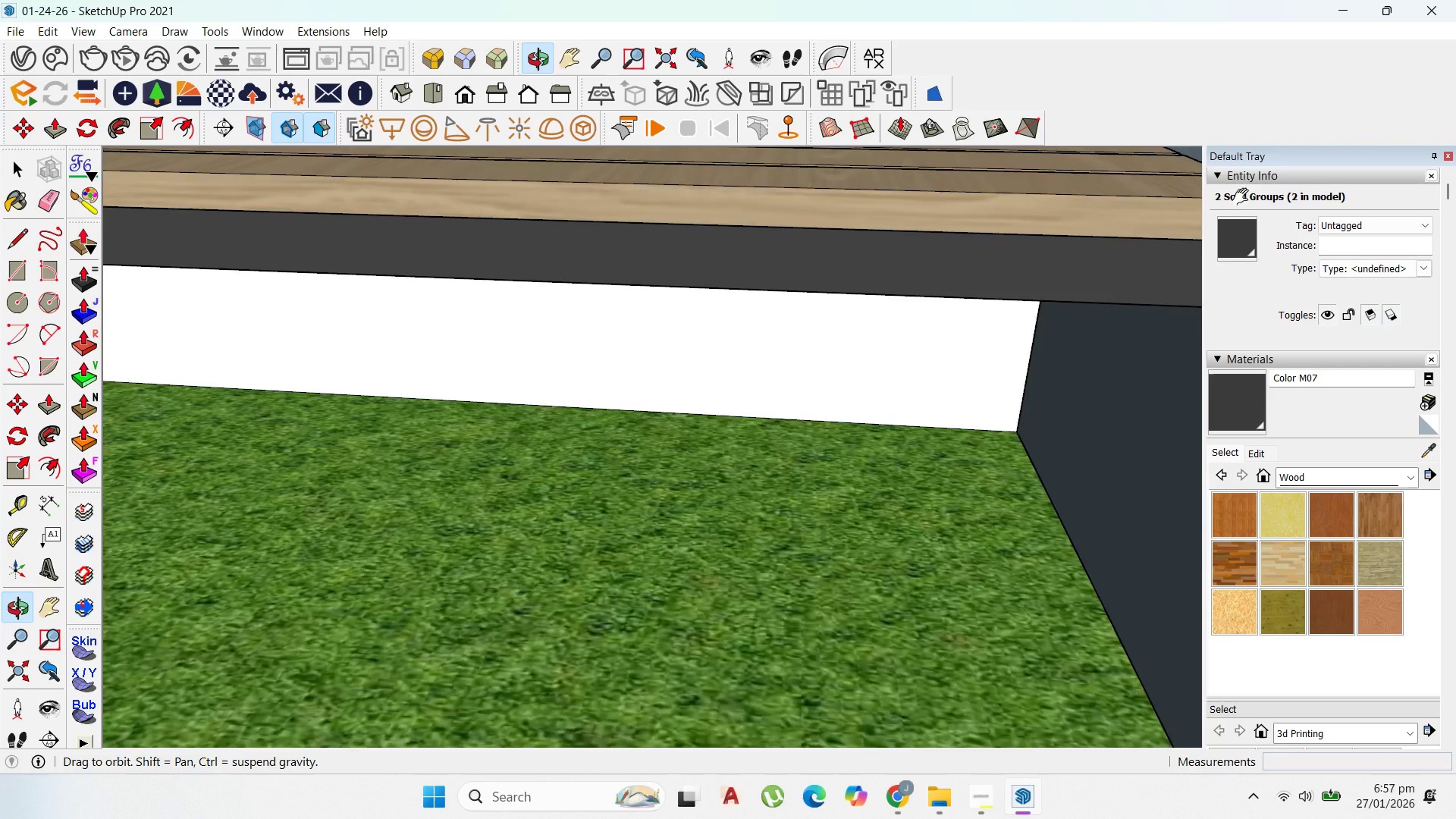 
hold_key(key=ShiftLeft, duration=2.8)
 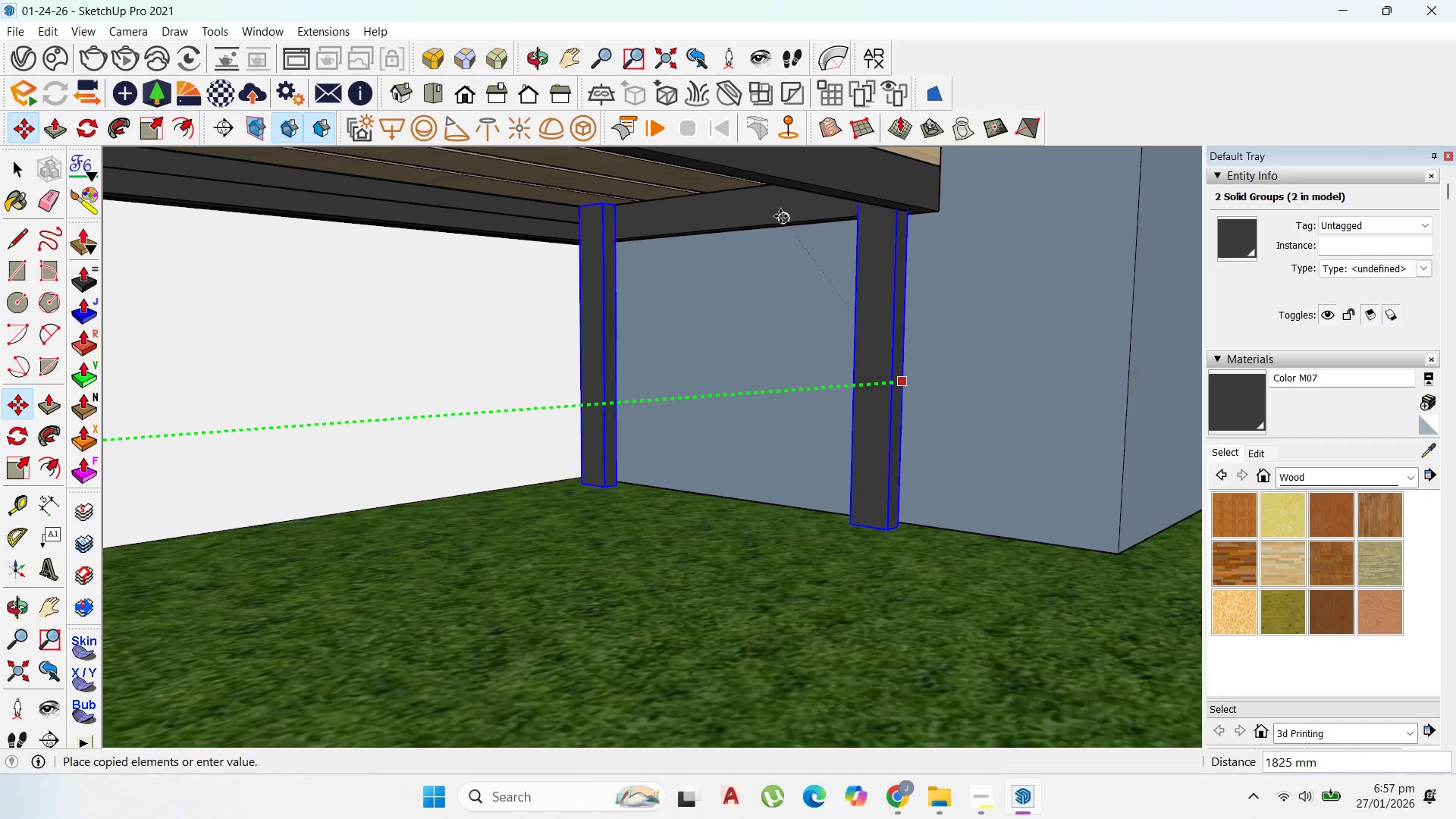 
hold_key(key=ShiftLeft, duration=1.33)
left_click([772, 210])
 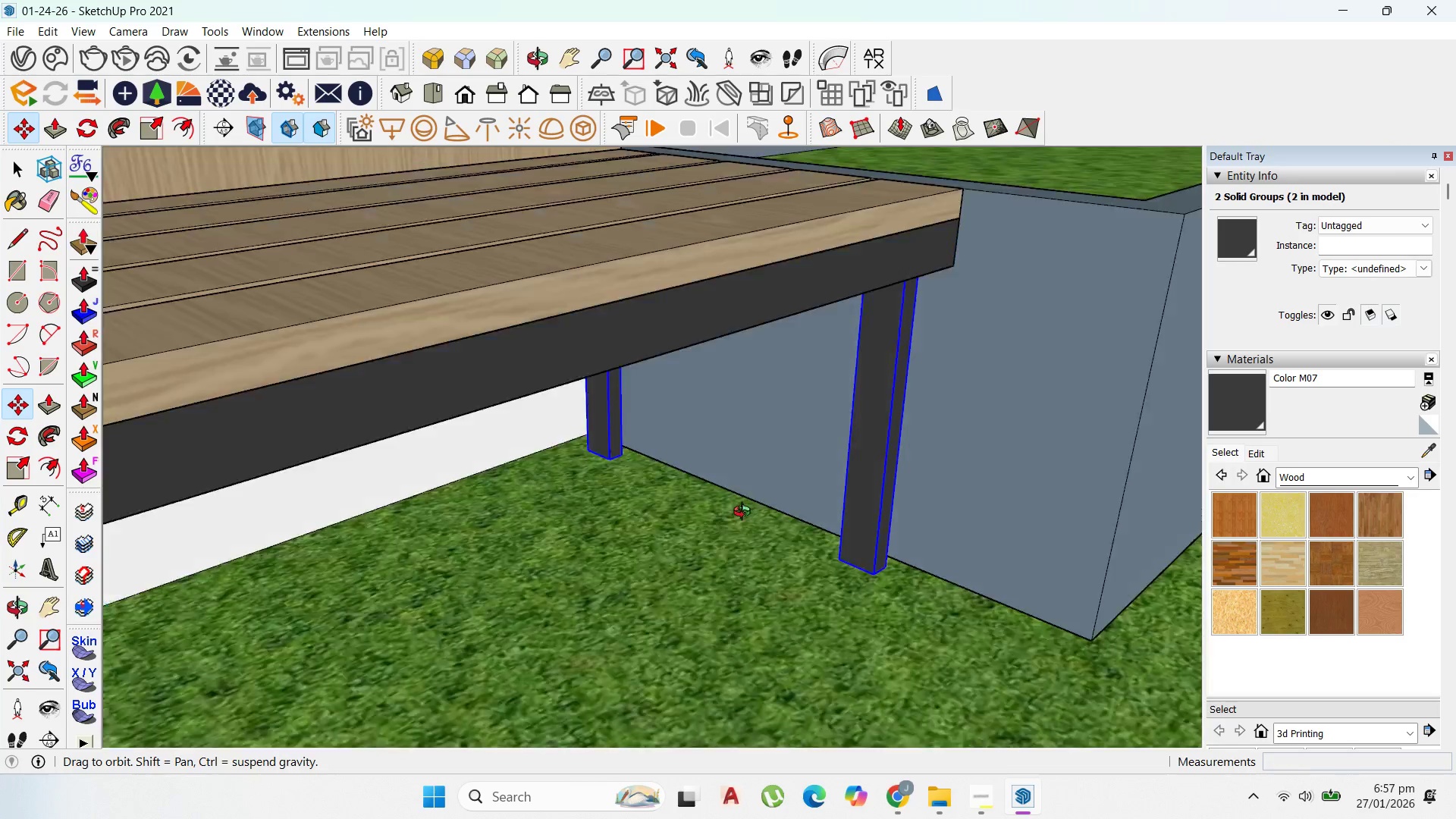 
scroll: coordinate [913, 397], scroll_direction: down, amount: 21.0
 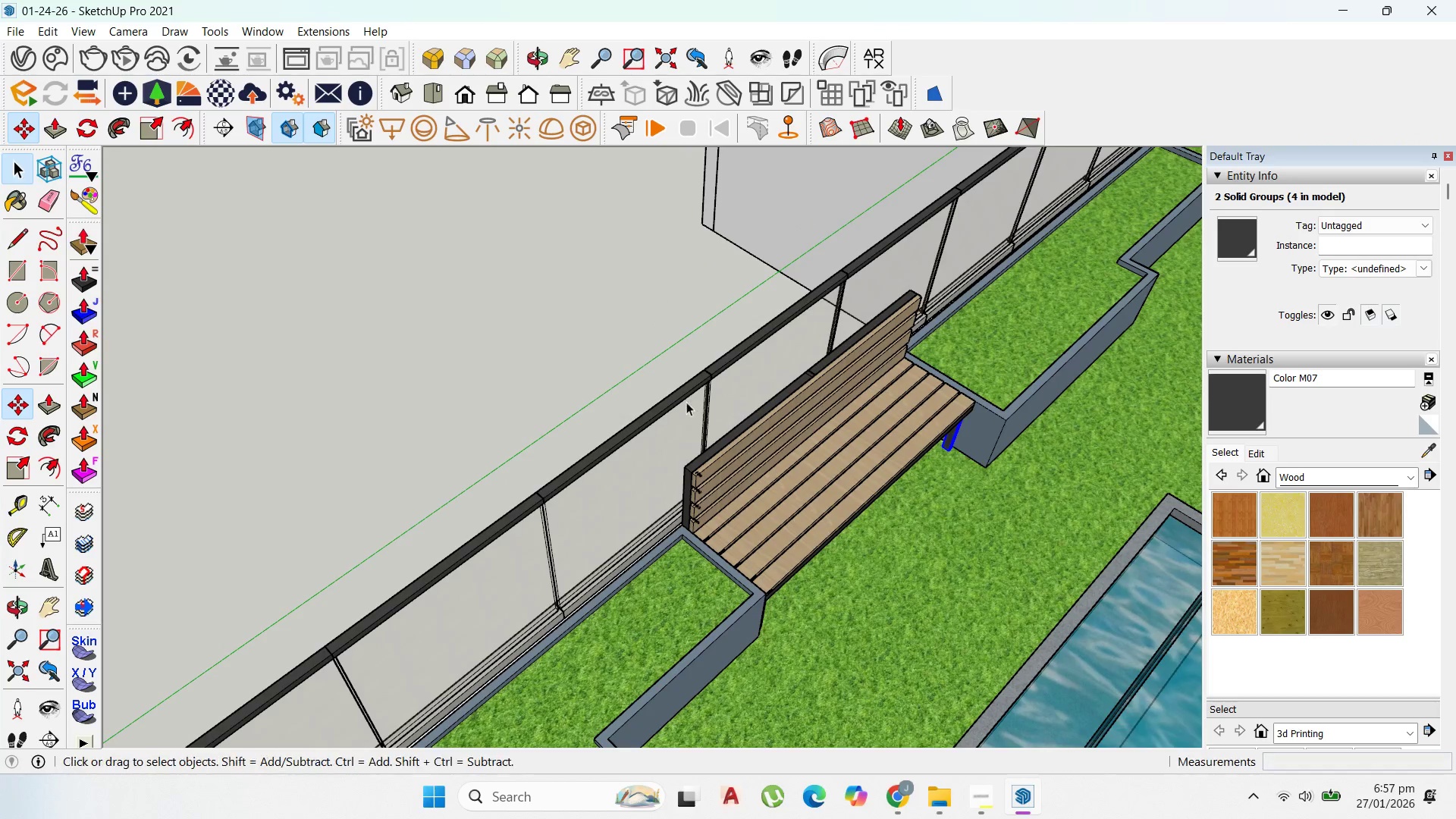 
key(Shift+ShiftLeft)
 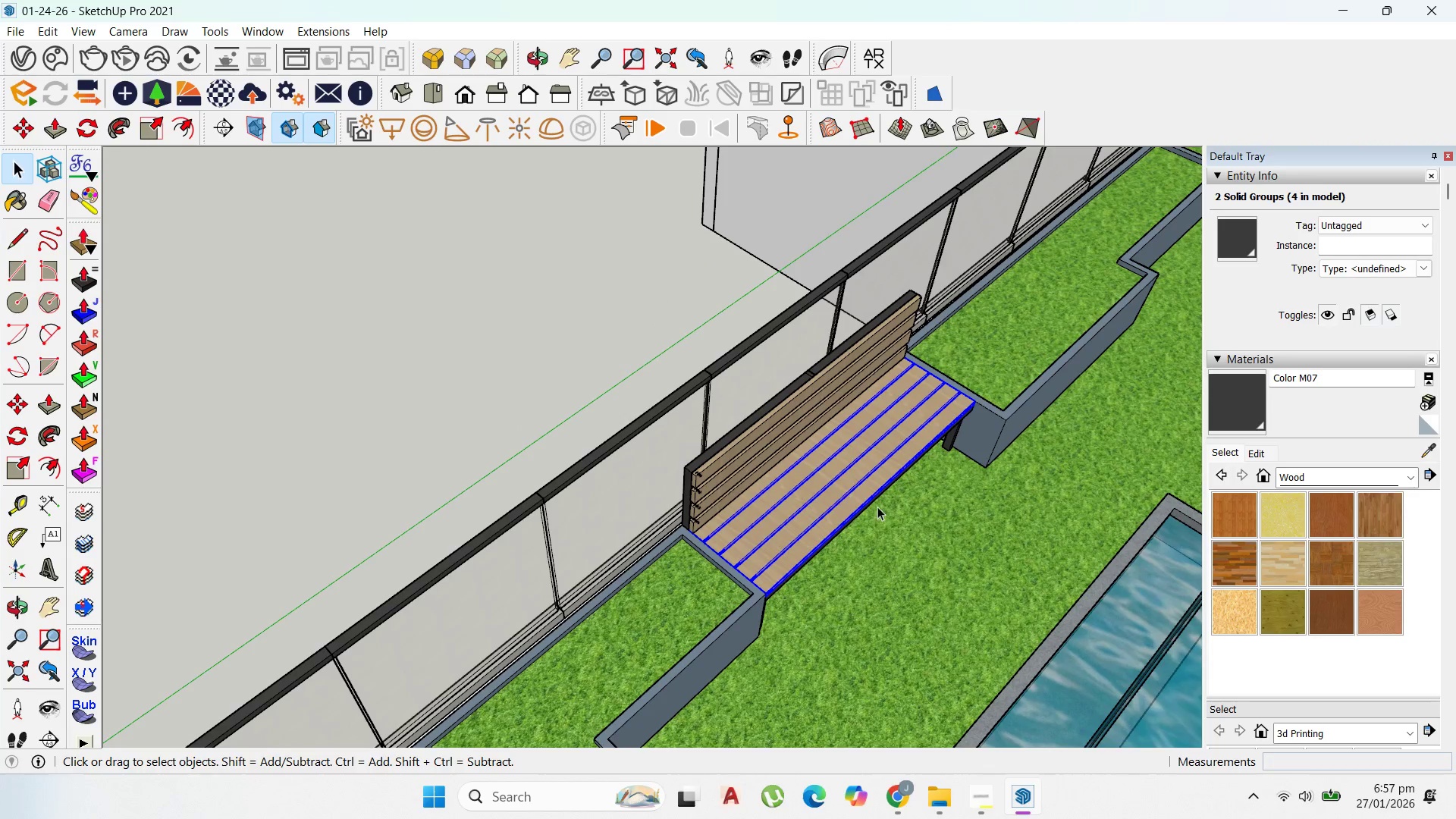 
hold_key(key=ShiftLeft, duration=0.67)
scroll: coordinate [855, 371], scroll_direction: up, amount: 8.0
 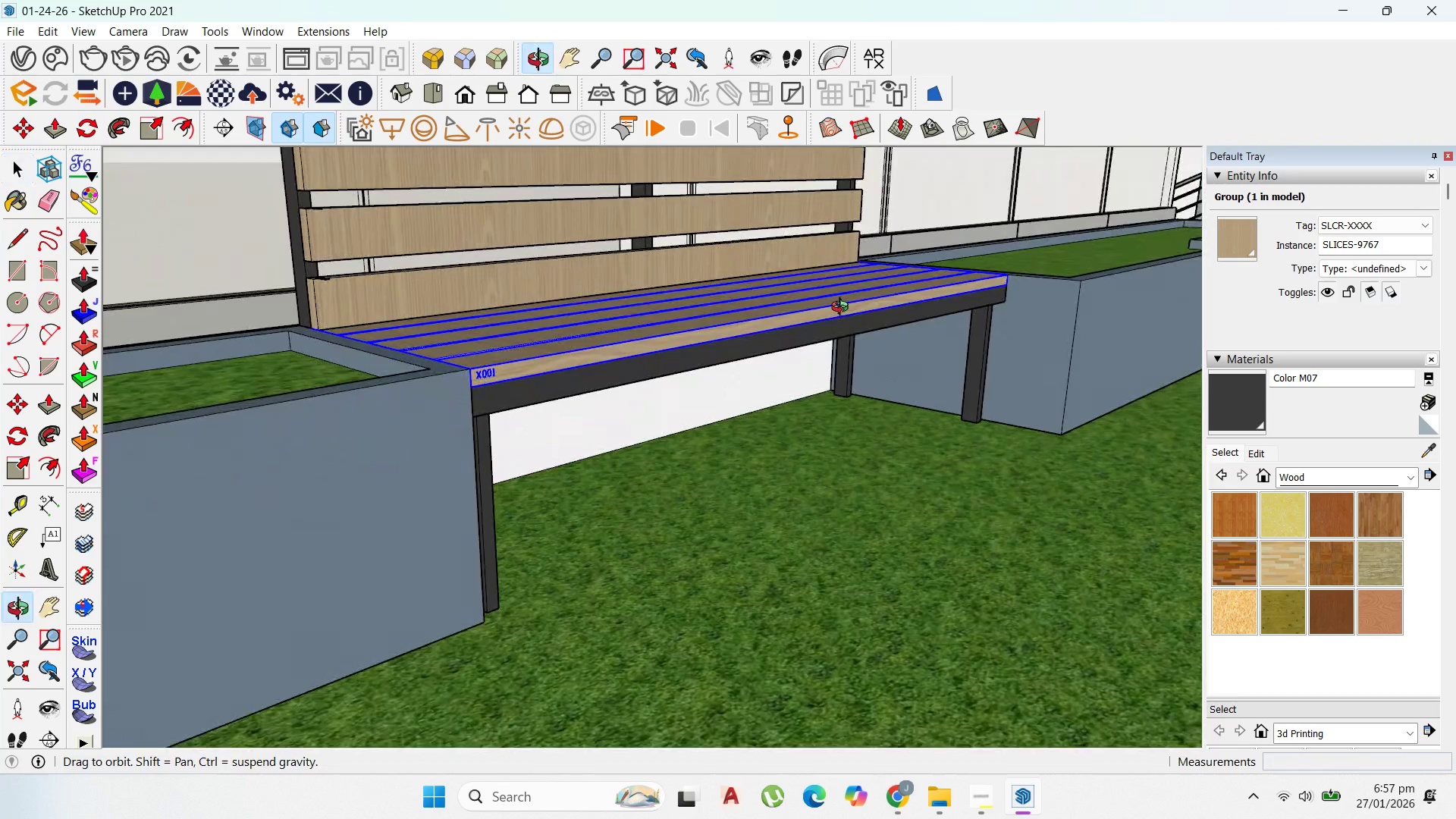 
hold_key(key=ShiftLeft, duration=1.5)
left_click([837, 328])
 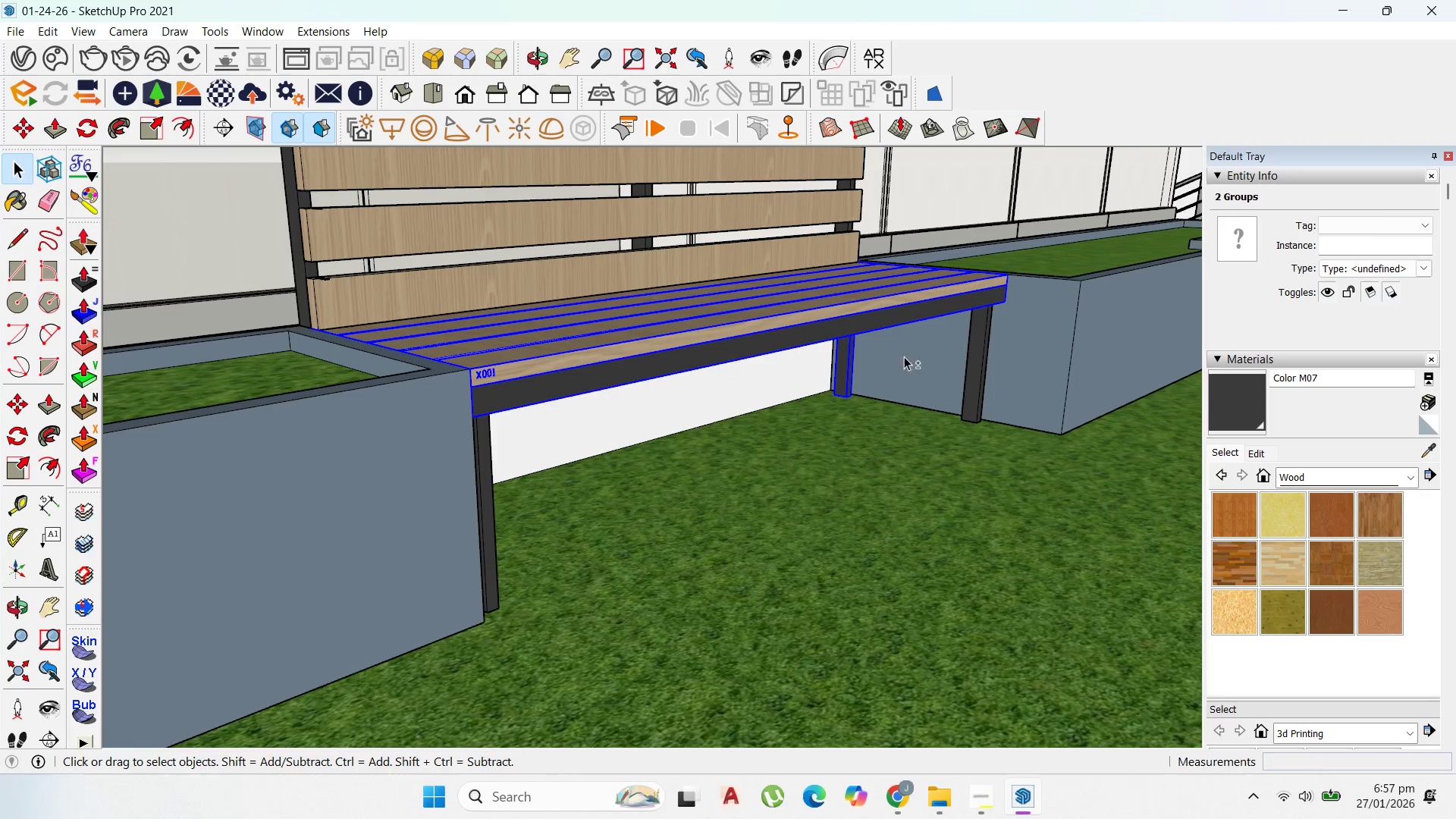 
hold_key(key=ShiftLeft, duration=0.86)
left_click([968, 361])
 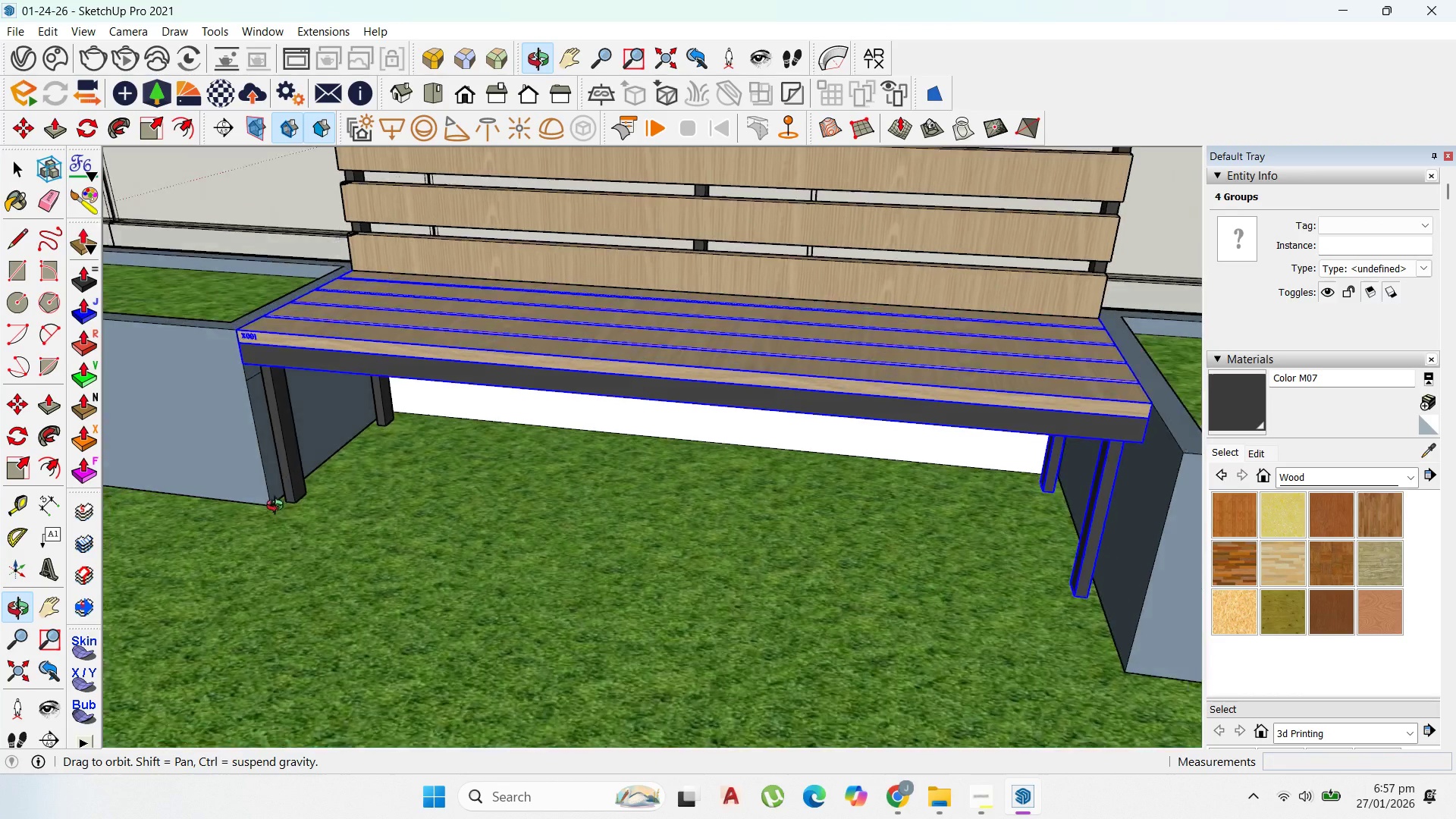 
hold_key(key=ShiftLeft, duration=1.49)
left_click([287, 417])
 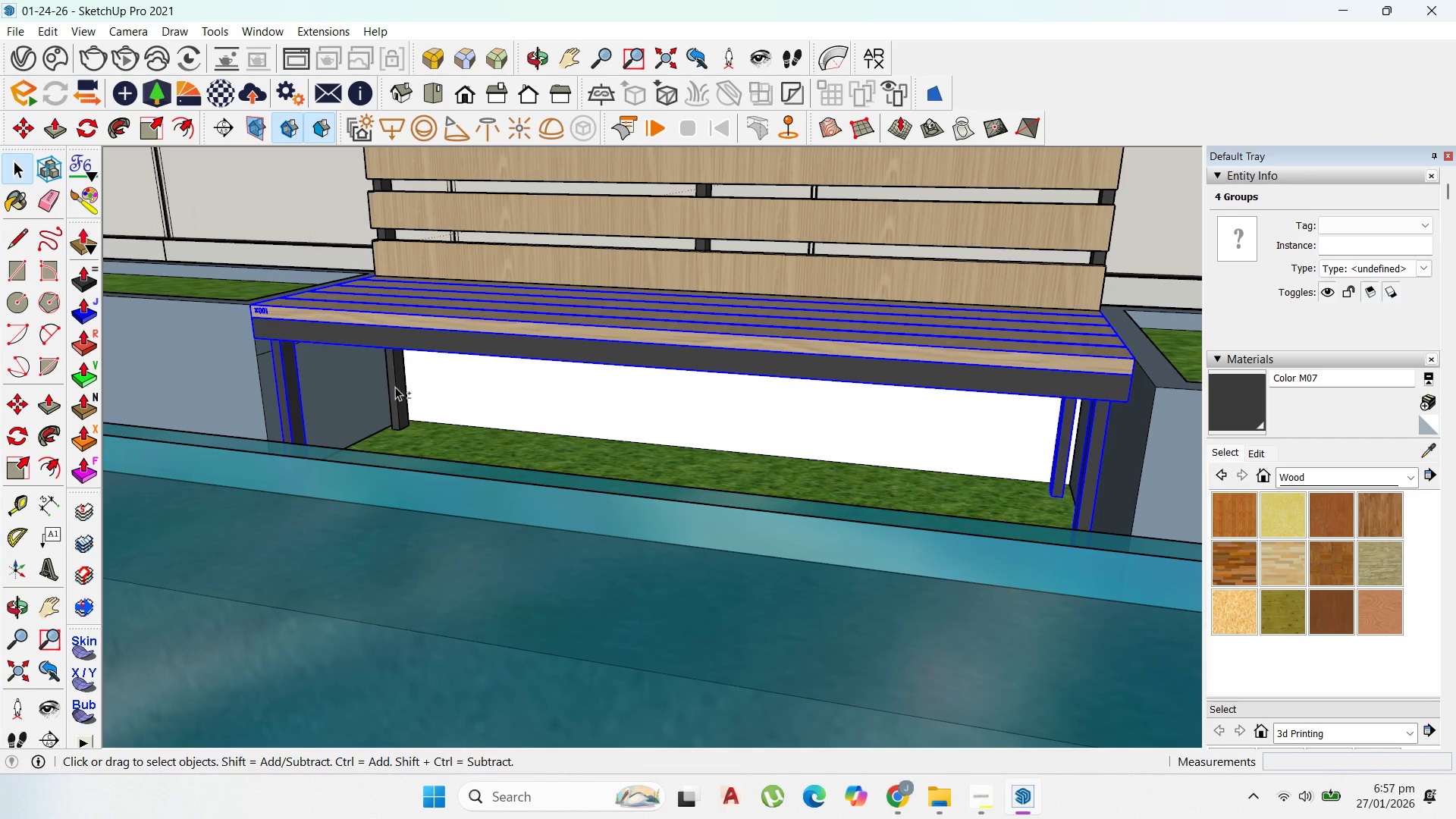 
left_click([398, 387])
 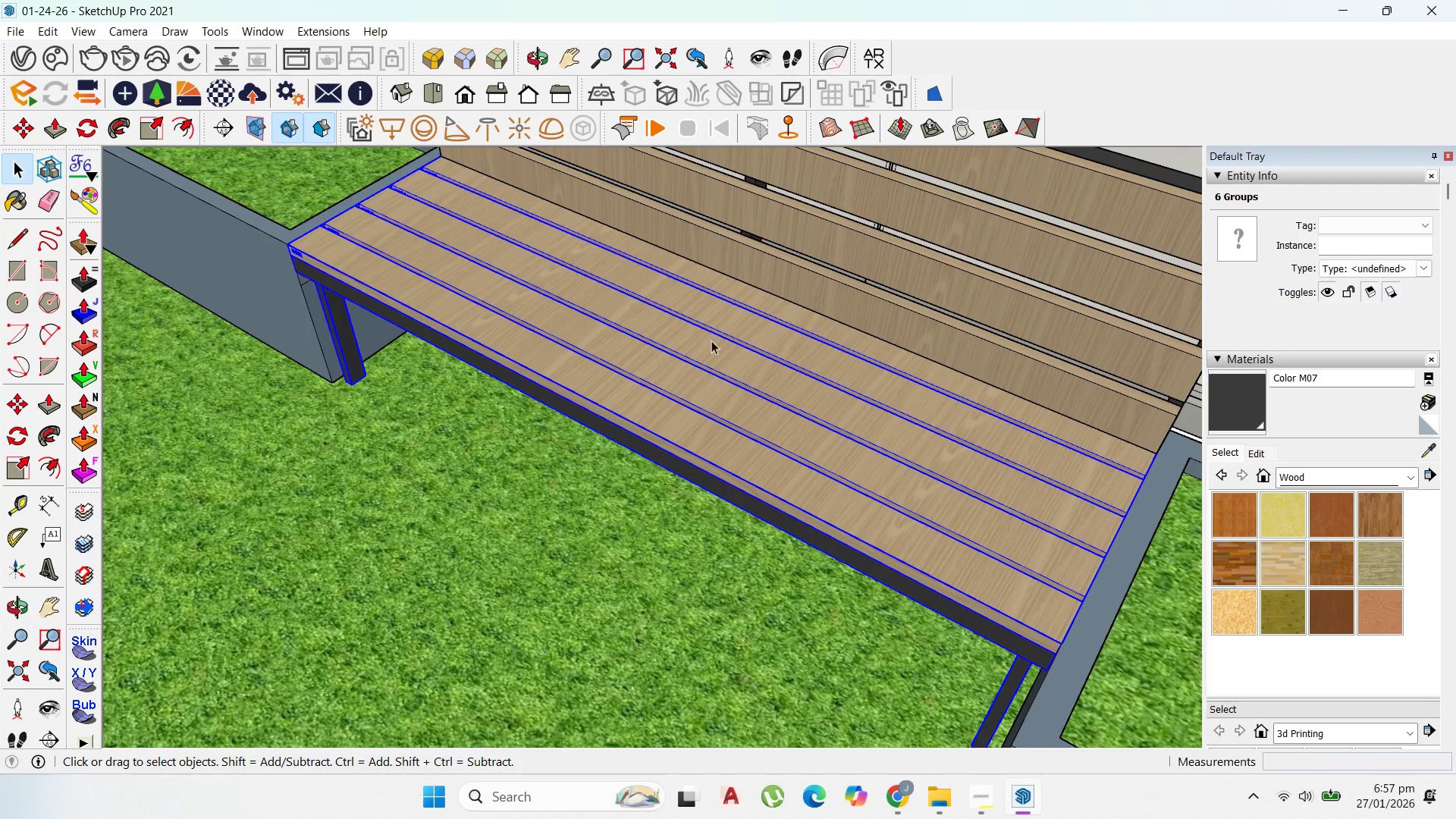 
hold_key(key=ShiftLeft, duration=0.81)
left_click([773, 274])
 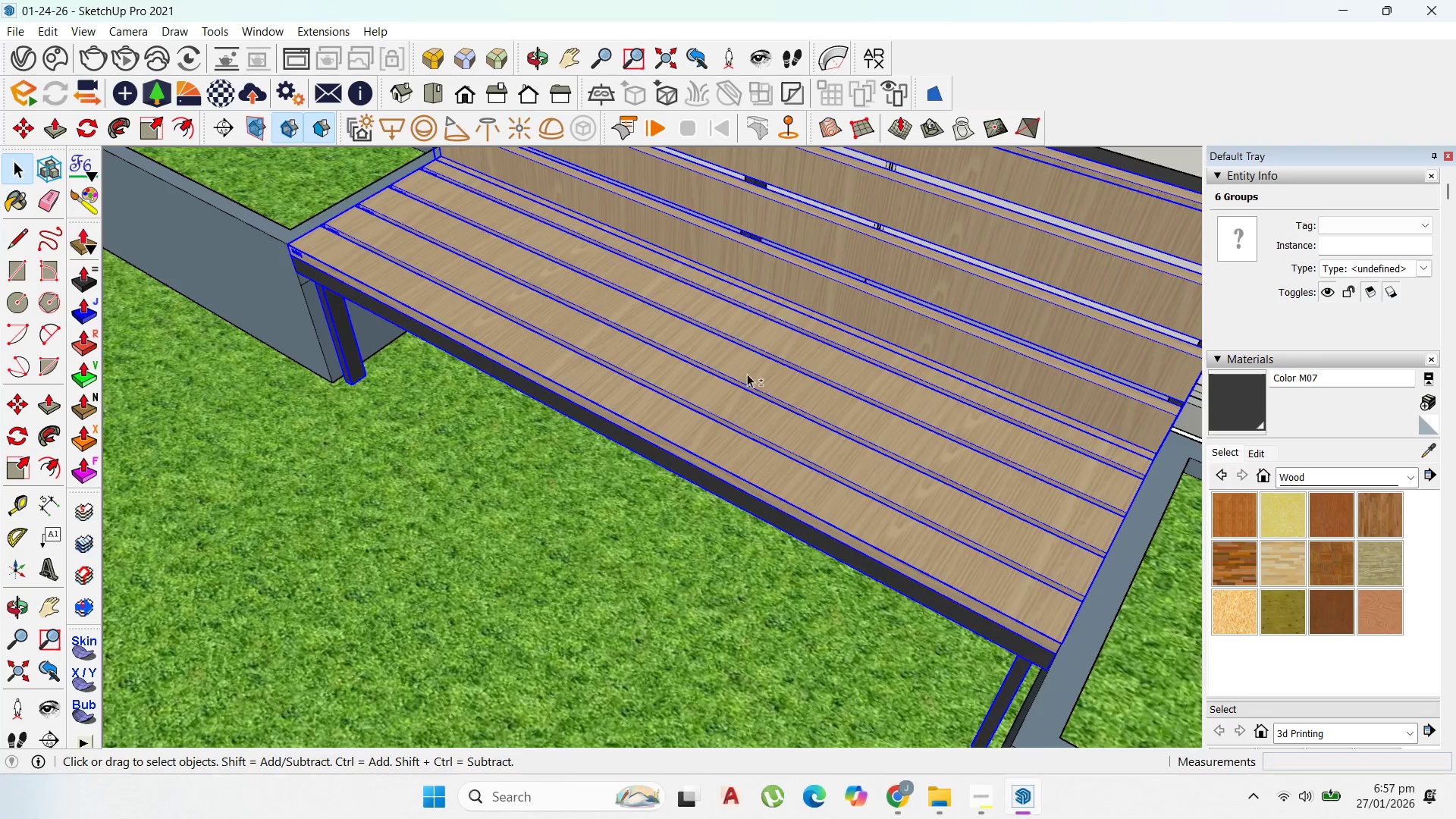 
hold_key(key=ShiftLeft, duration=1.5)
 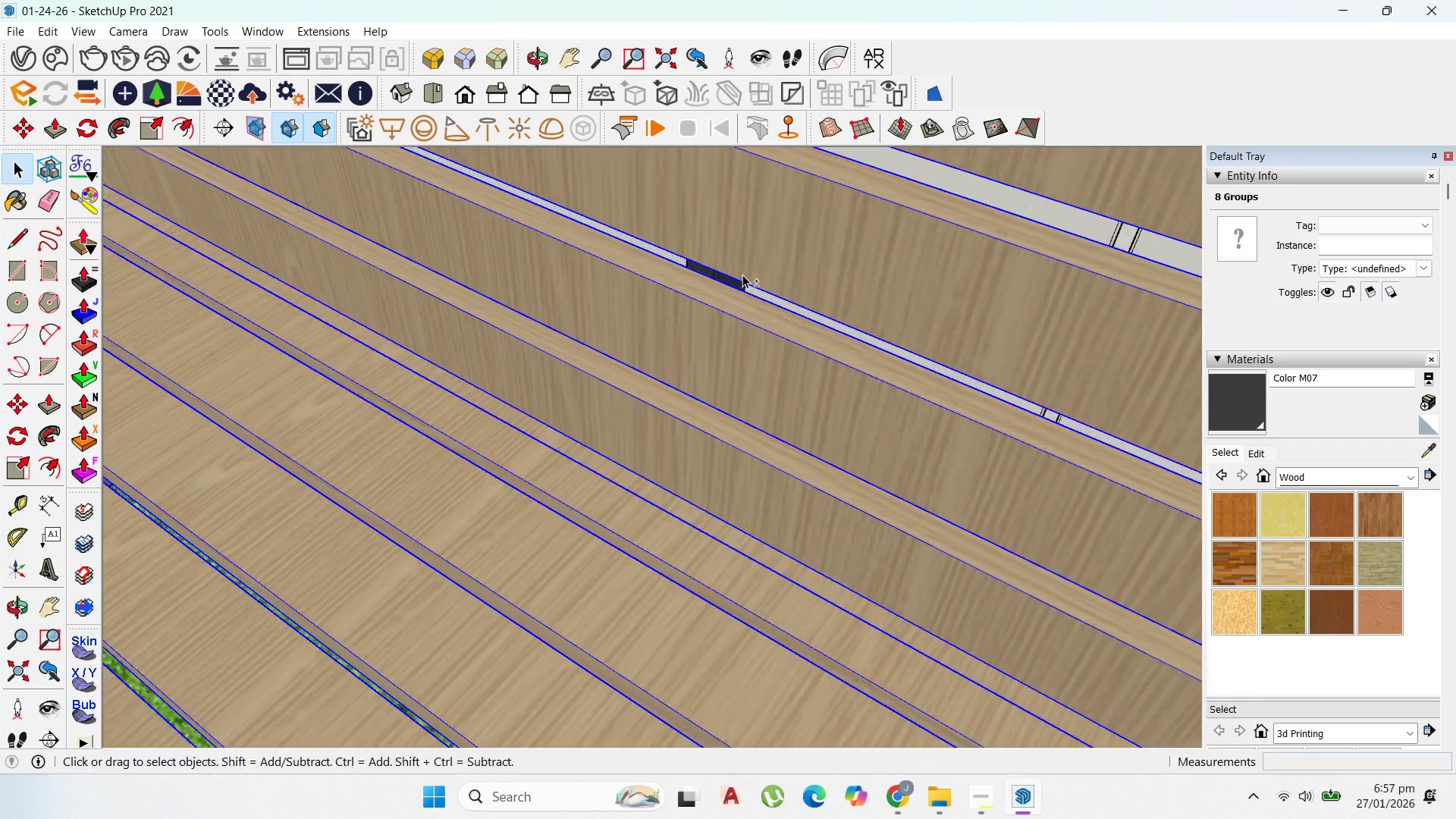 
scroll: coordinate [705, 461], scroll_direction: down, amount: 4.0
 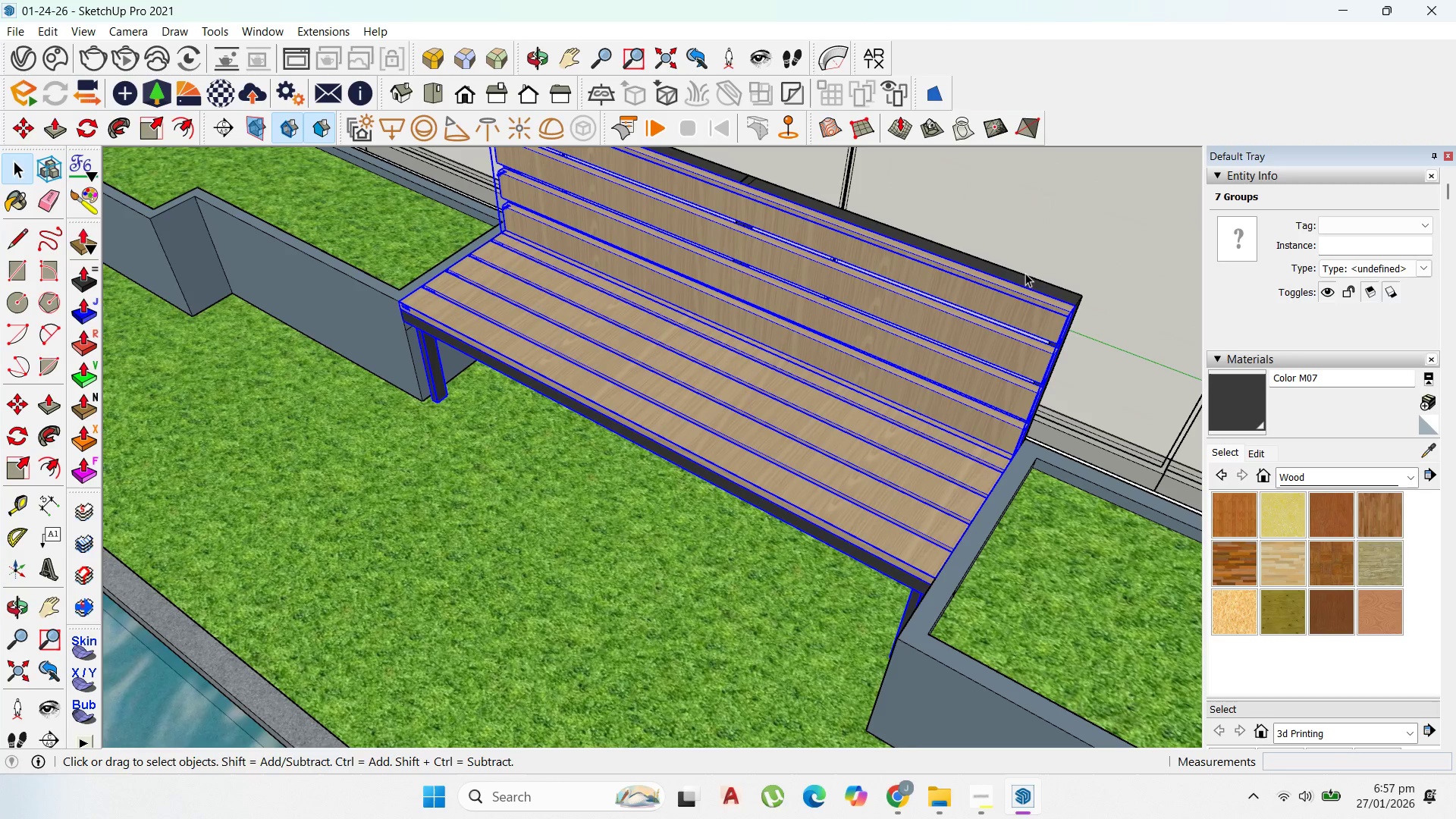 
left_click([1055, 290])
 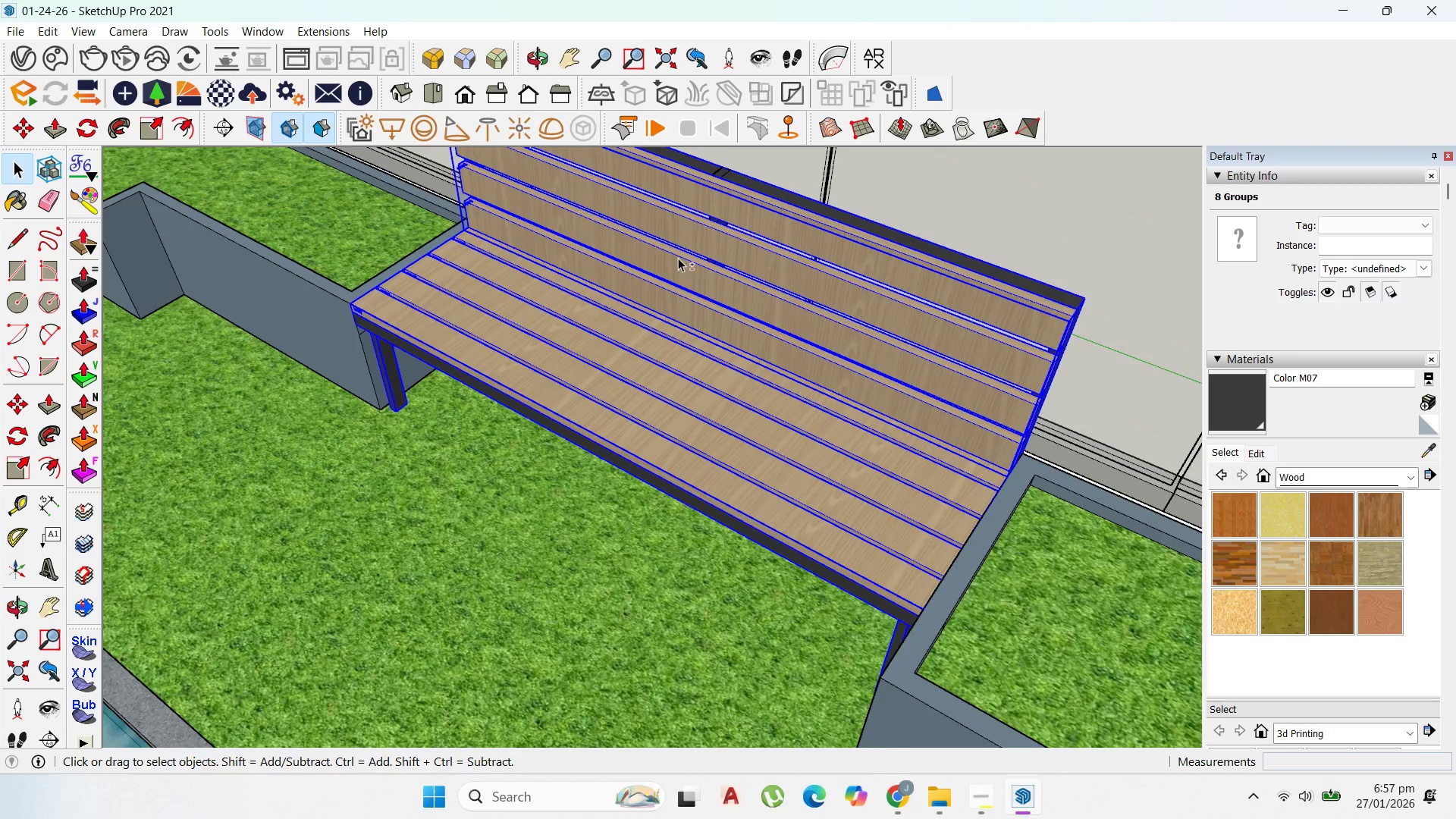 
scroll: coordinate [1056, 271], scroll_direction: up, amount: 1.0
 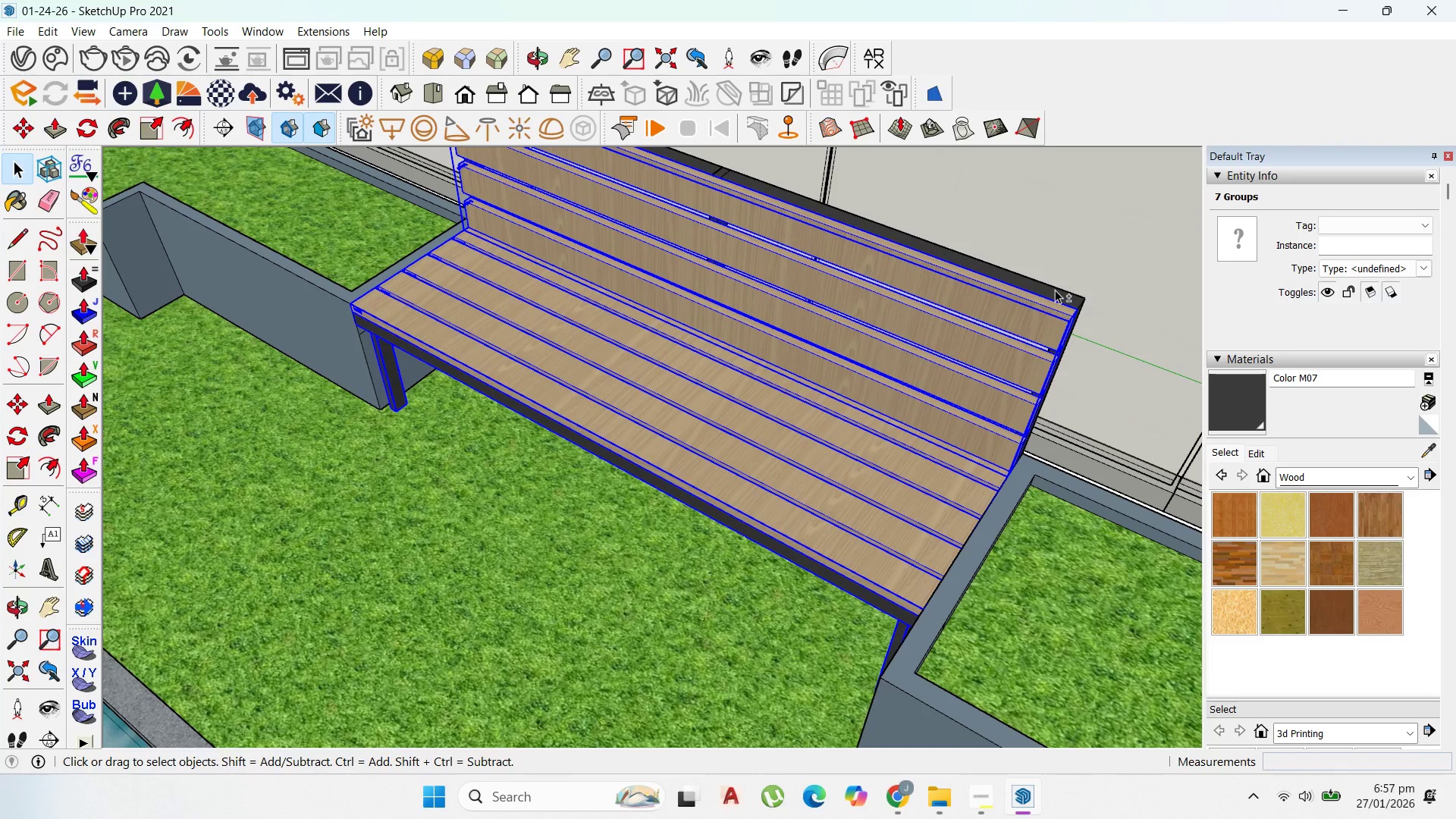 
hold_key(key=ShiftLeft, duration=1.5)
left_click([729, 286])
 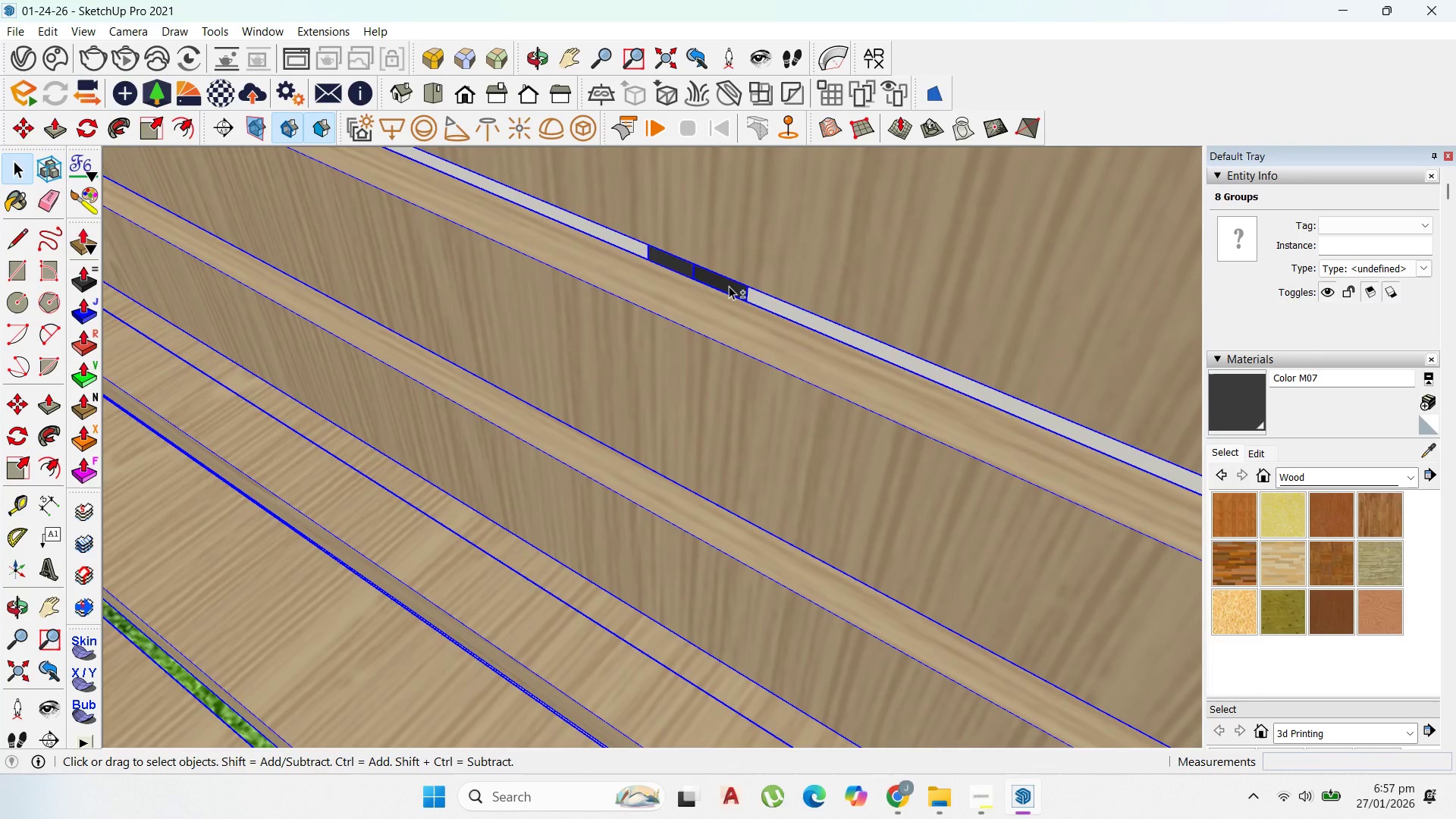 
scroll: coordinate [739, 282], scroll_direction: up, amount: 19.0
 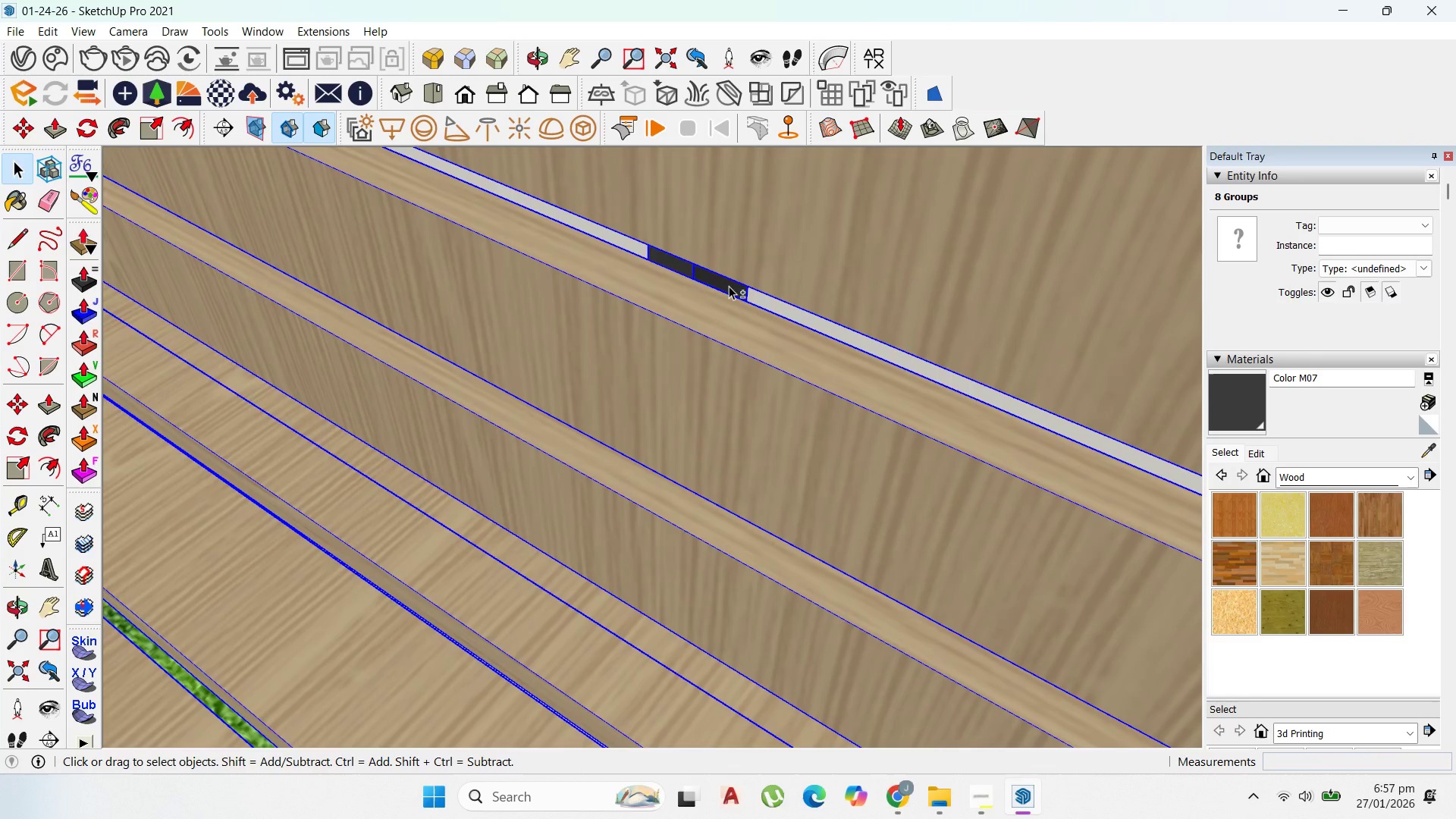 
key(Shift+ShiftLeft)
 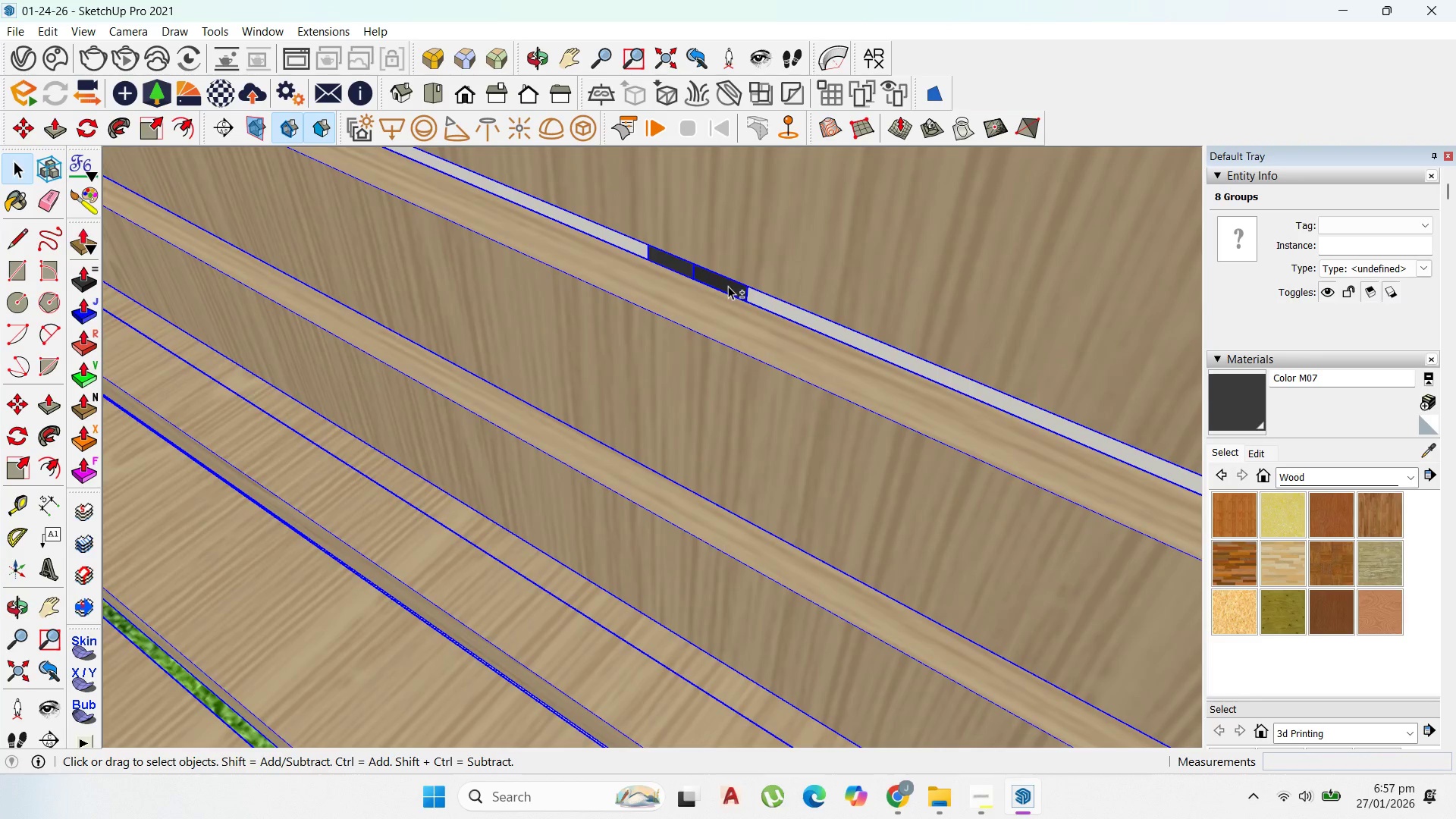 
key(Shift+ShiftLeft)
 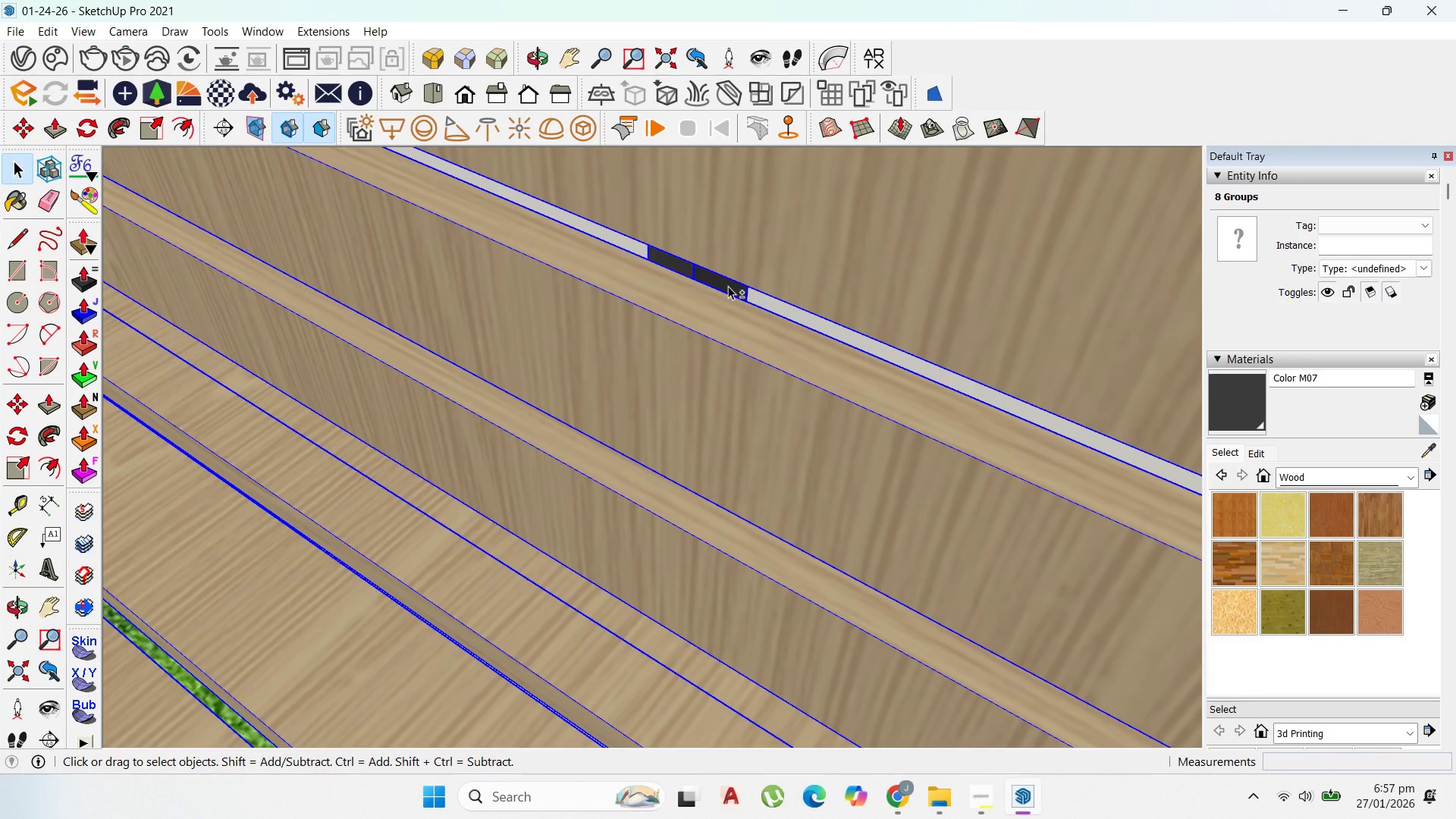 
key(Shift+ShiftLeft)
 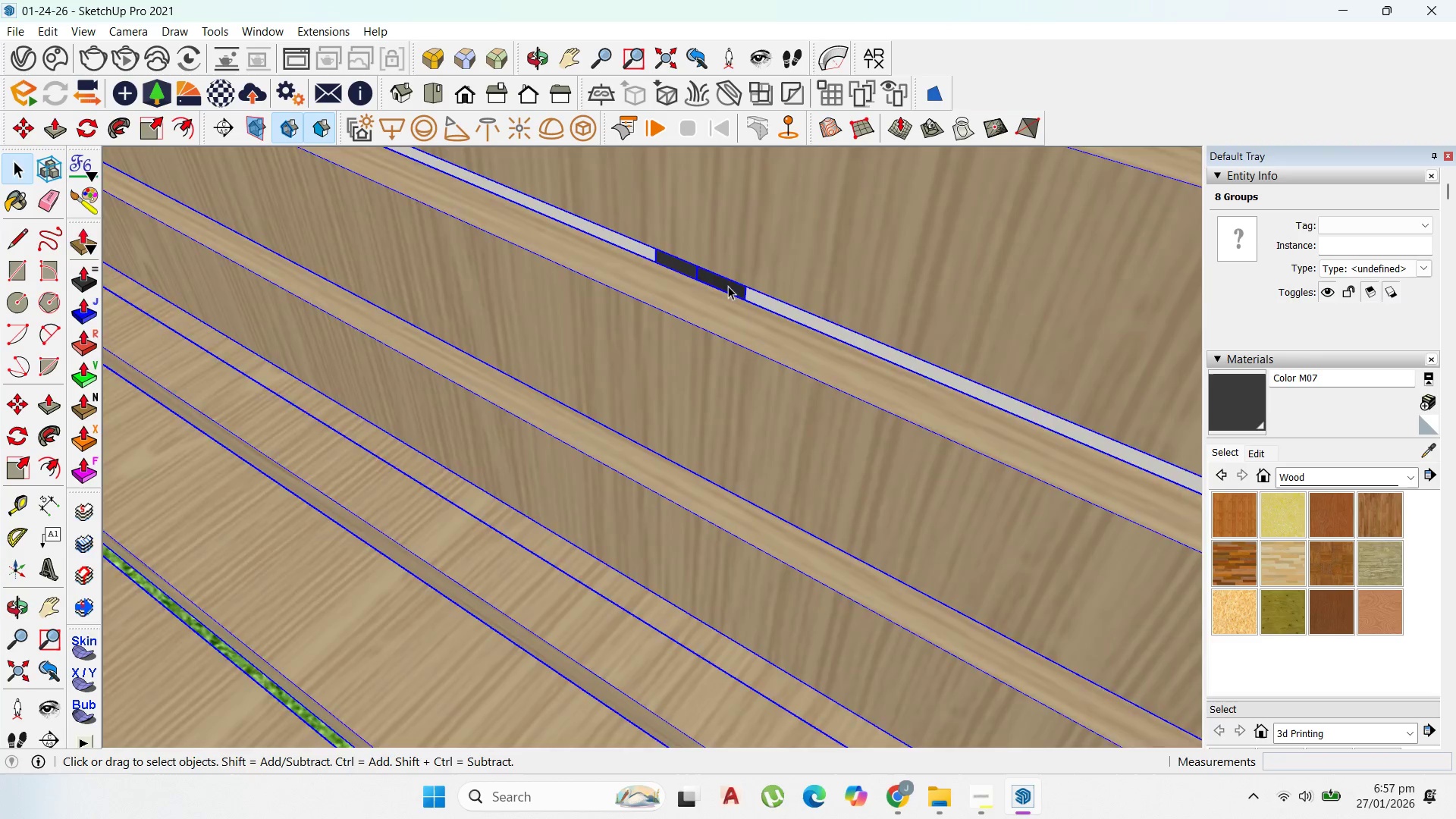 
key(Shift+ShiftLeft)
 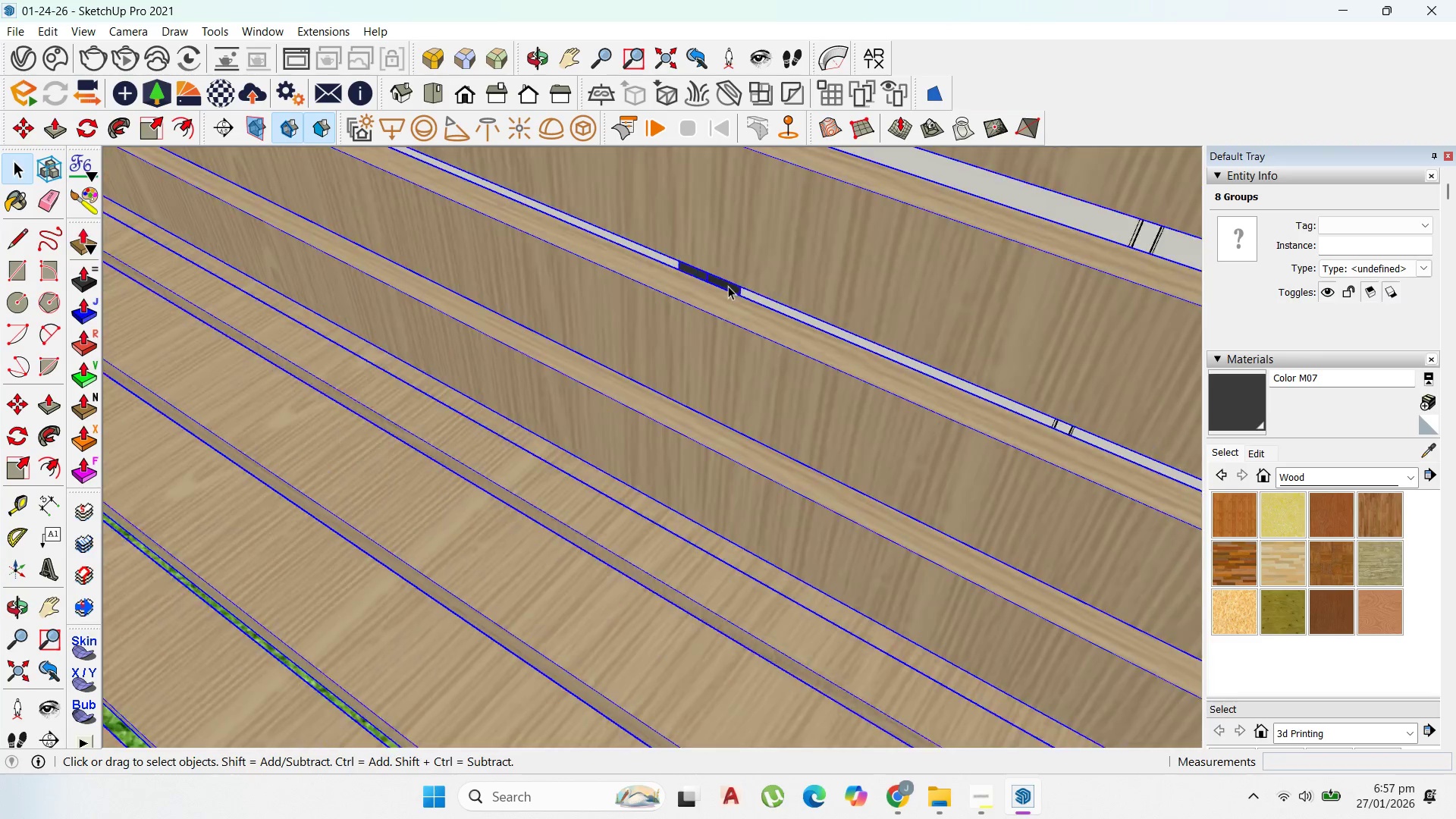 
scroll: coordinate [703, 362], scroll_direction: down, amount: 24.0
 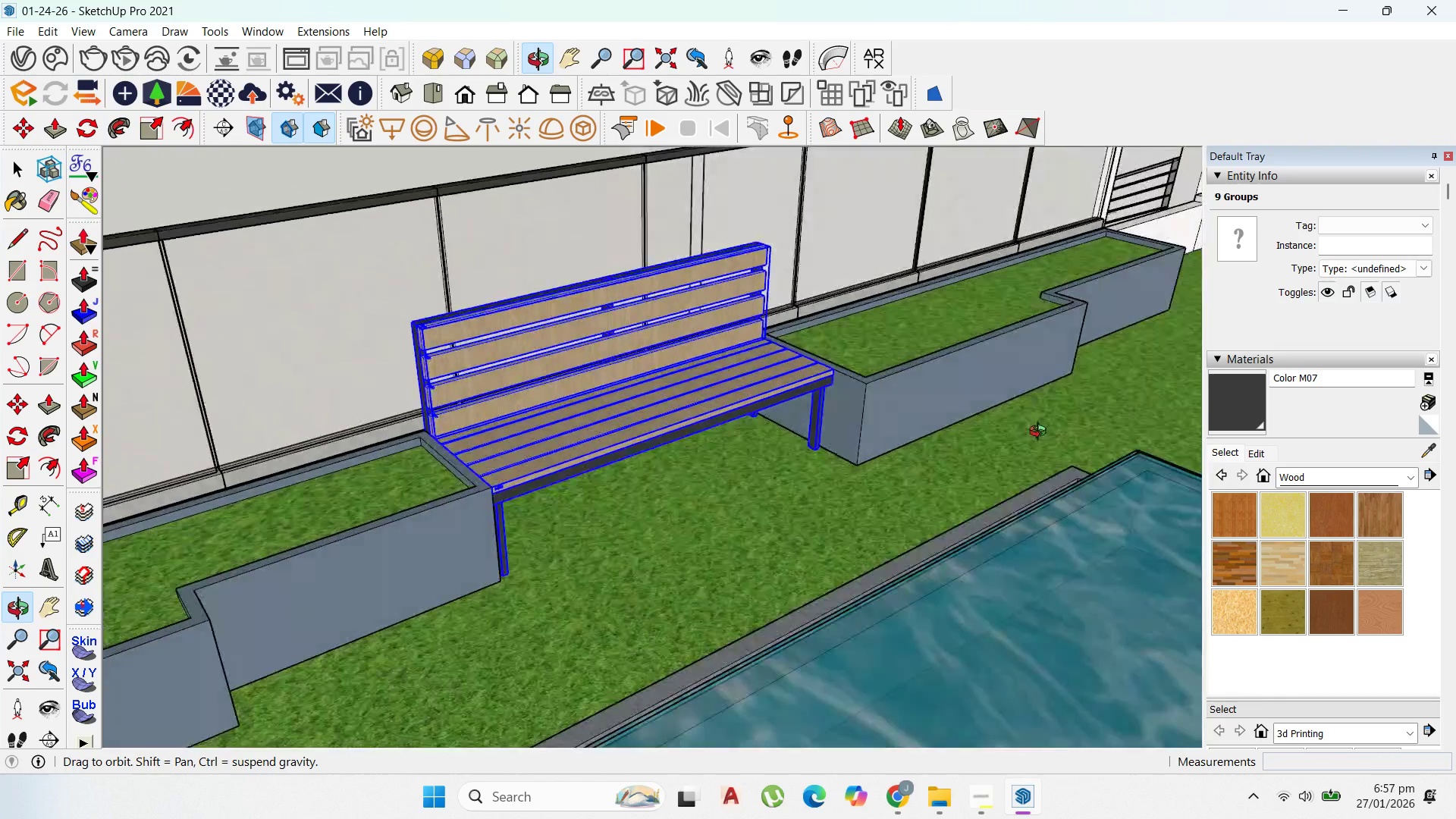 
right_click([720, 439])
 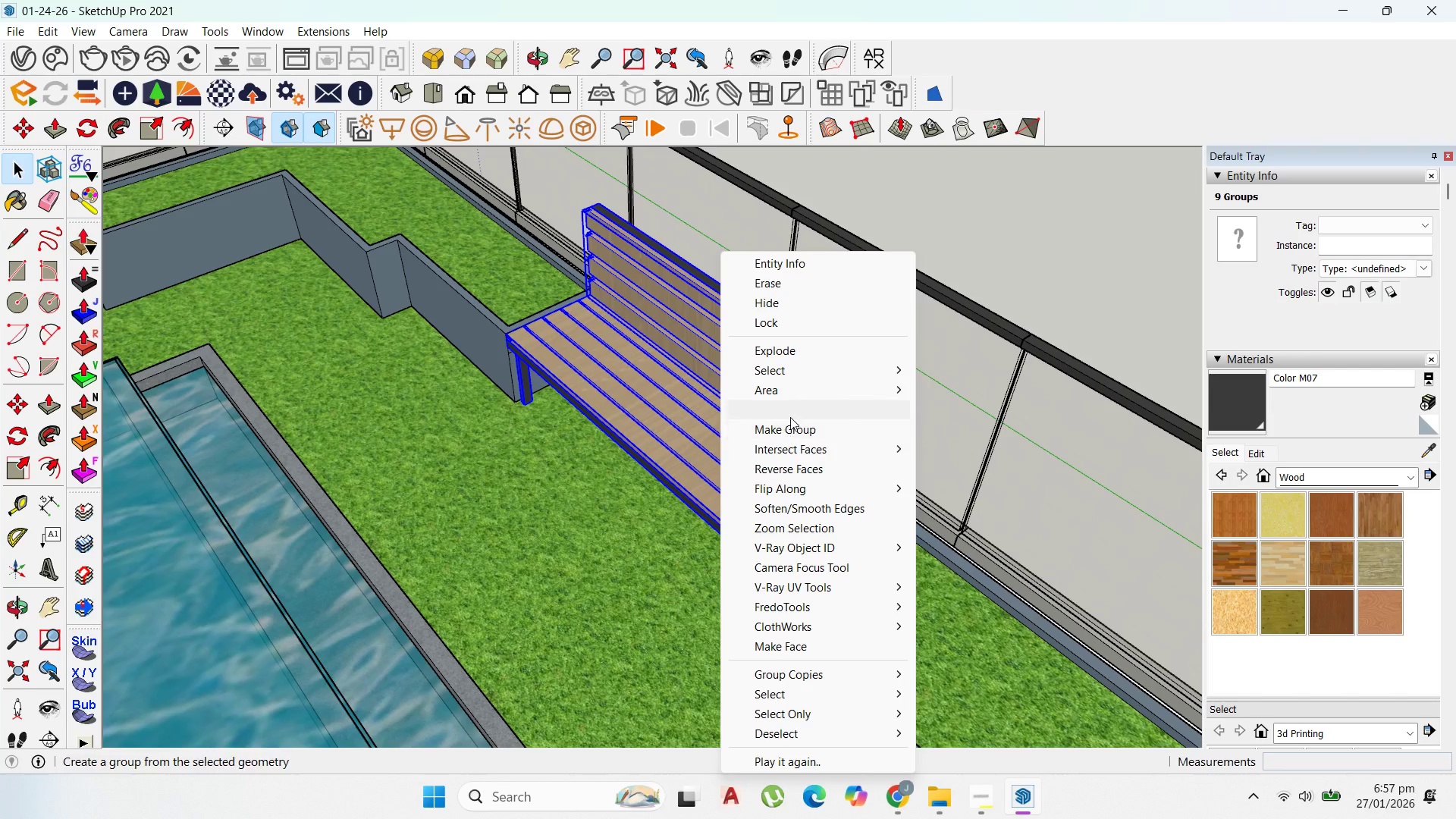 
left_click([801, 406])
 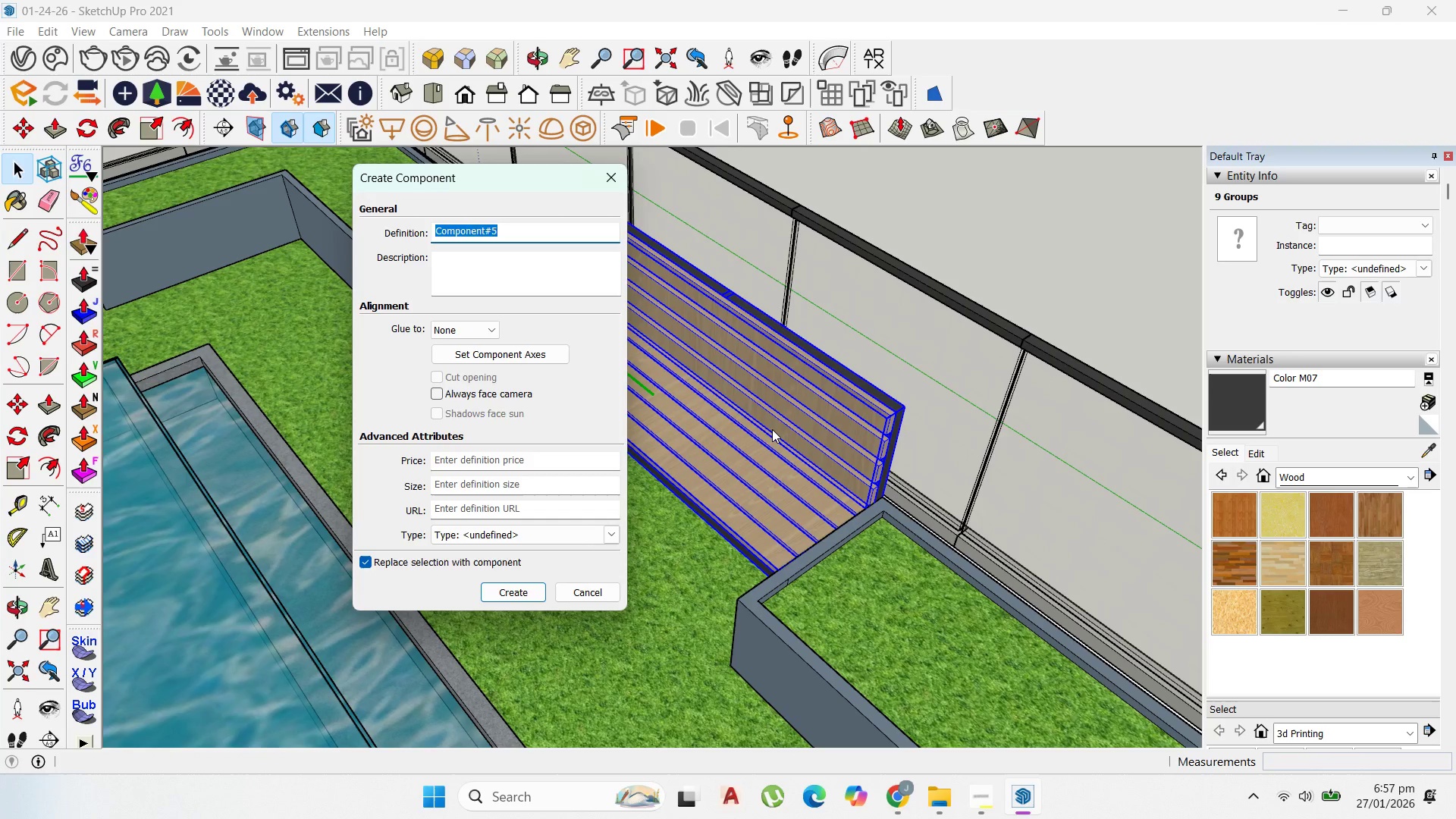 
type(bench)
 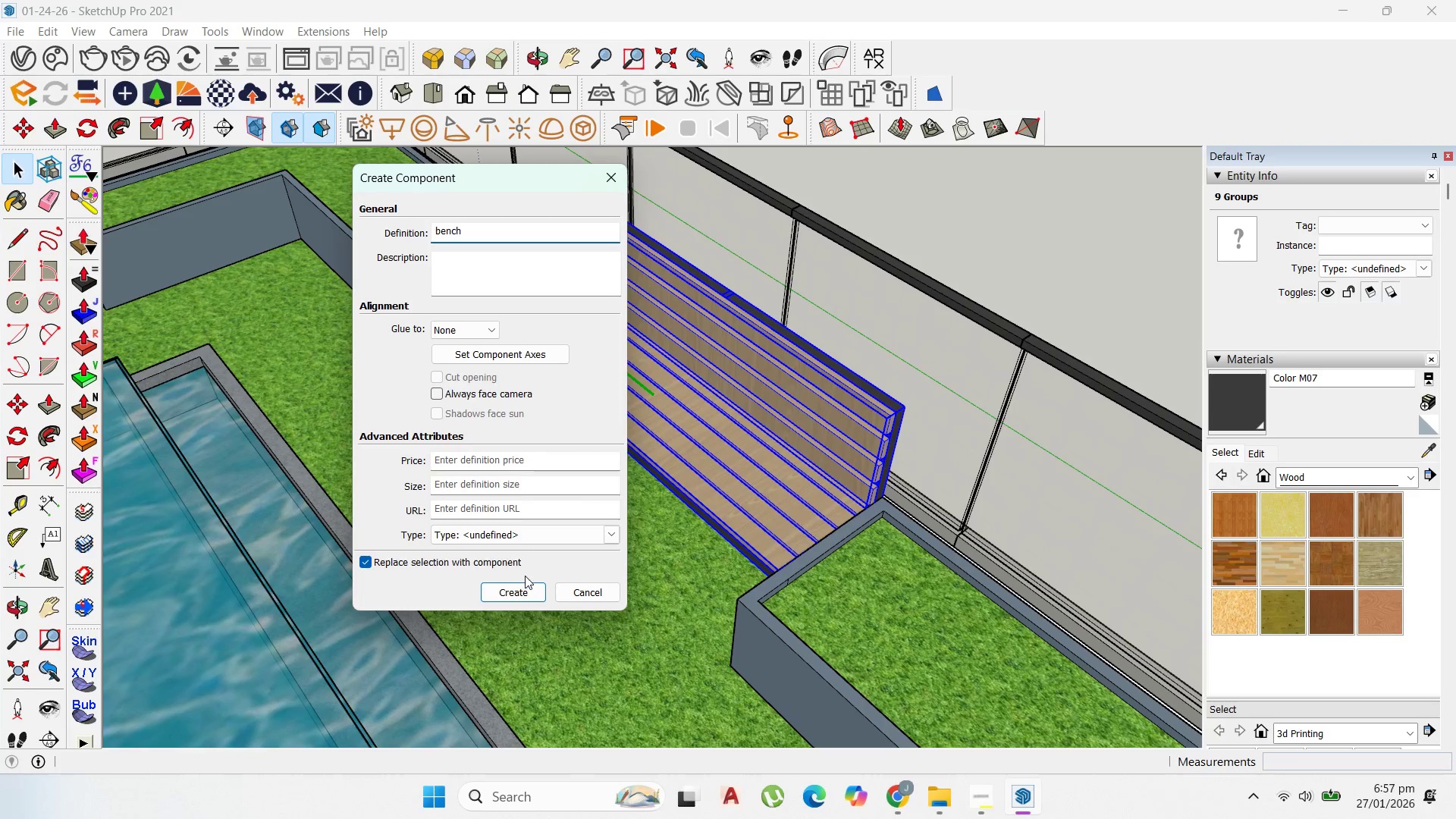 
left_click([513, 587])
 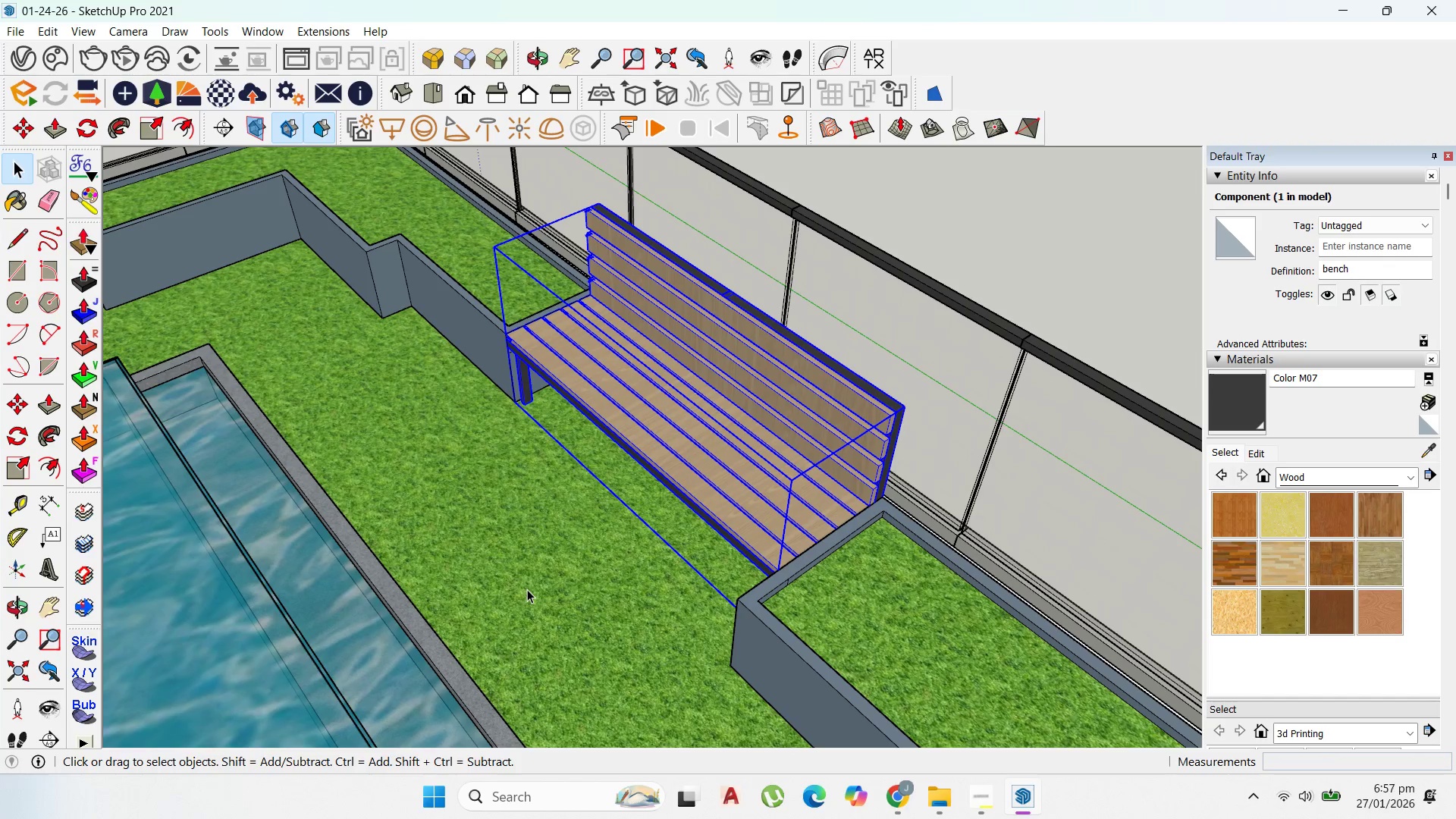 
wait(8.83)
 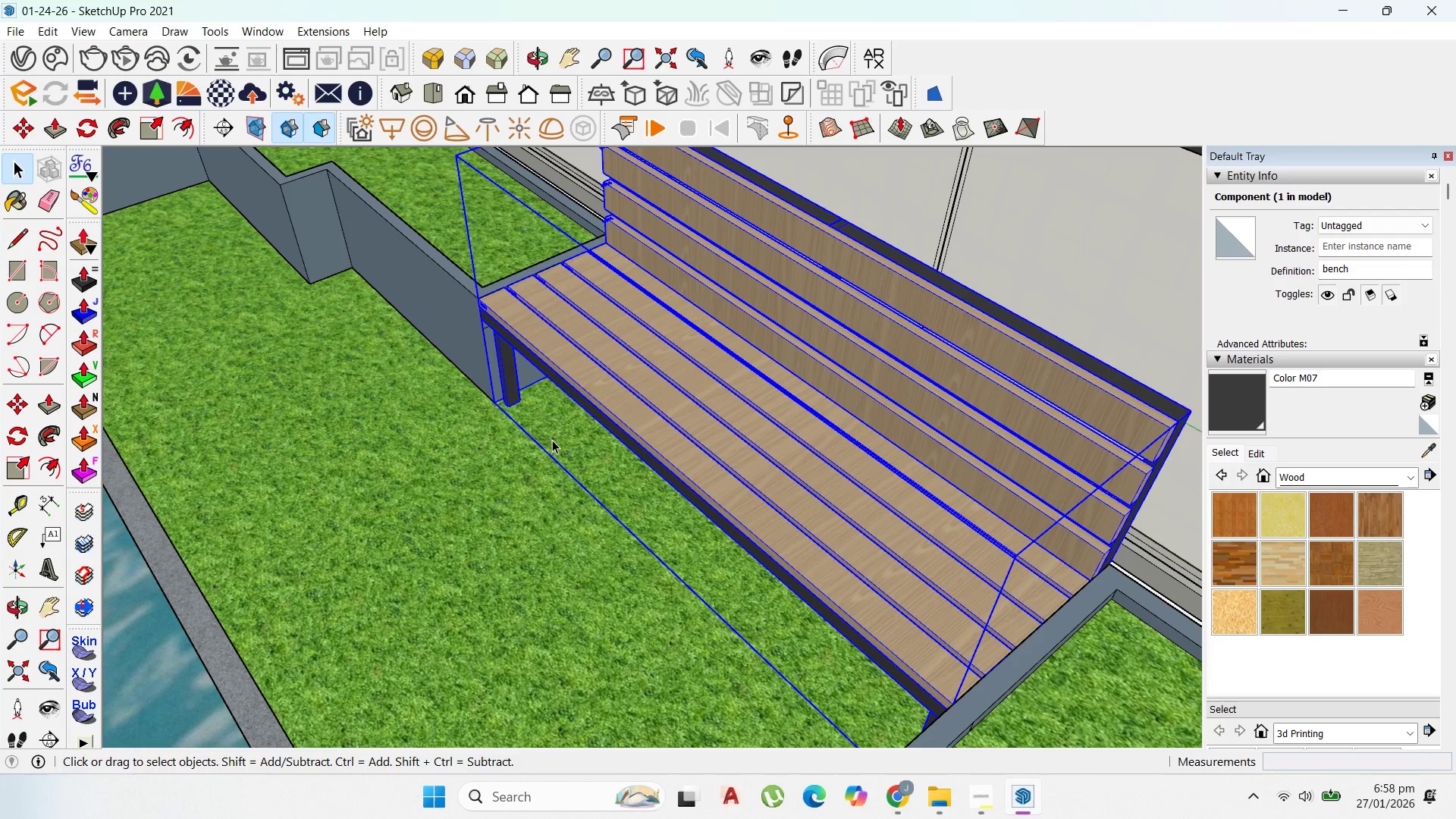 
key(M)
 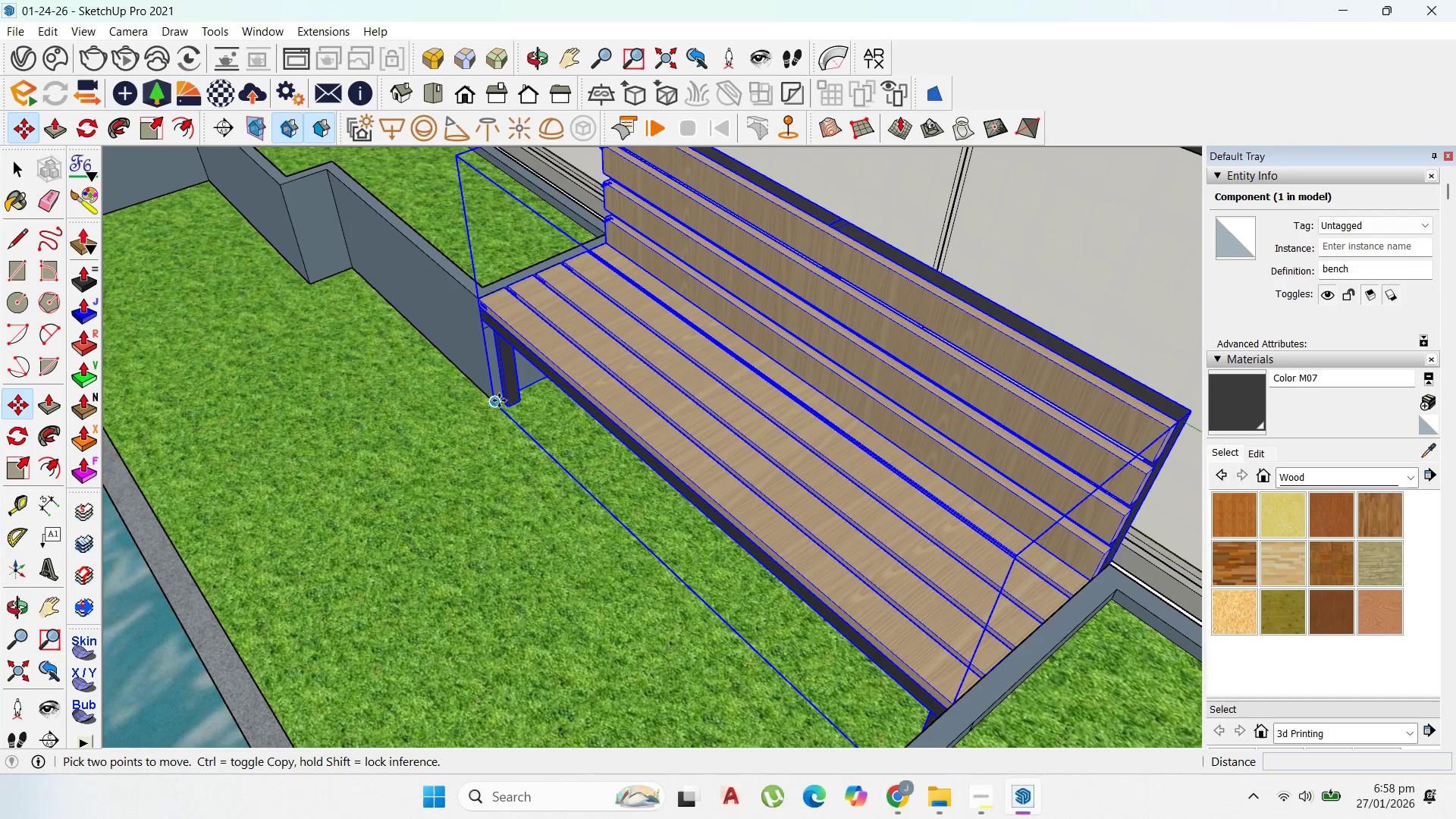 
scroll: coordinate [554, 441], scroll_direction: up, amount: 4.0
 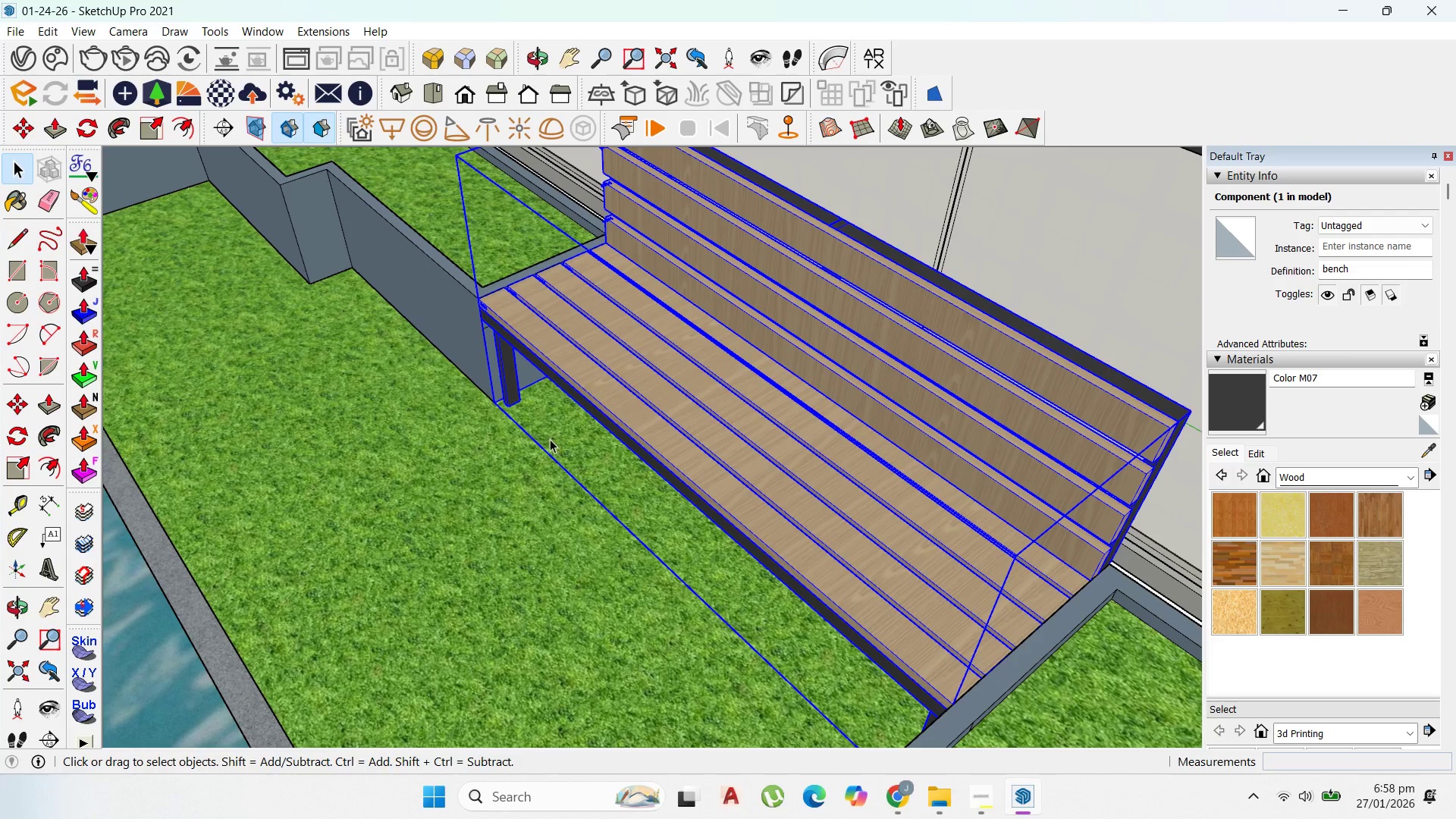 
left_click([497, 400])
 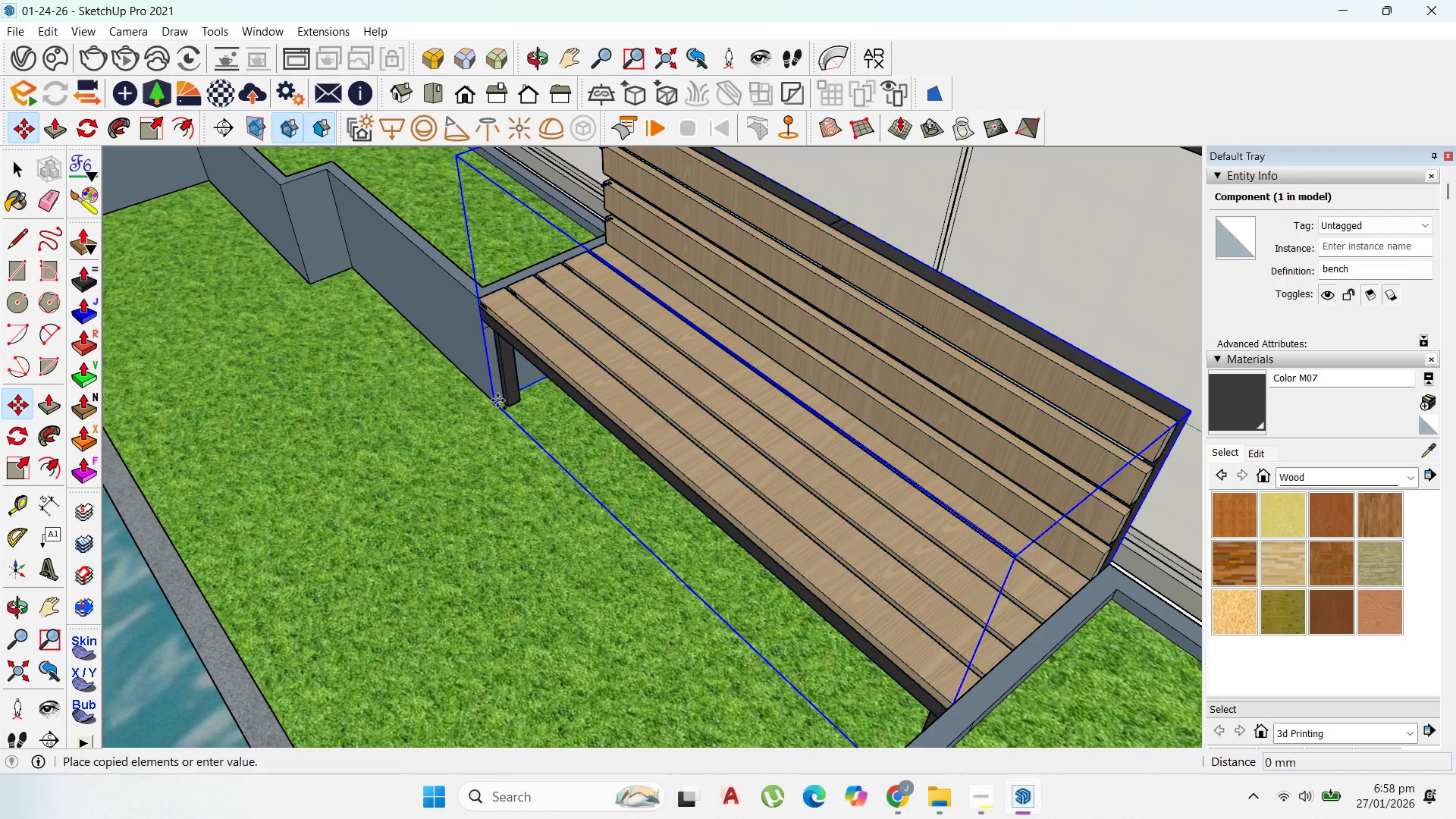 
key(Control+ControlLeft)
 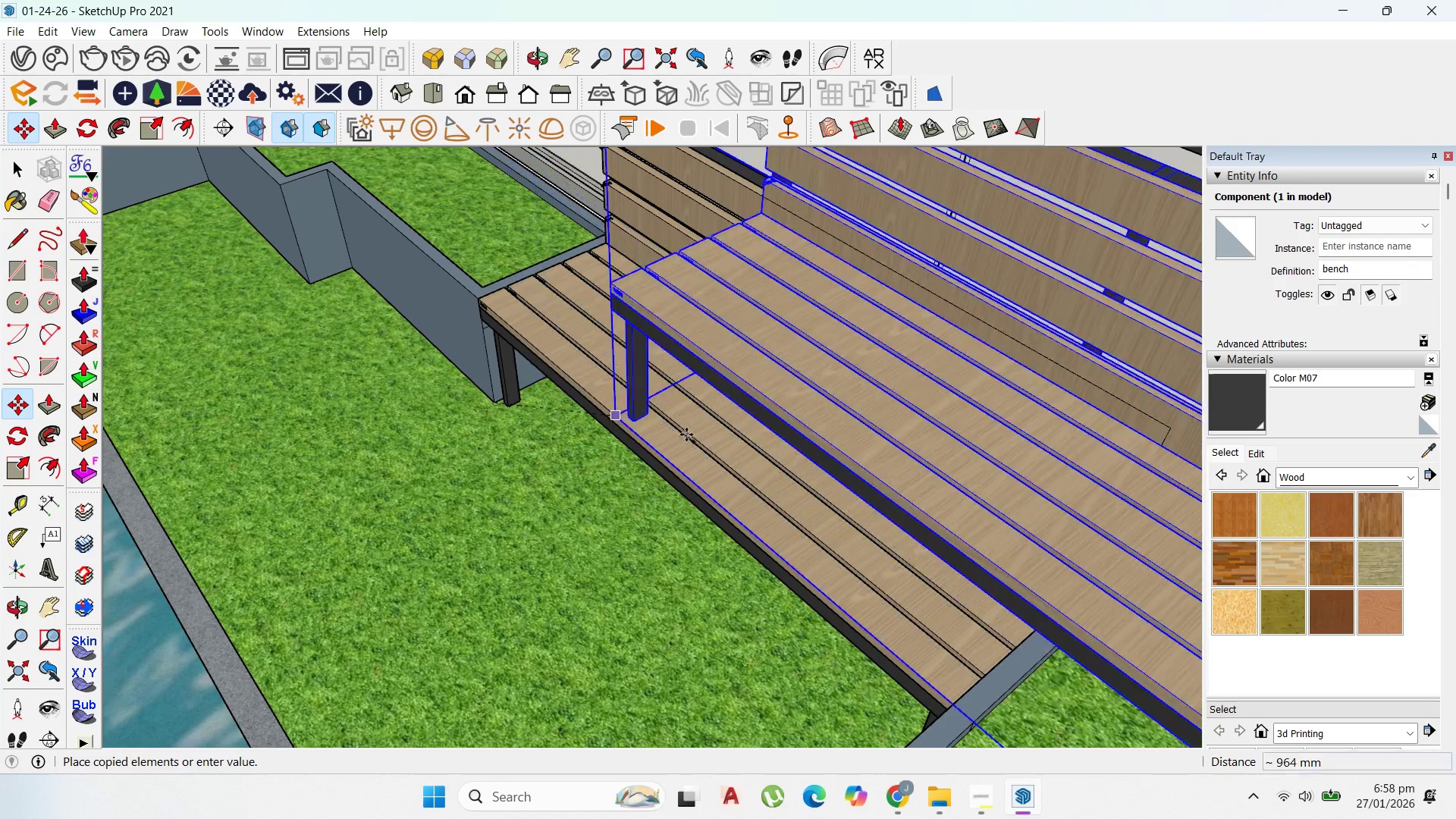 
scroll: coordinate [779, 446], scroll_direction: down, amount: 13.0
 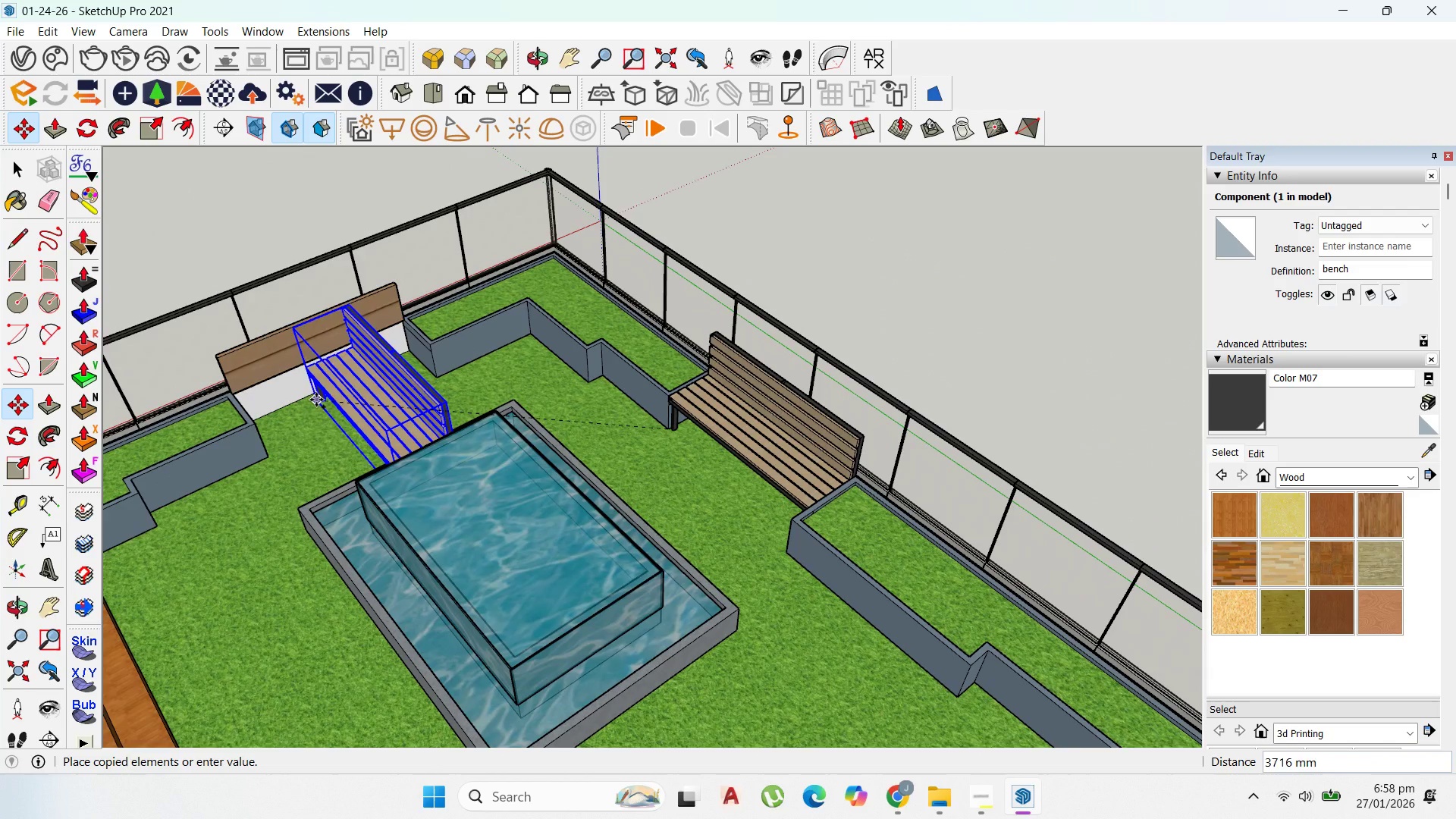 
left_click([316, 400])
 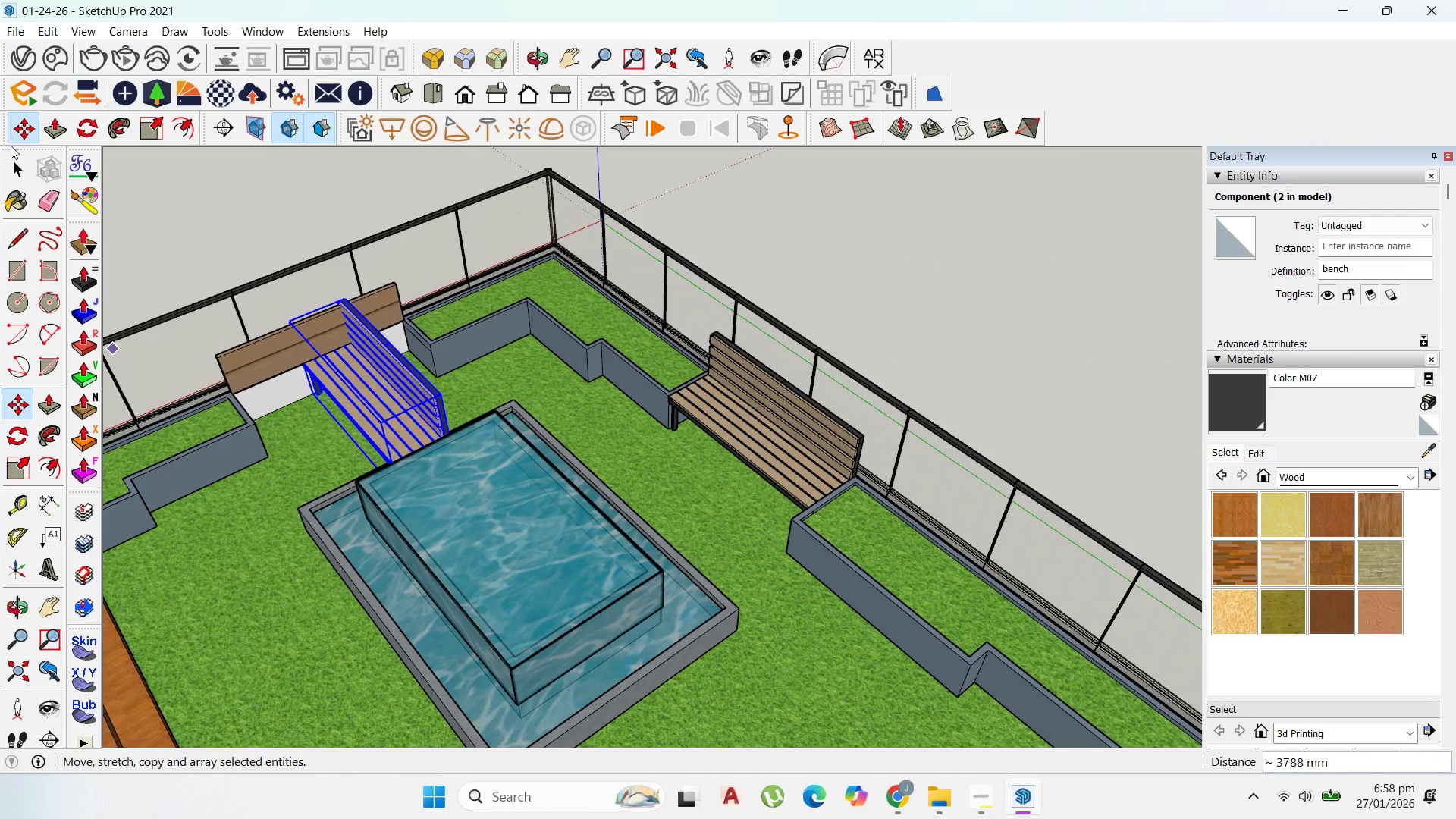 
left_click([13, 162])
 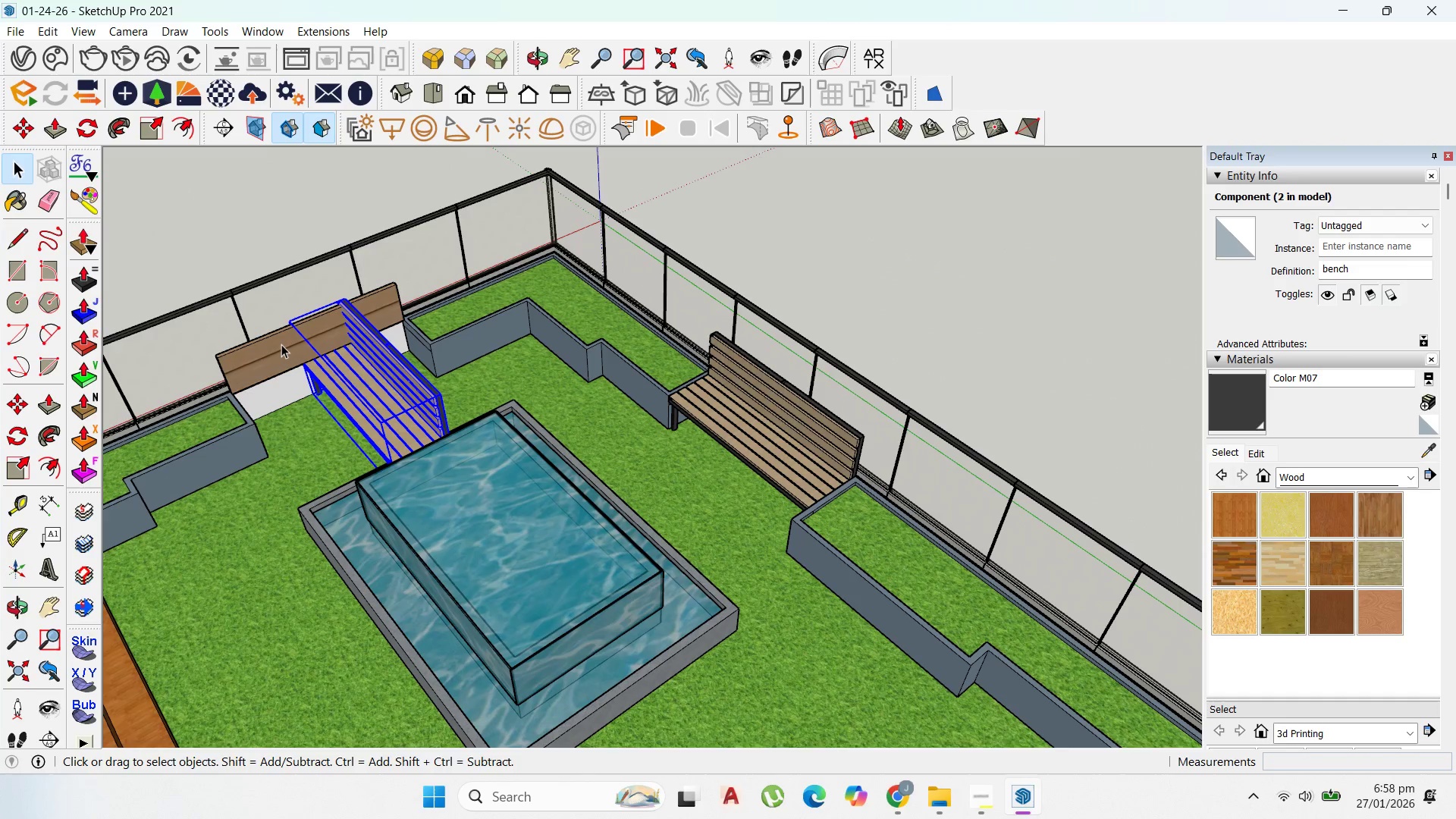 
left_click([281, 344])
 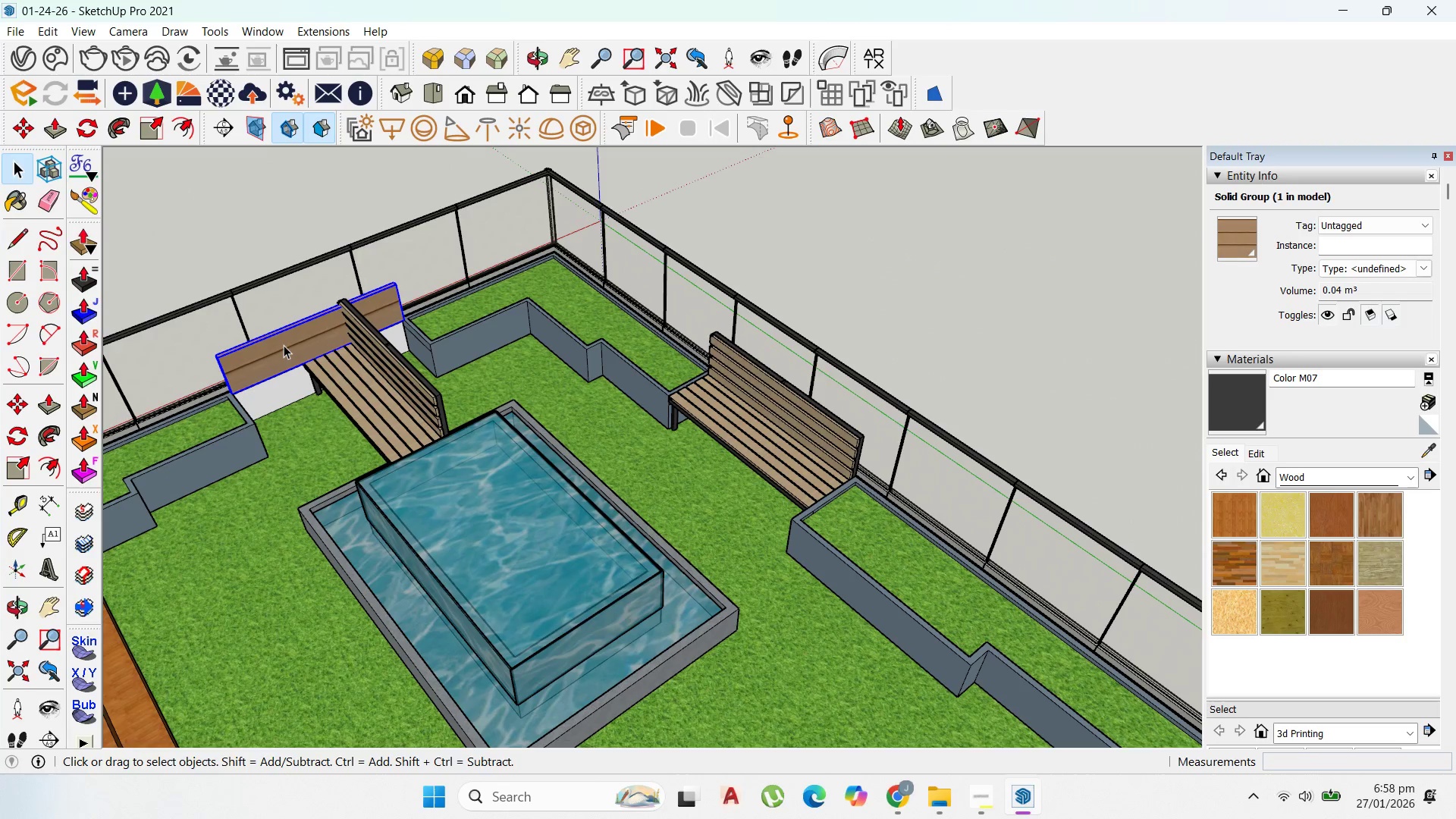 
key(Delete)
 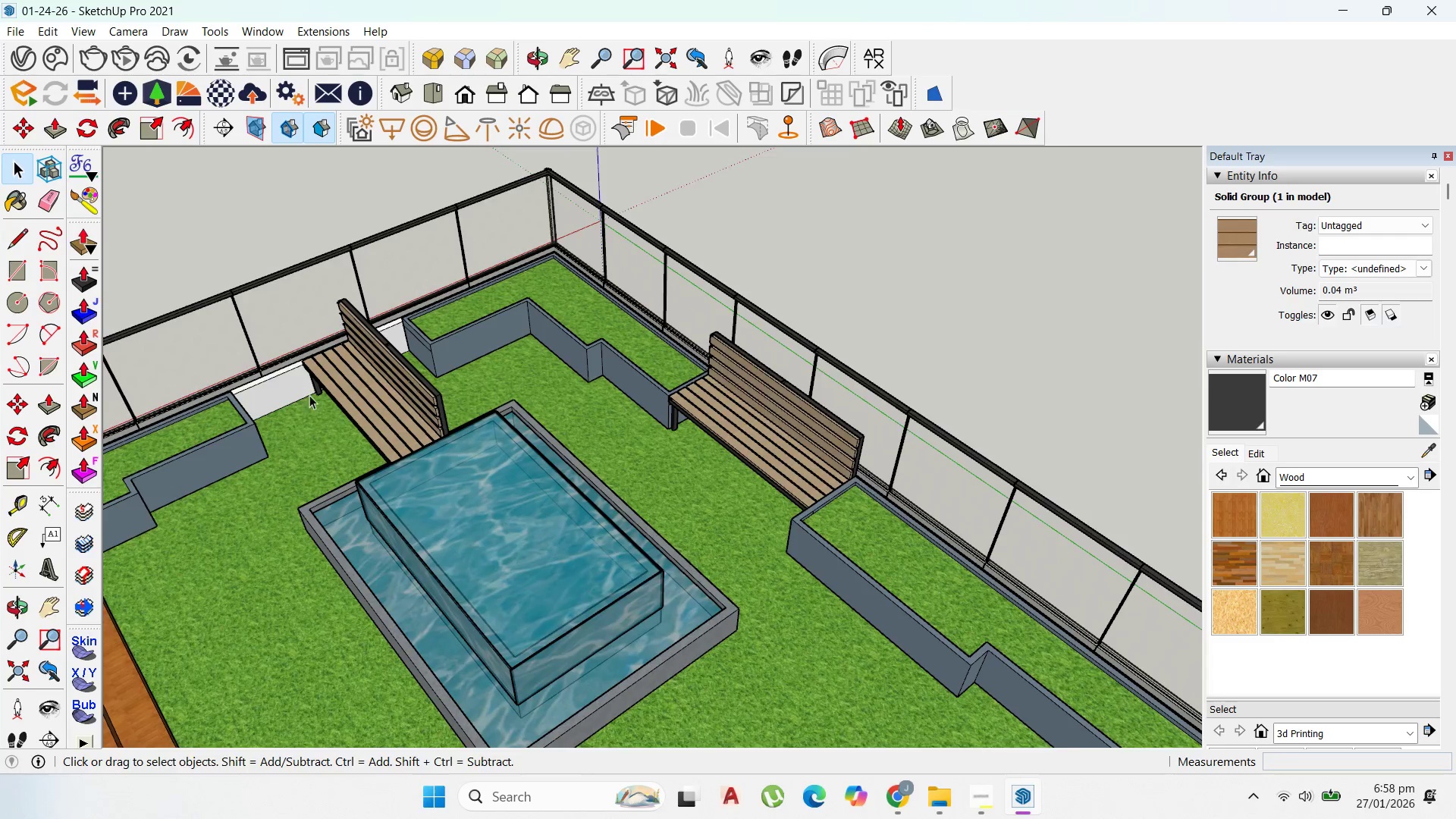 
scroll: coordinate [310, 397], scroll_direction: up, amount: 1.0
 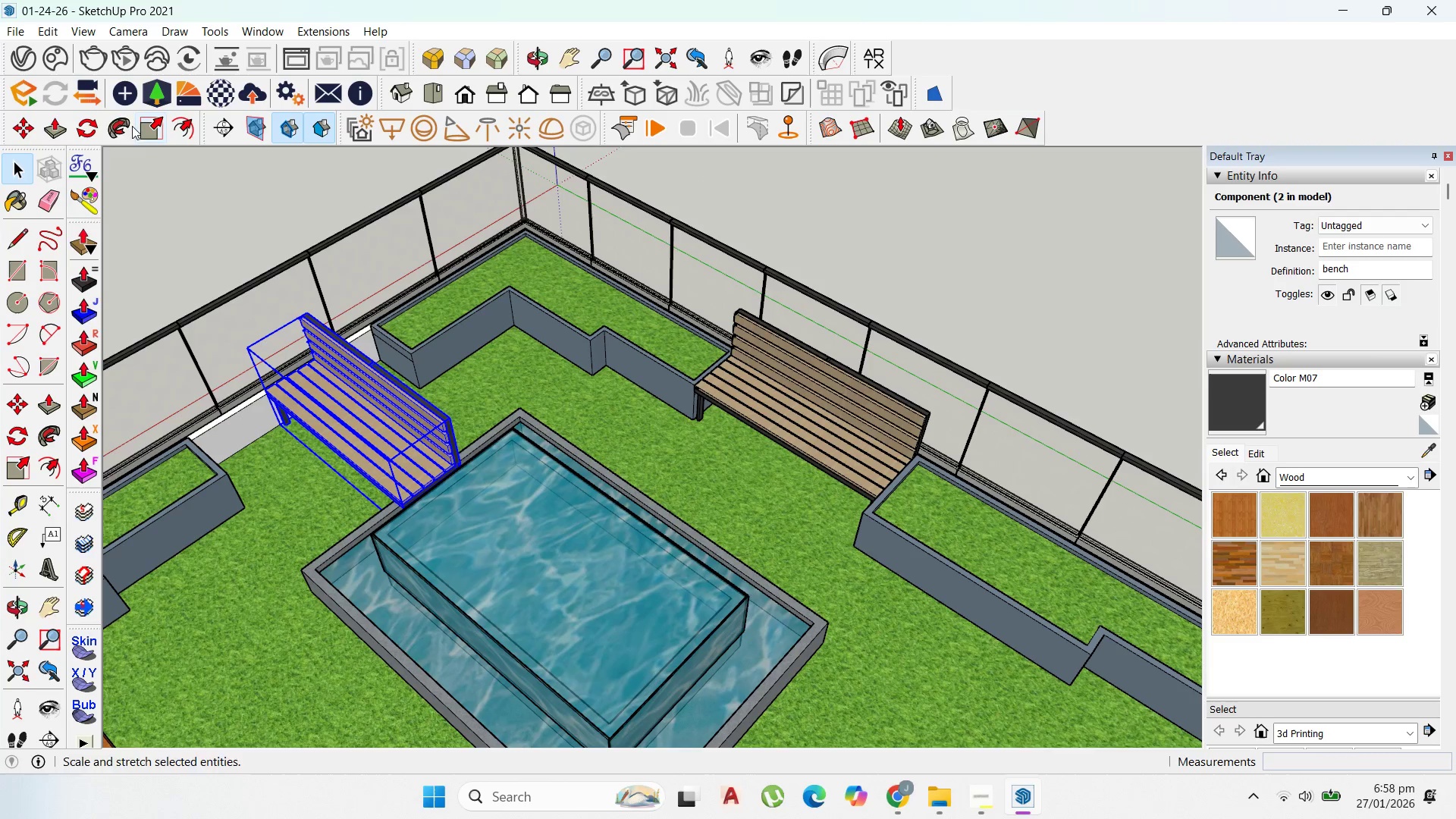 
left_click([93, 124])
 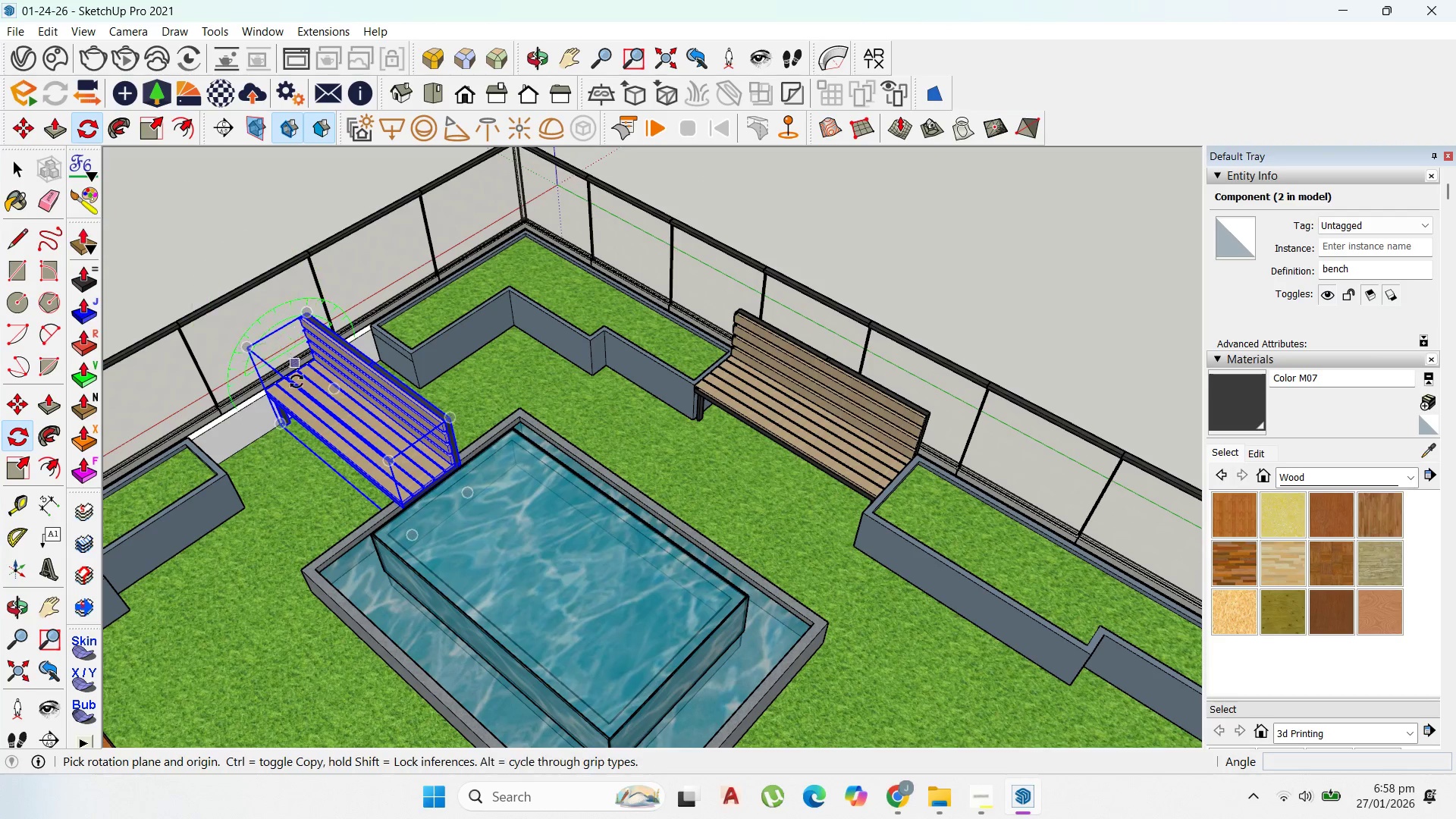 
scroll: coordinate [340, 431], scroll_direction: up, amount: 6.0
 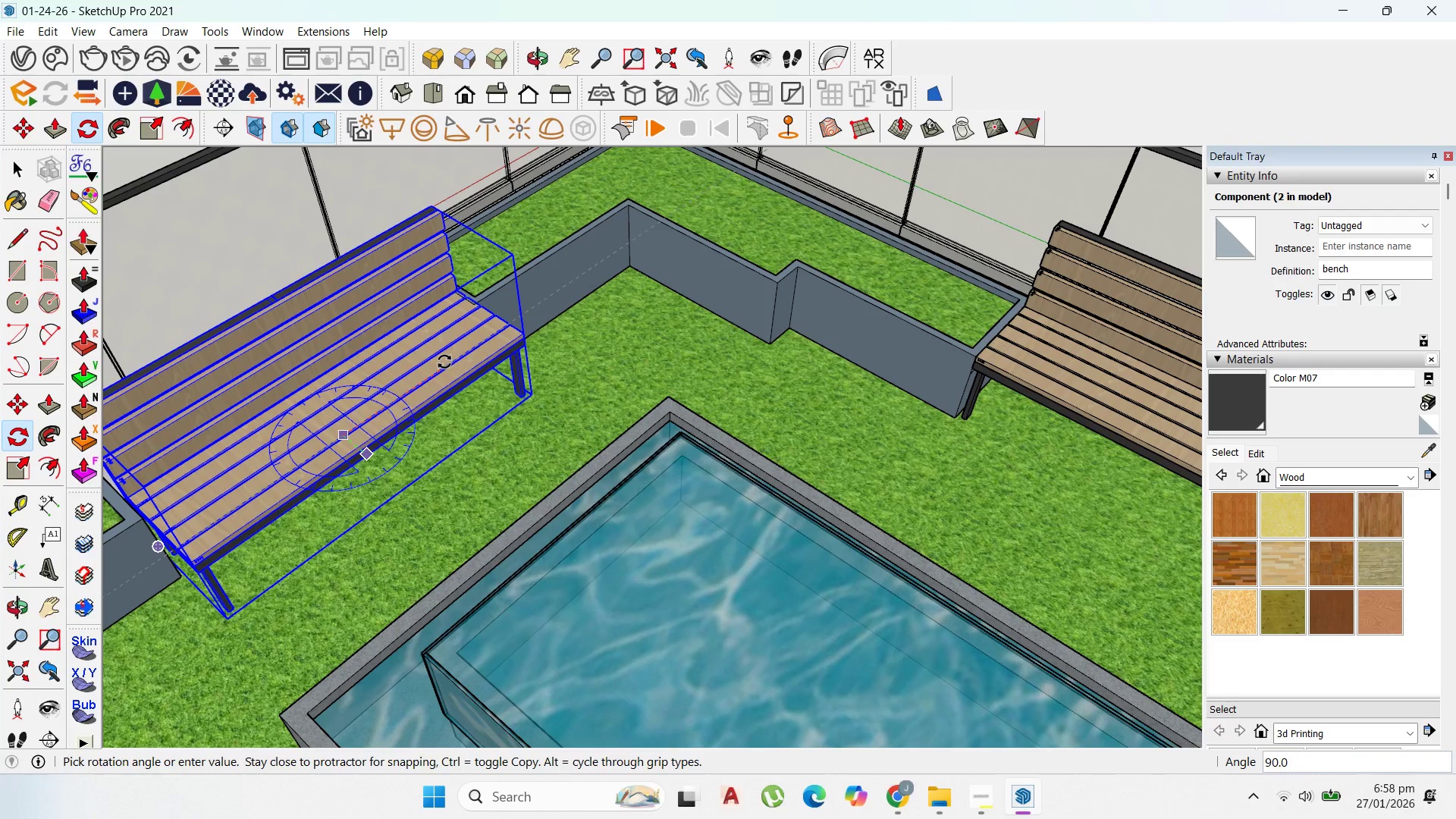 
left_click([444, 362])
 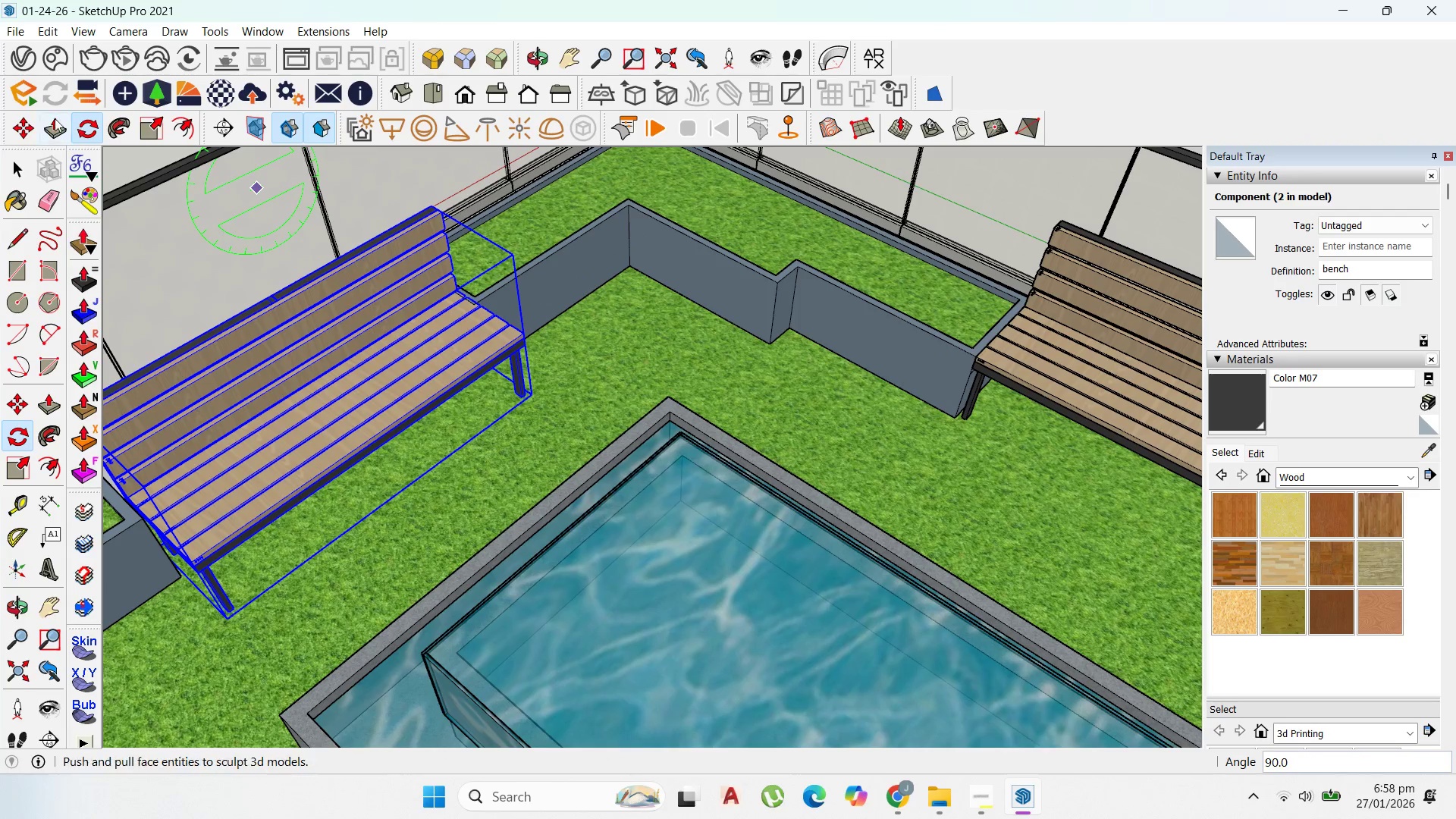 
left_click([26, 118])
 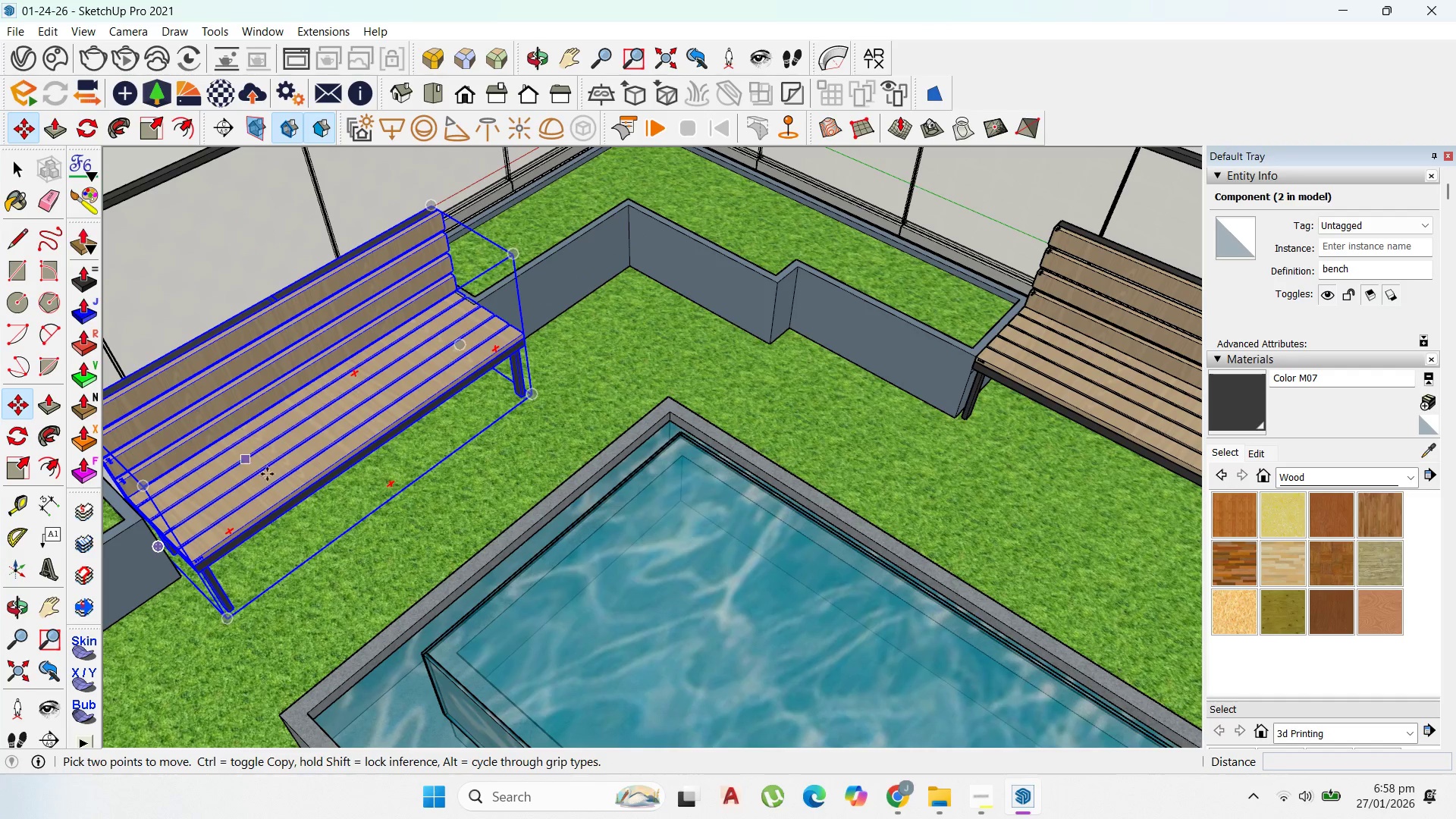 
scroll: coordinate [557, 366], scroll_direction: up, amount: 8.0
 